 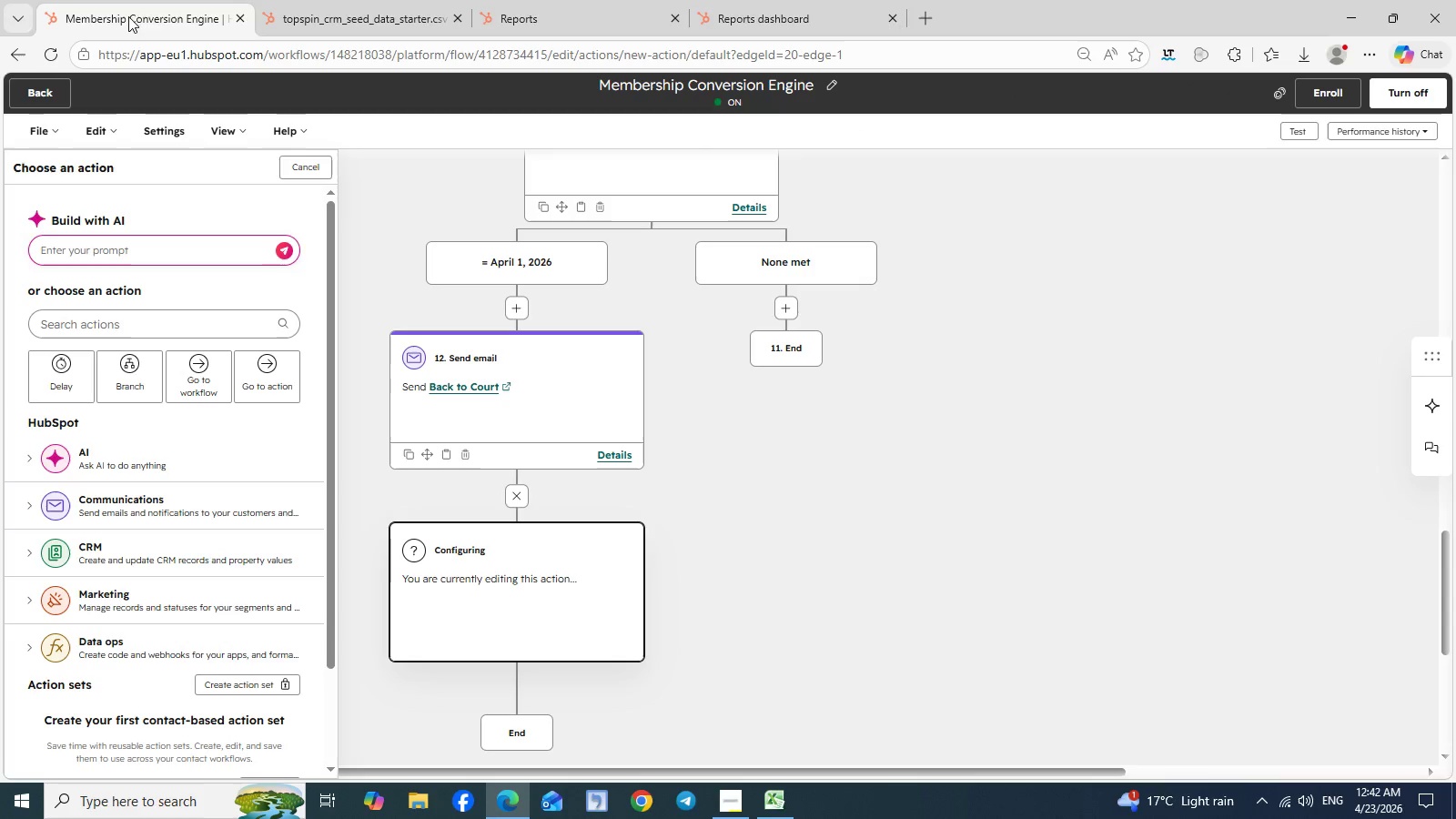 
left_click([332, 10])
 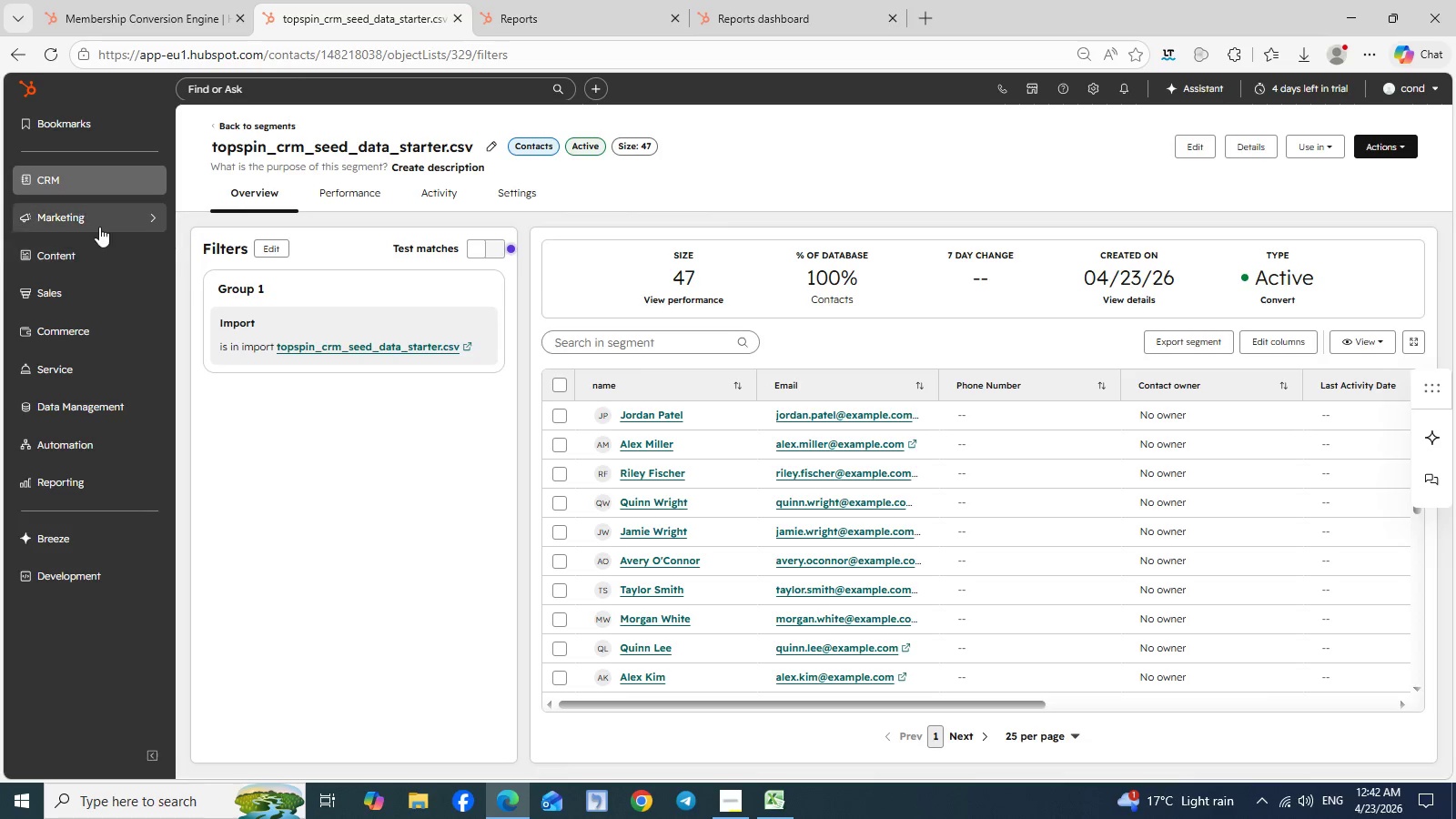 
left_click([147, 220])
 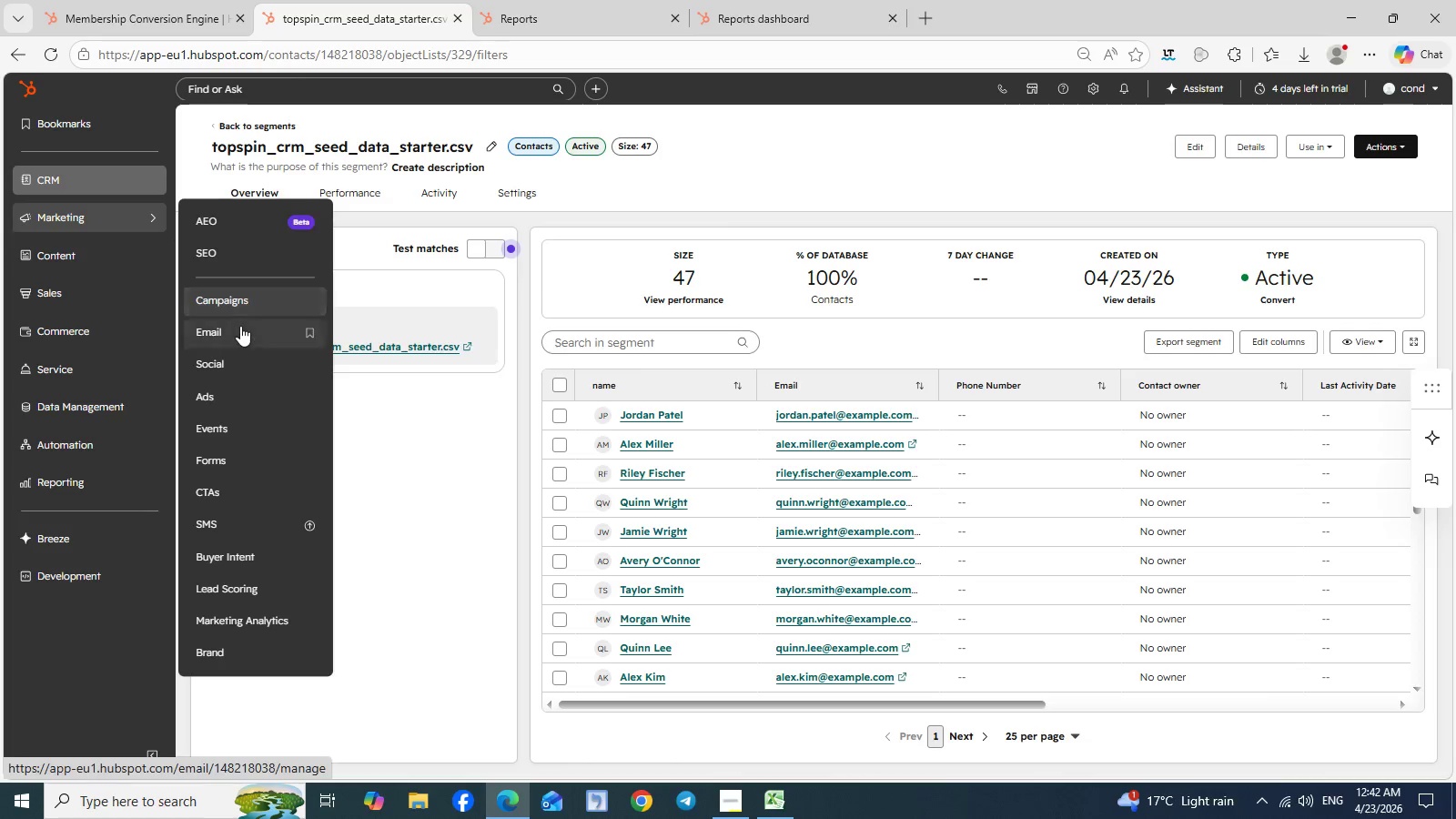 
left_click([240, 326])
 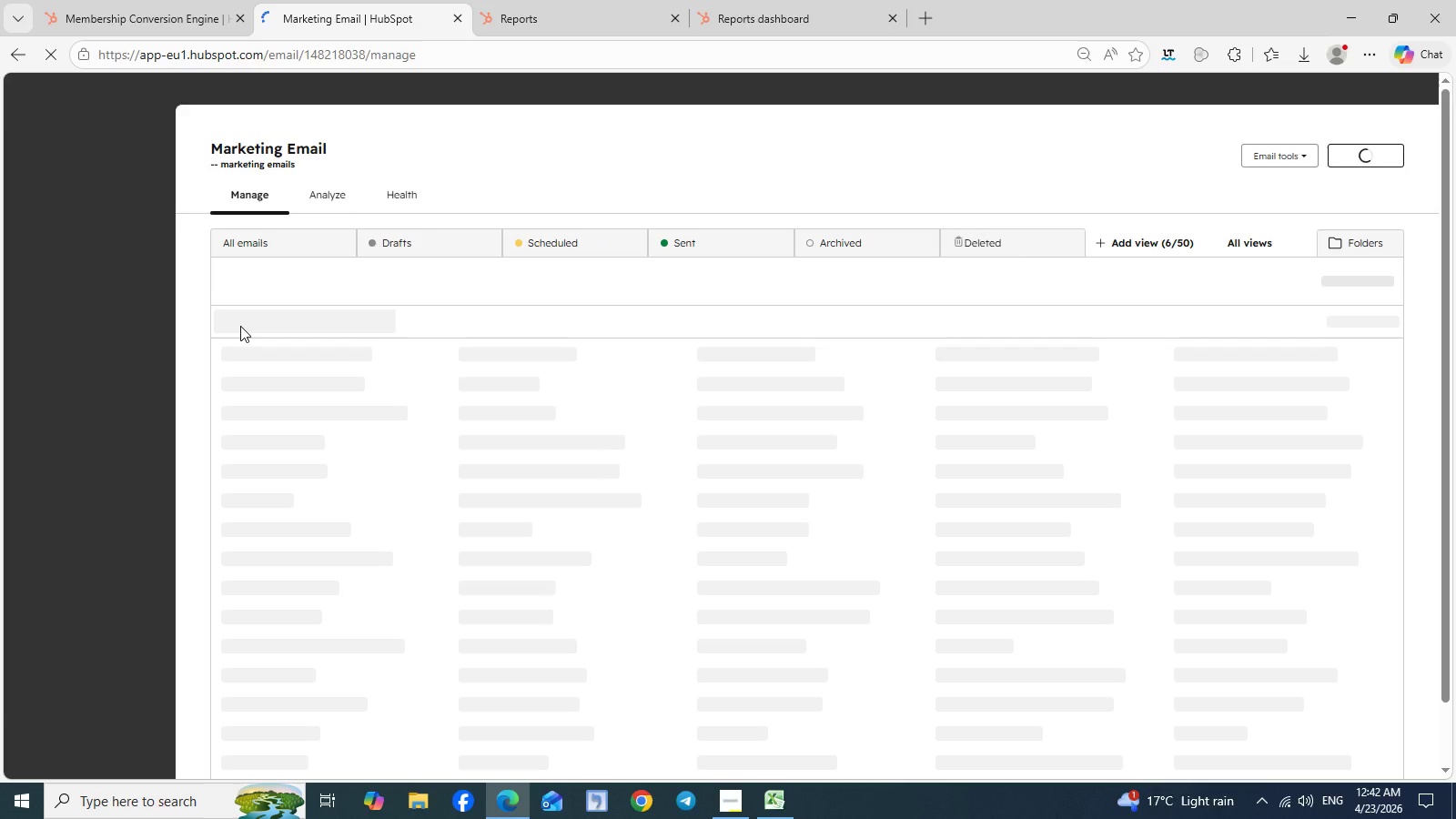 
wait(10.06)
 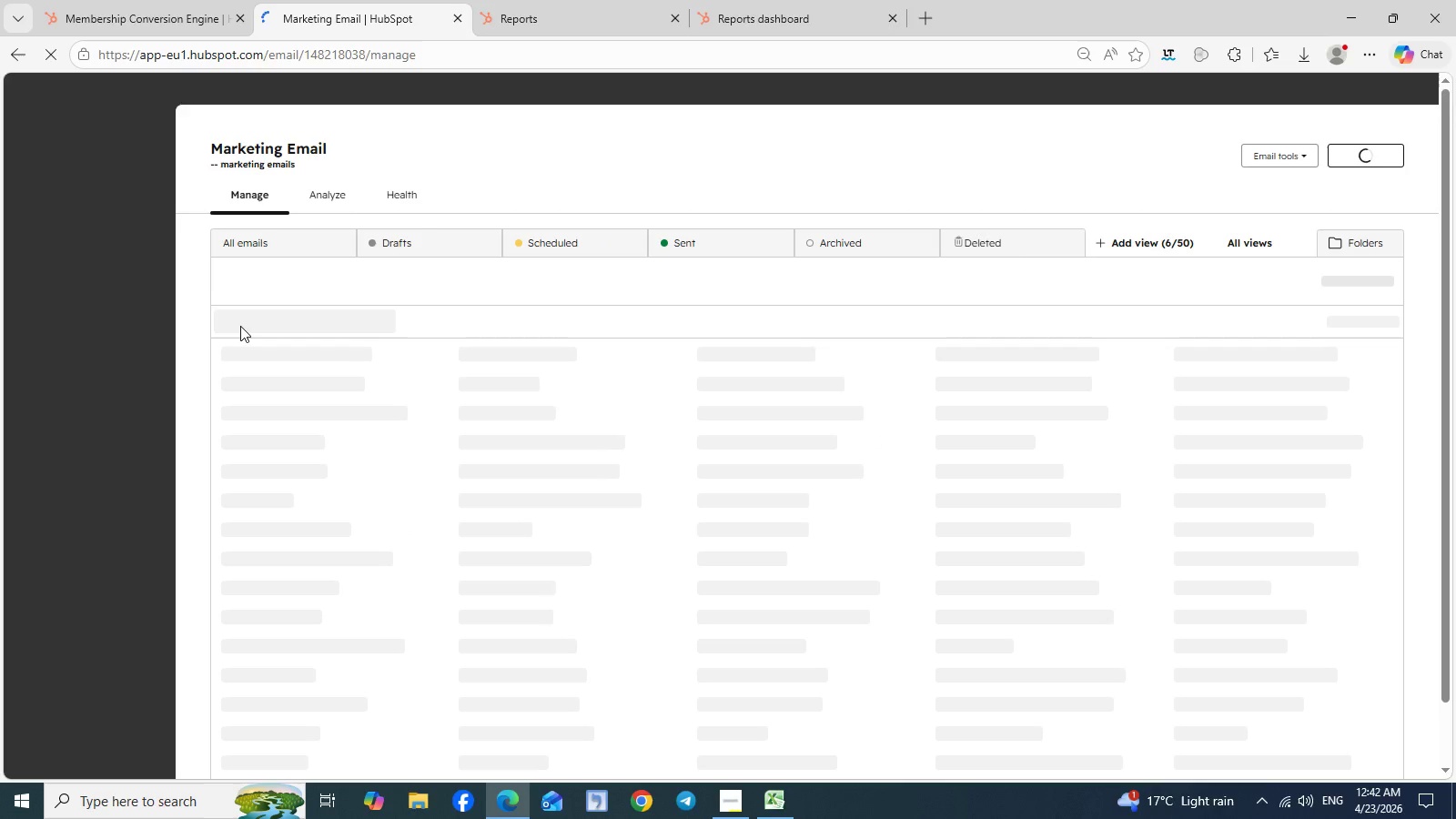 
left_click([313, 644])
 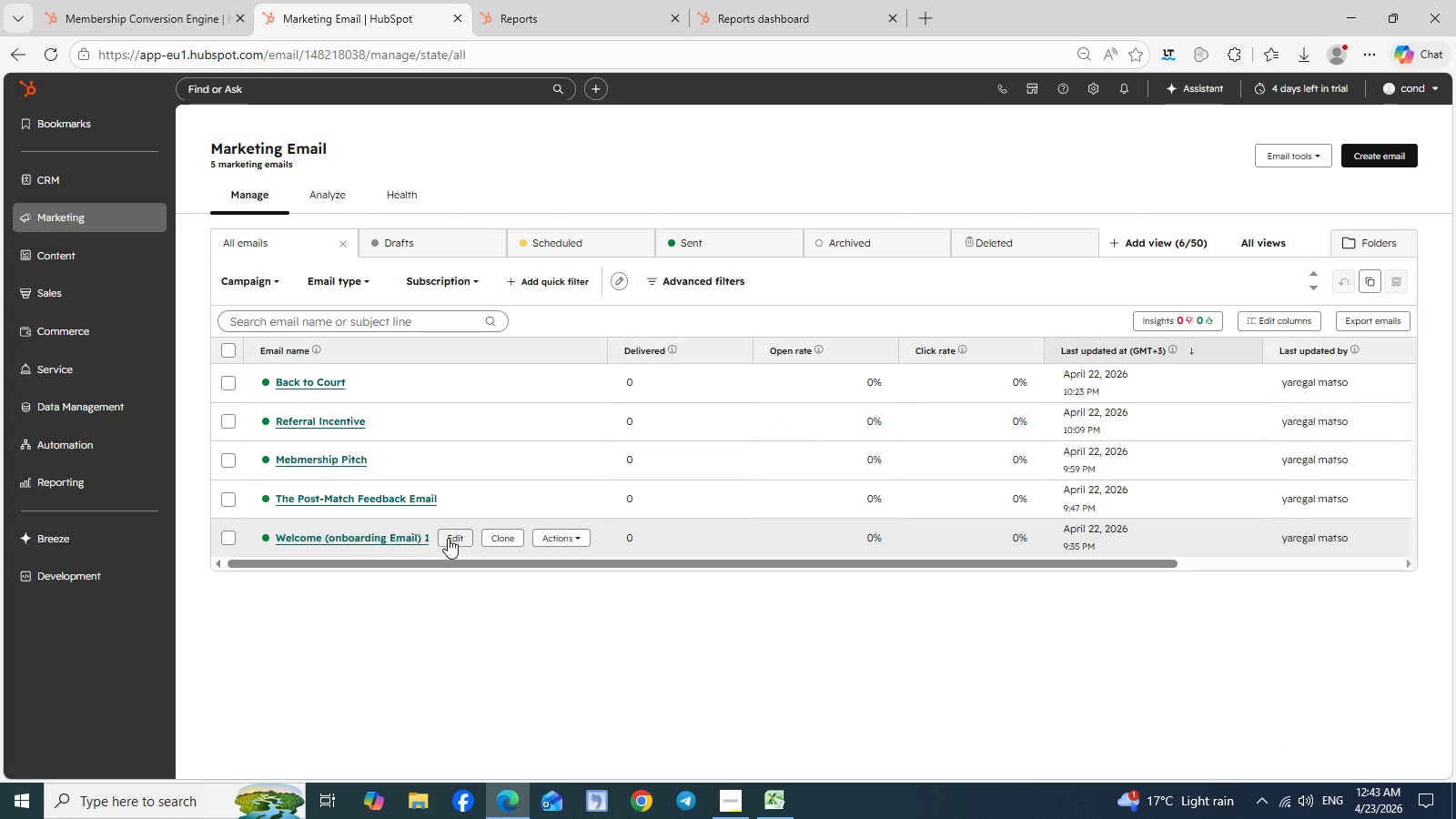 
left_click([449, 537])
 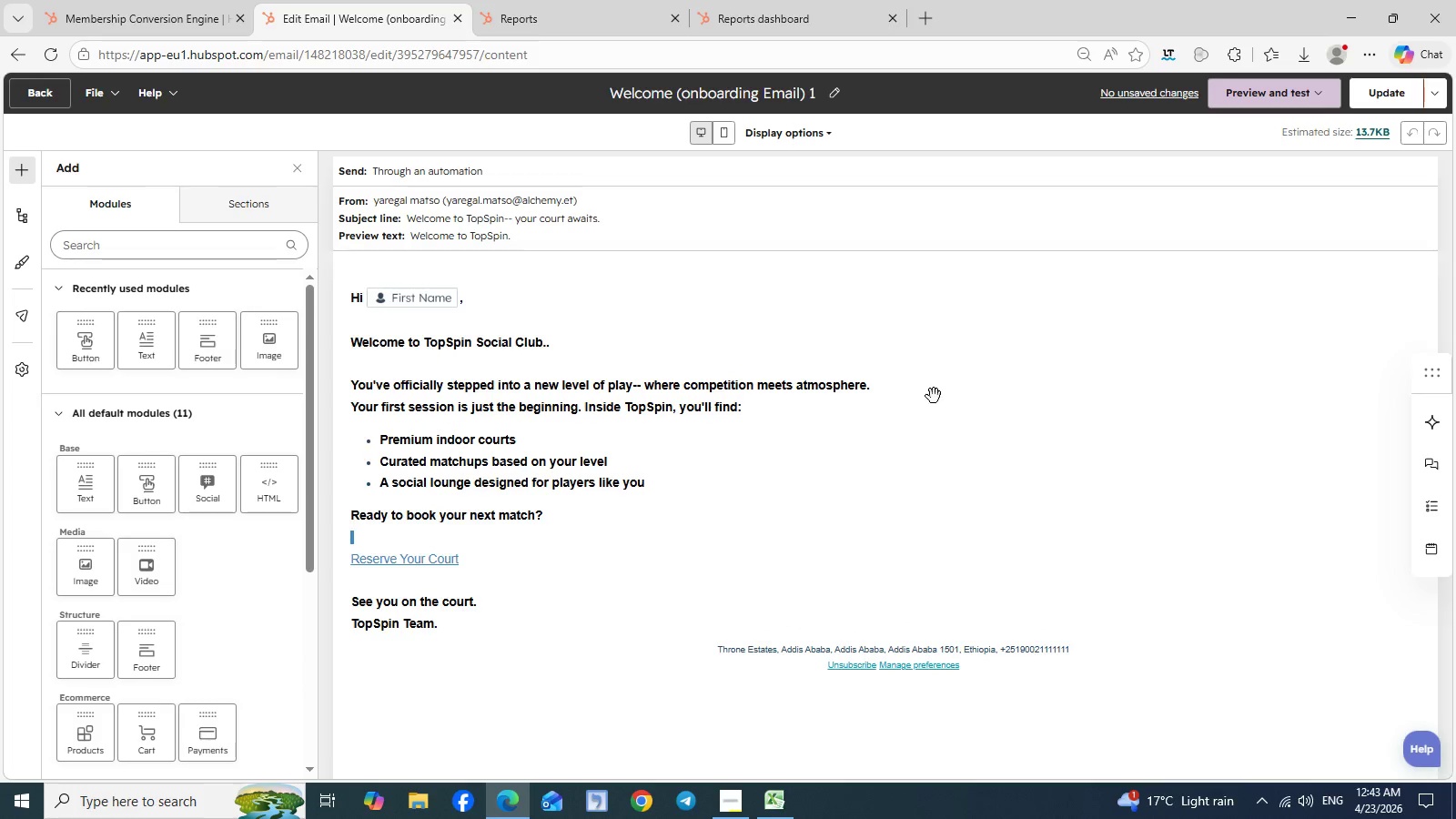 
wait(14.59)
 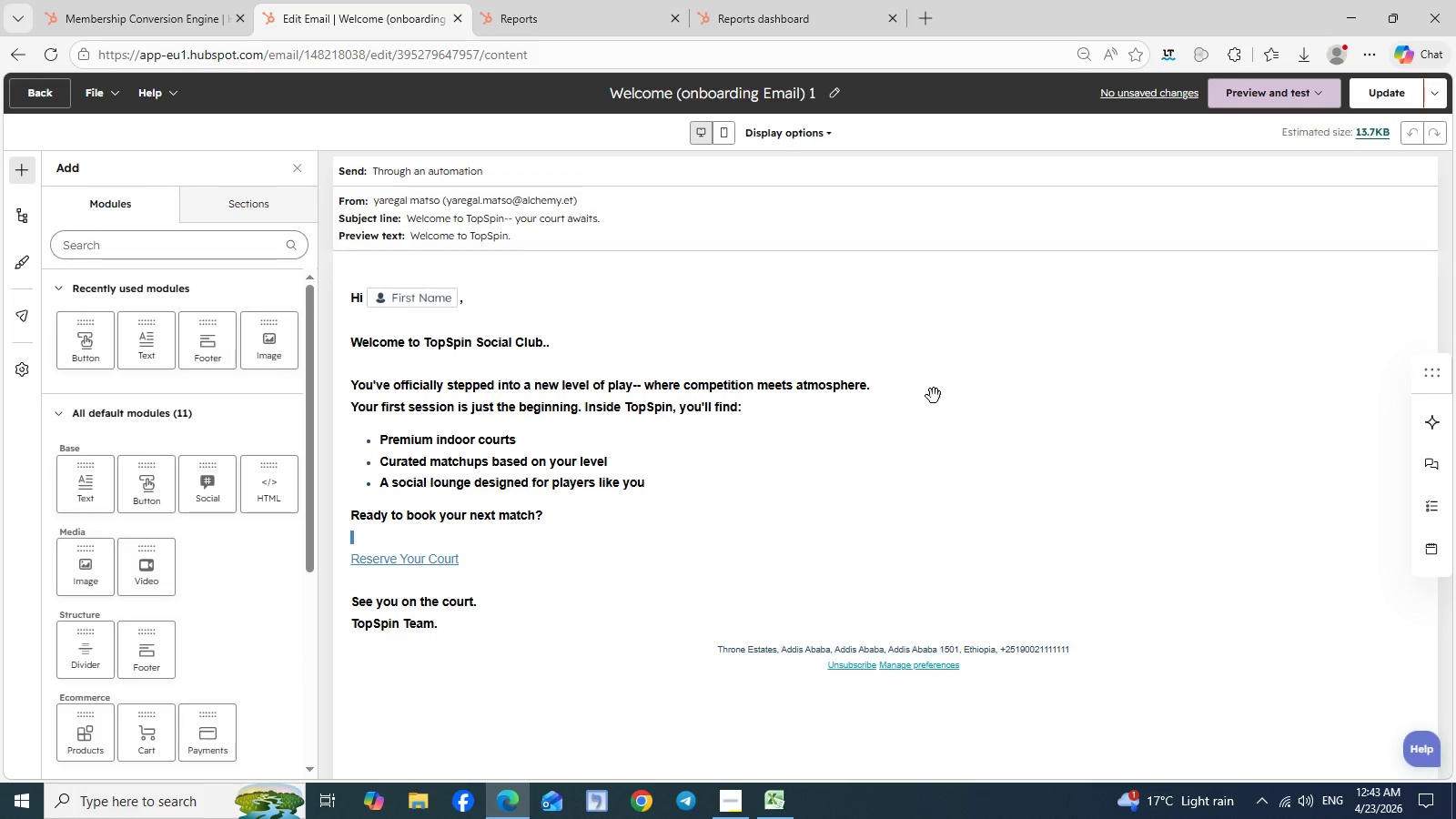 
hold_key(key=MetaLeft, duration=1.0)
 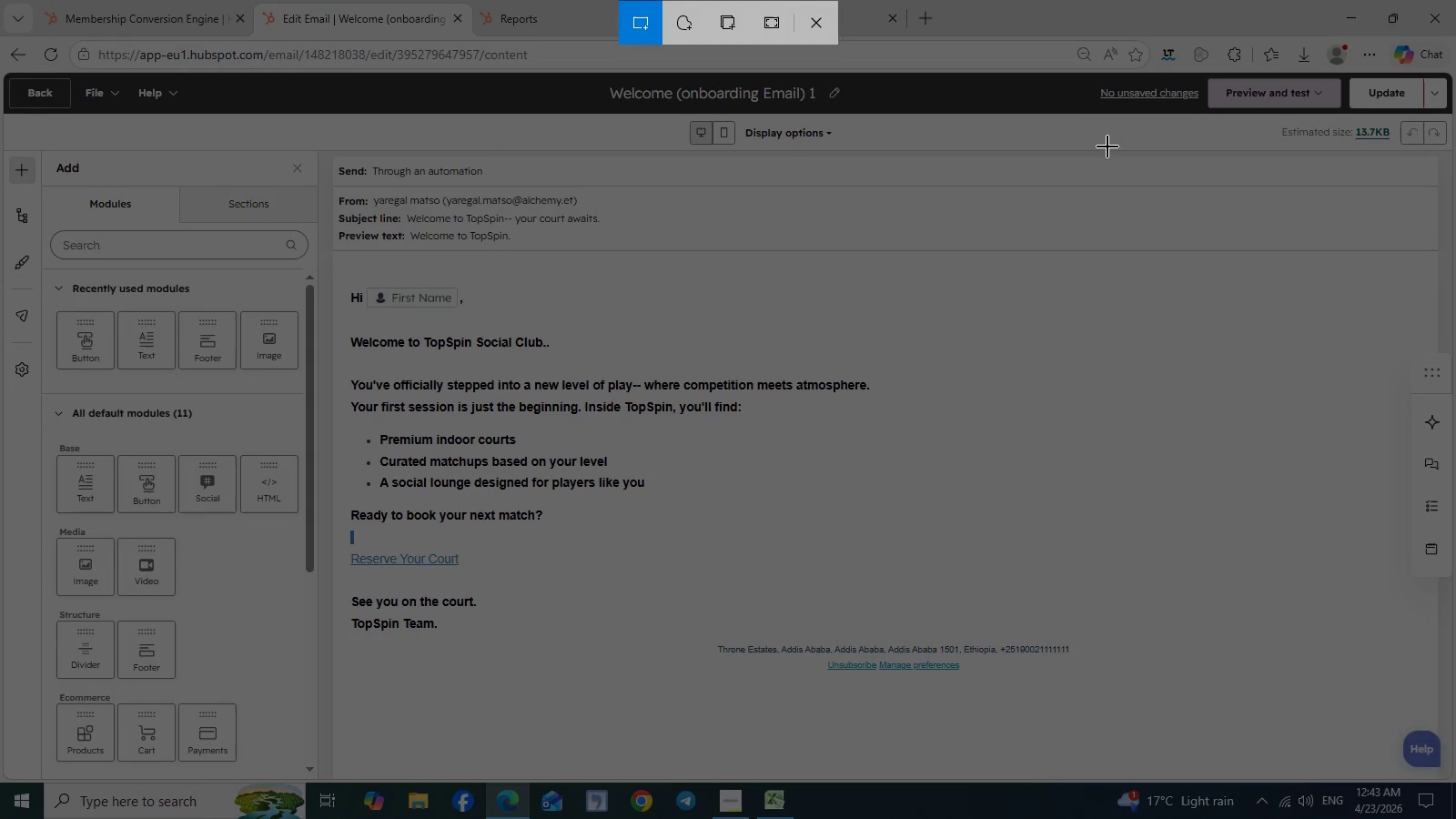 
hold_key(key=ShiftLeft, duration=0.81)
 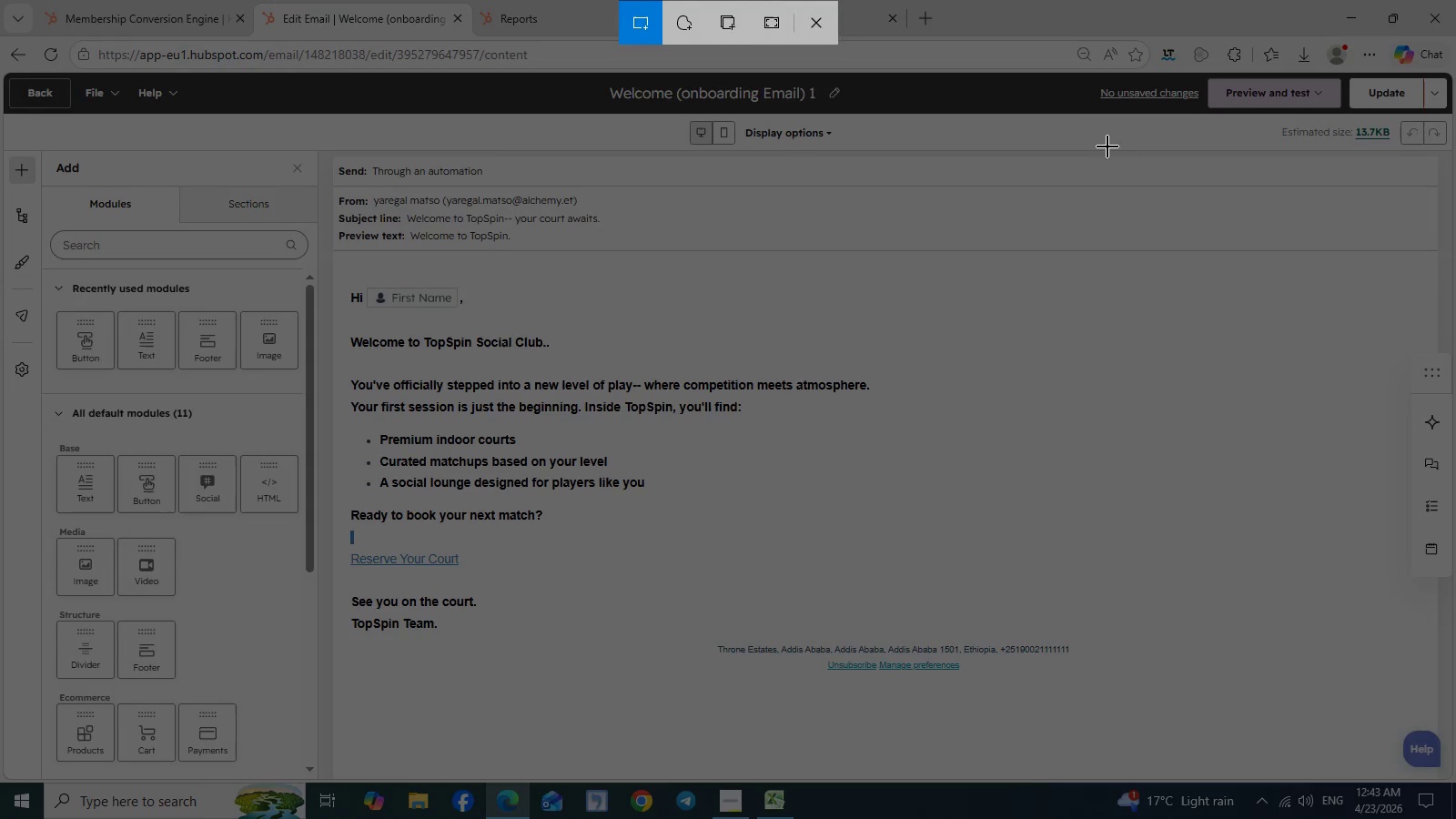 
hold_key(key=S, duration=0.36)
 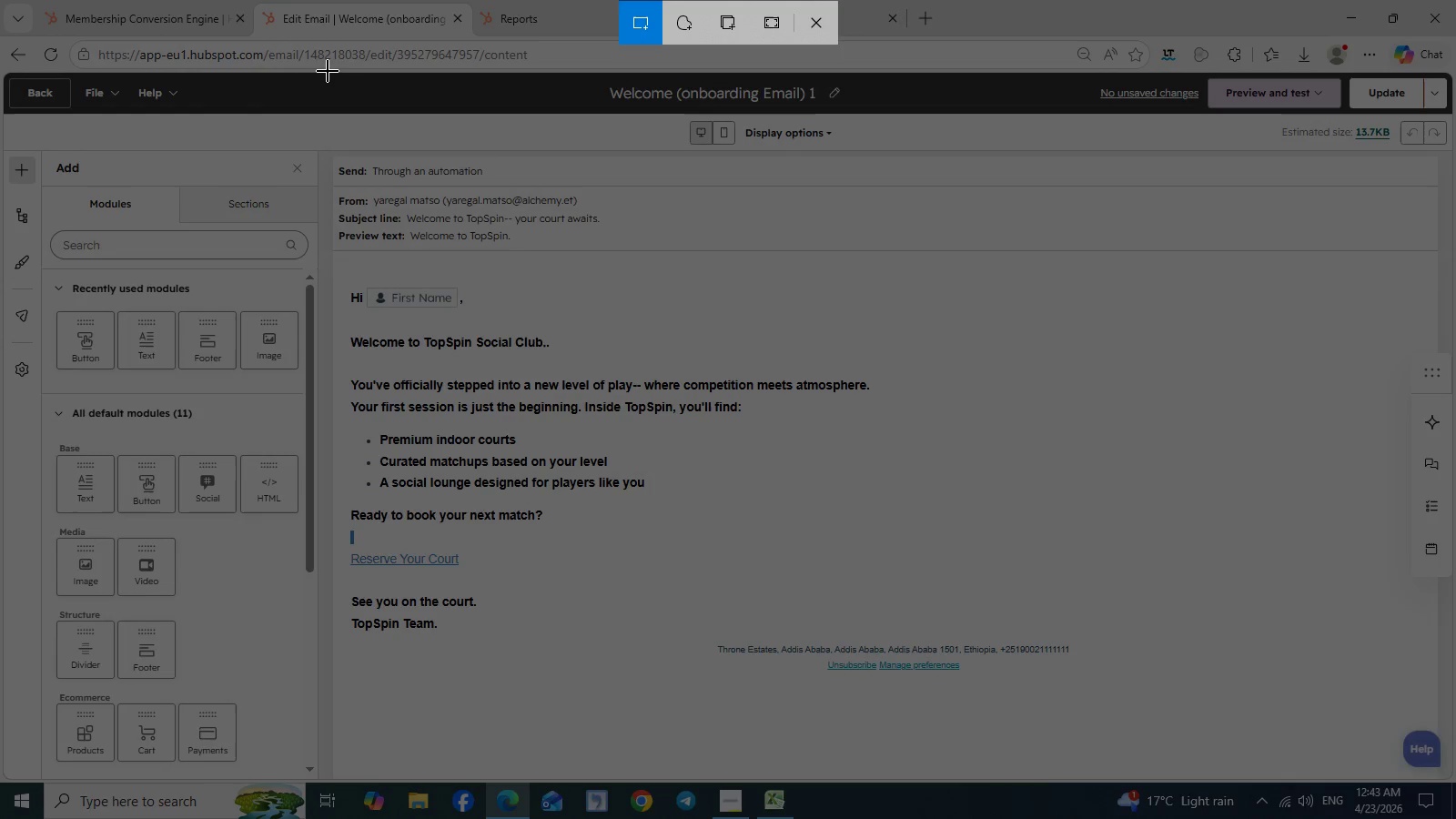 
left_click_drag(start_coordinate=[328, 71], to_coordinate=[1344, 731])
 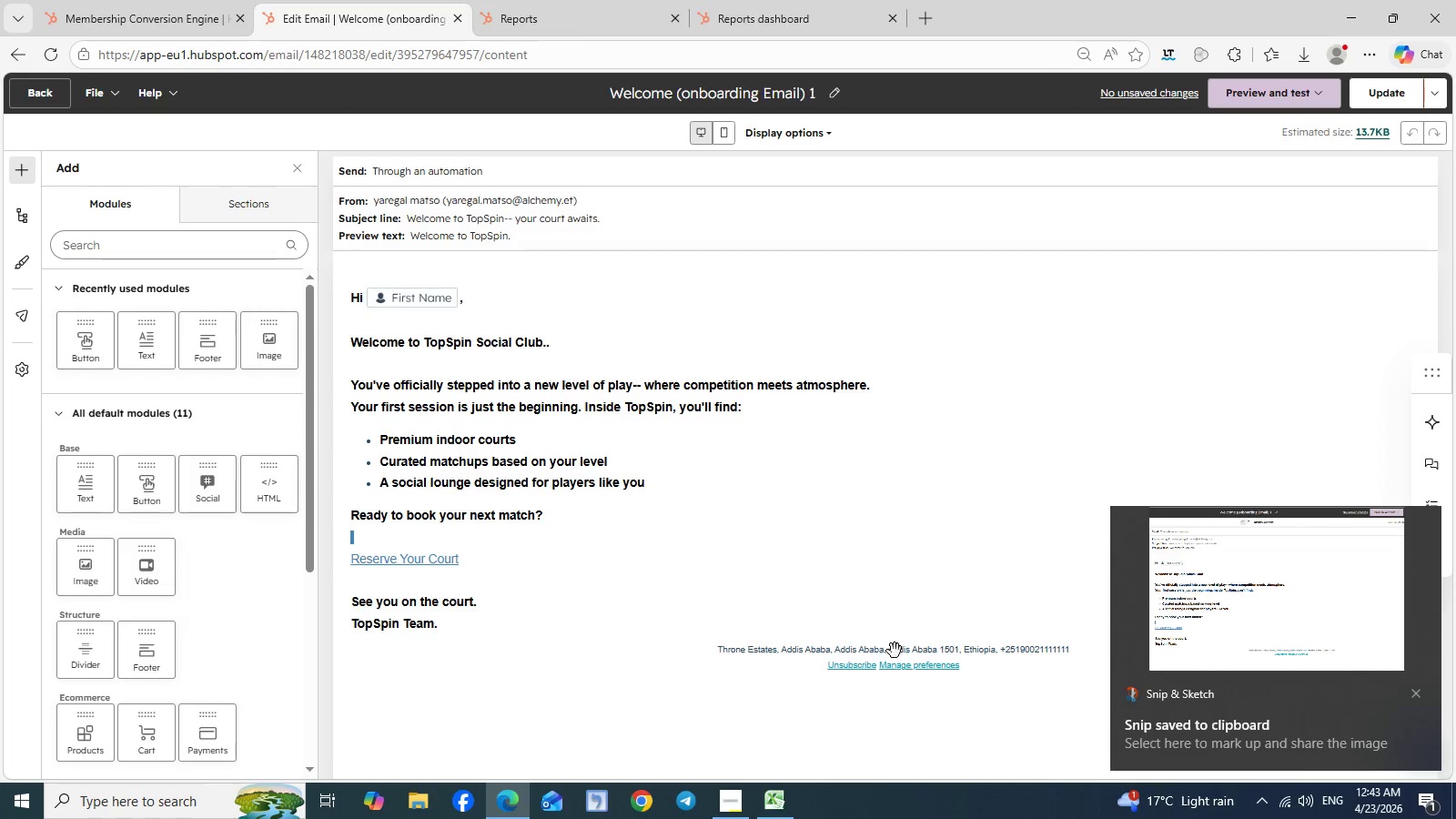 
left_click([1198, 673])
 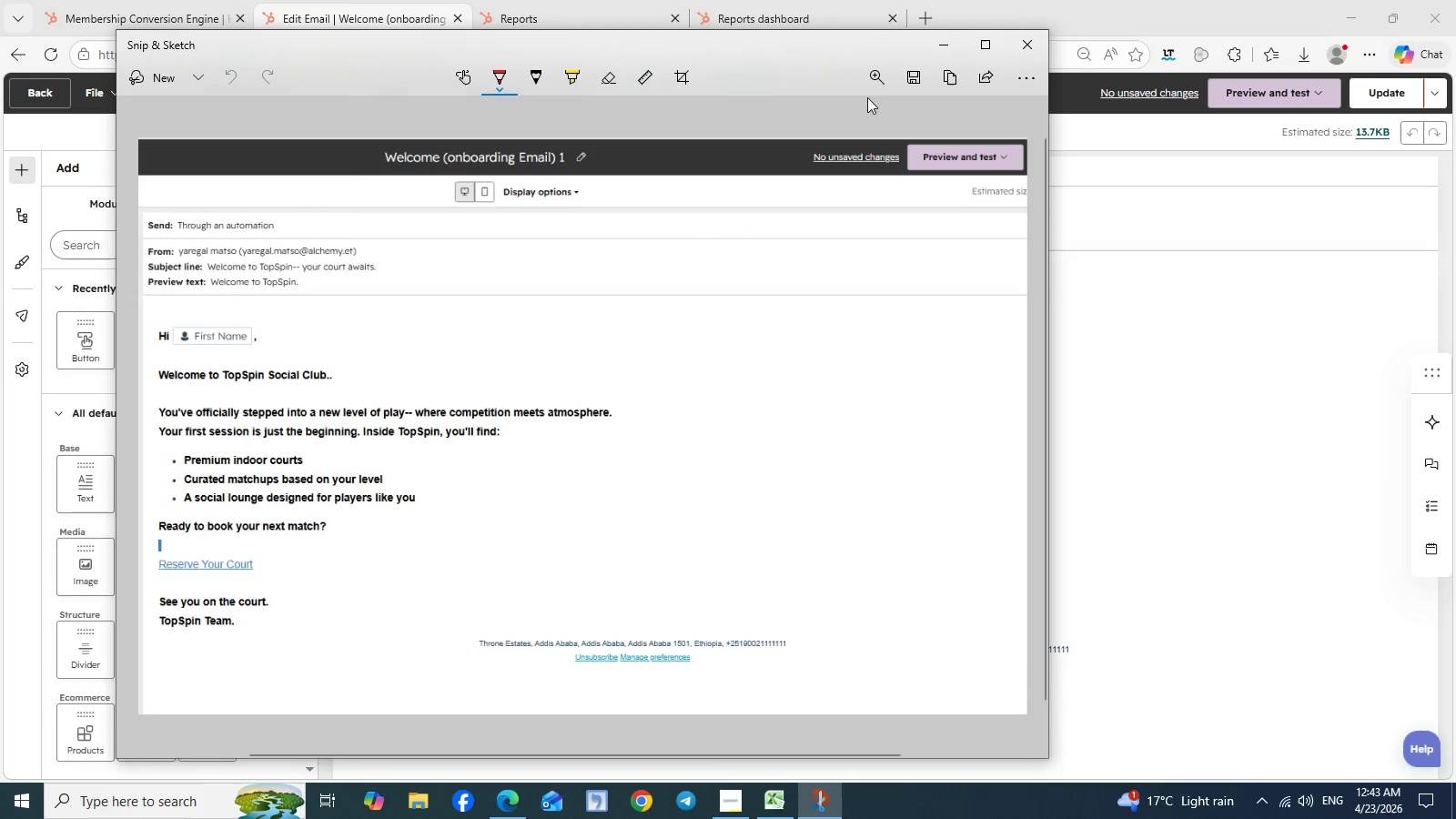 
left_click([911, 76])
 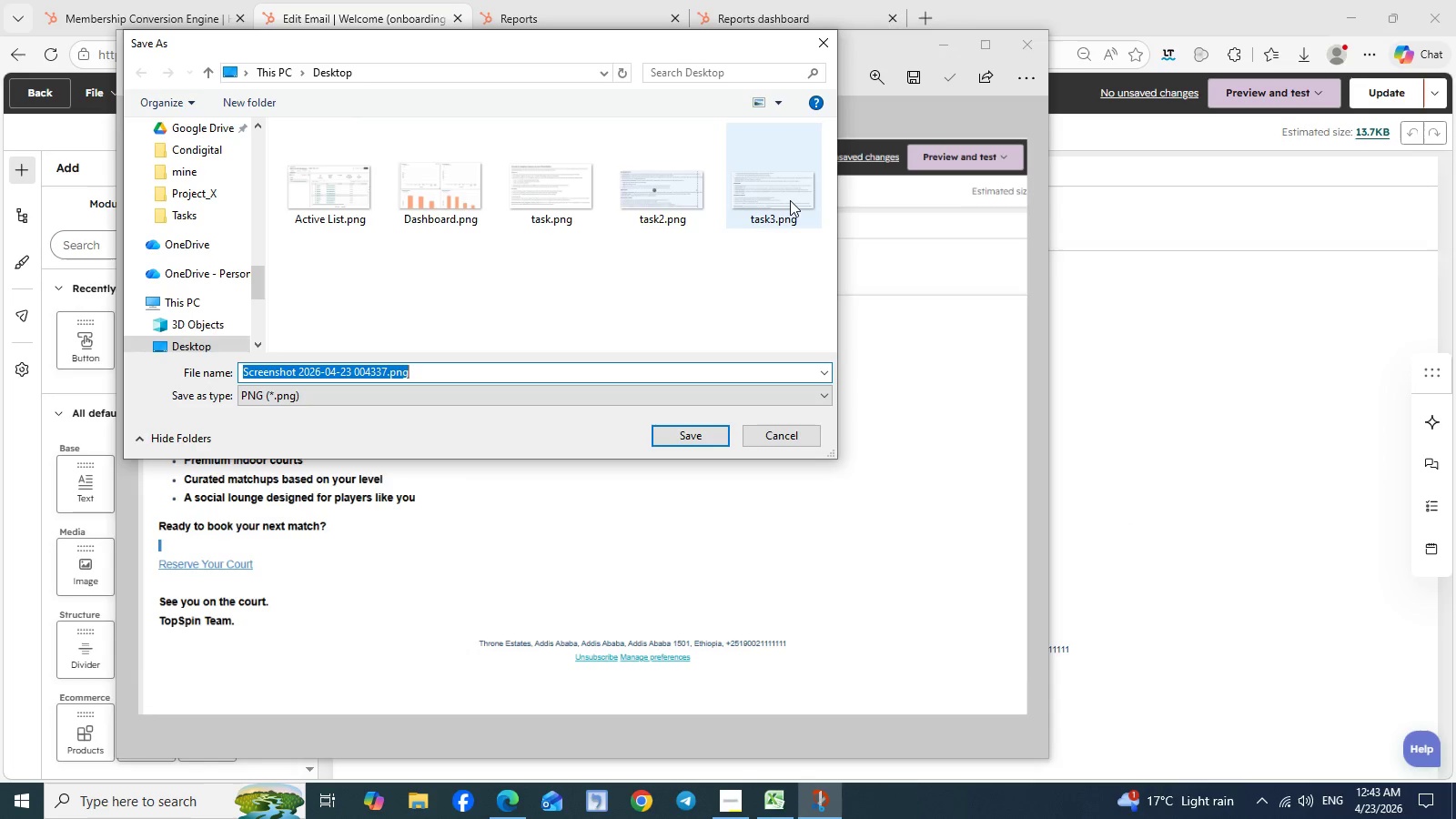 
type(1d)
 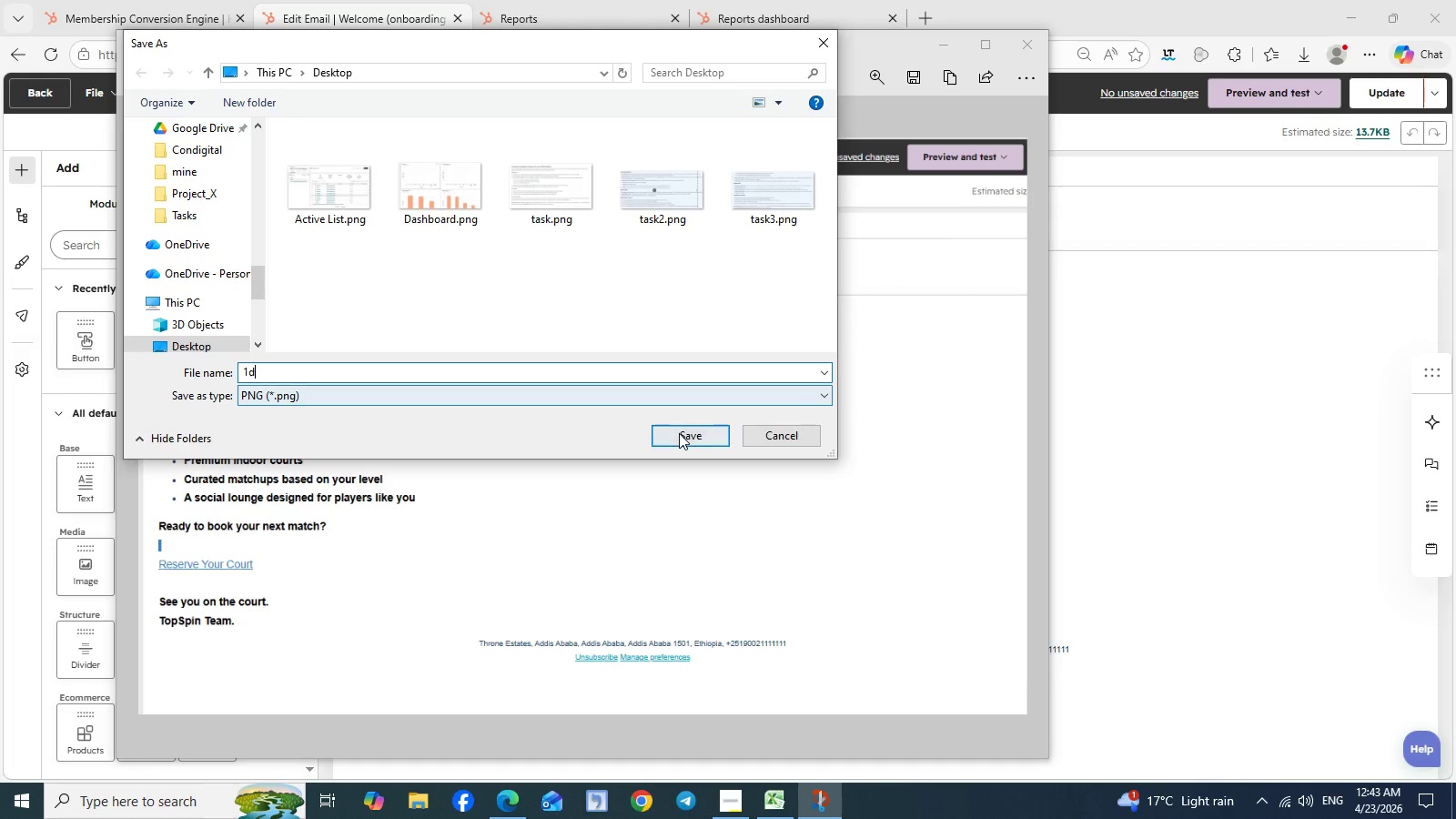 
left_click([679, 433])
 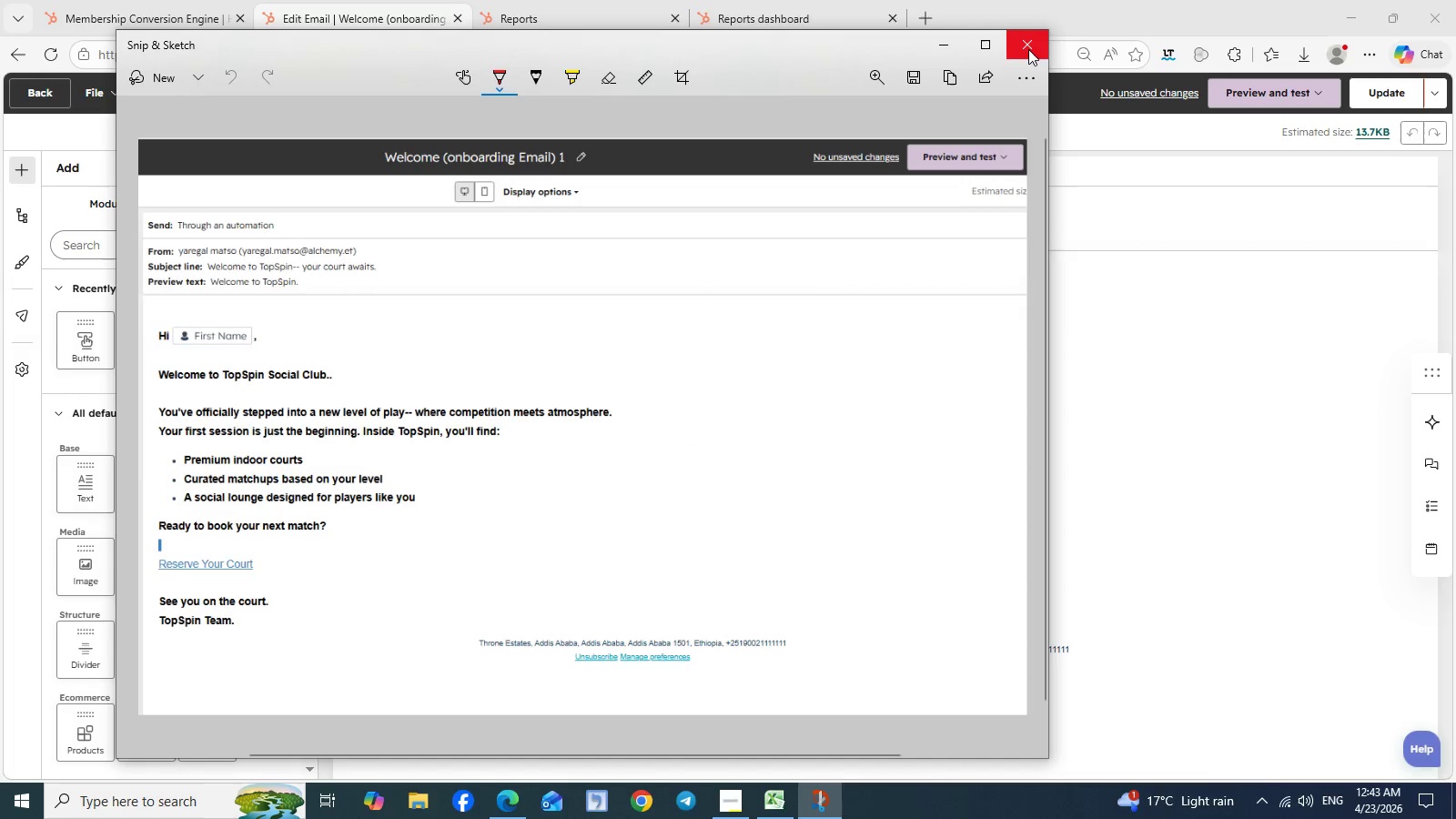 
left_click([1028, 49])
 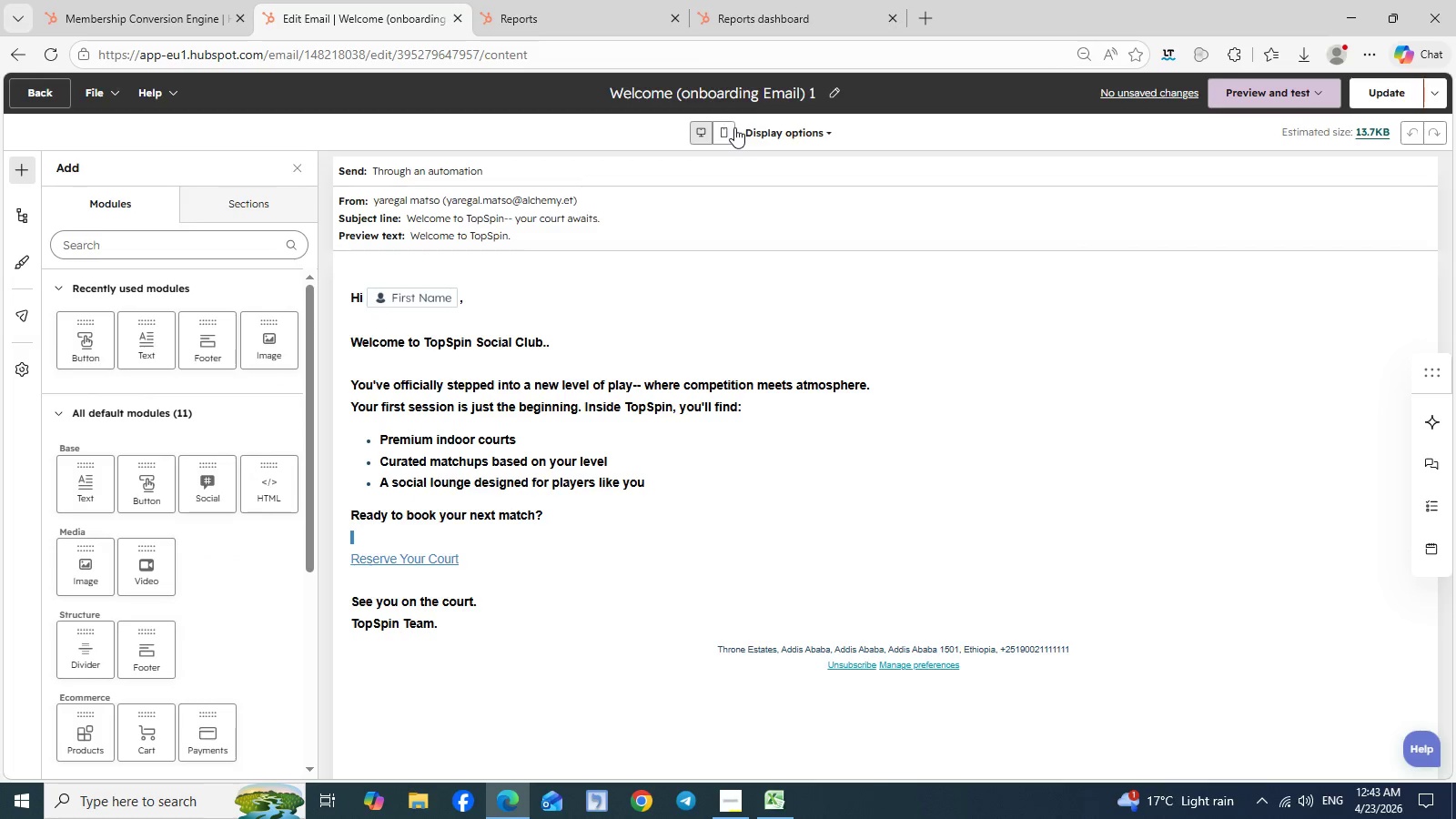 
left_click([734, 127])
 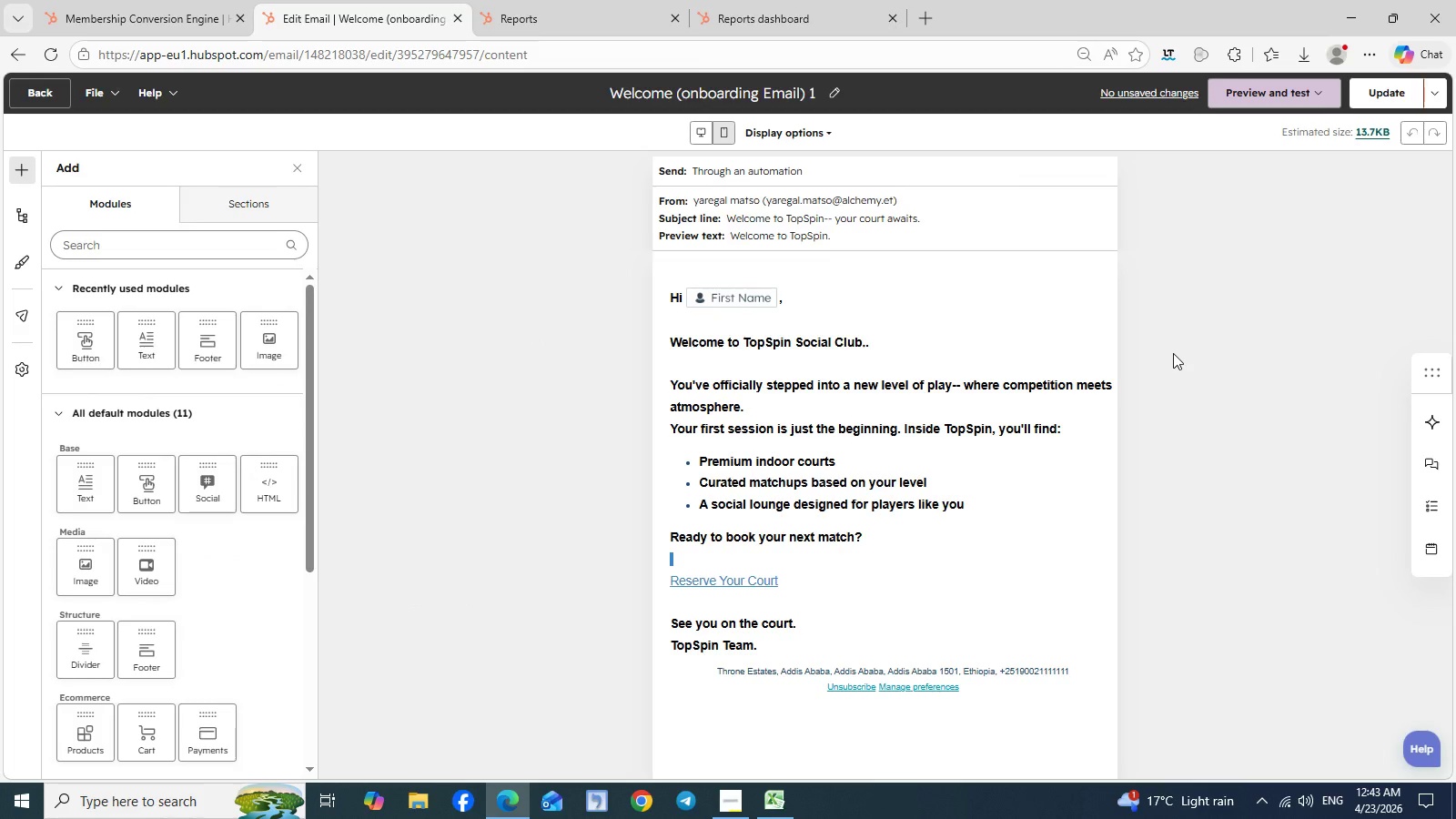 
wait(5.41)
 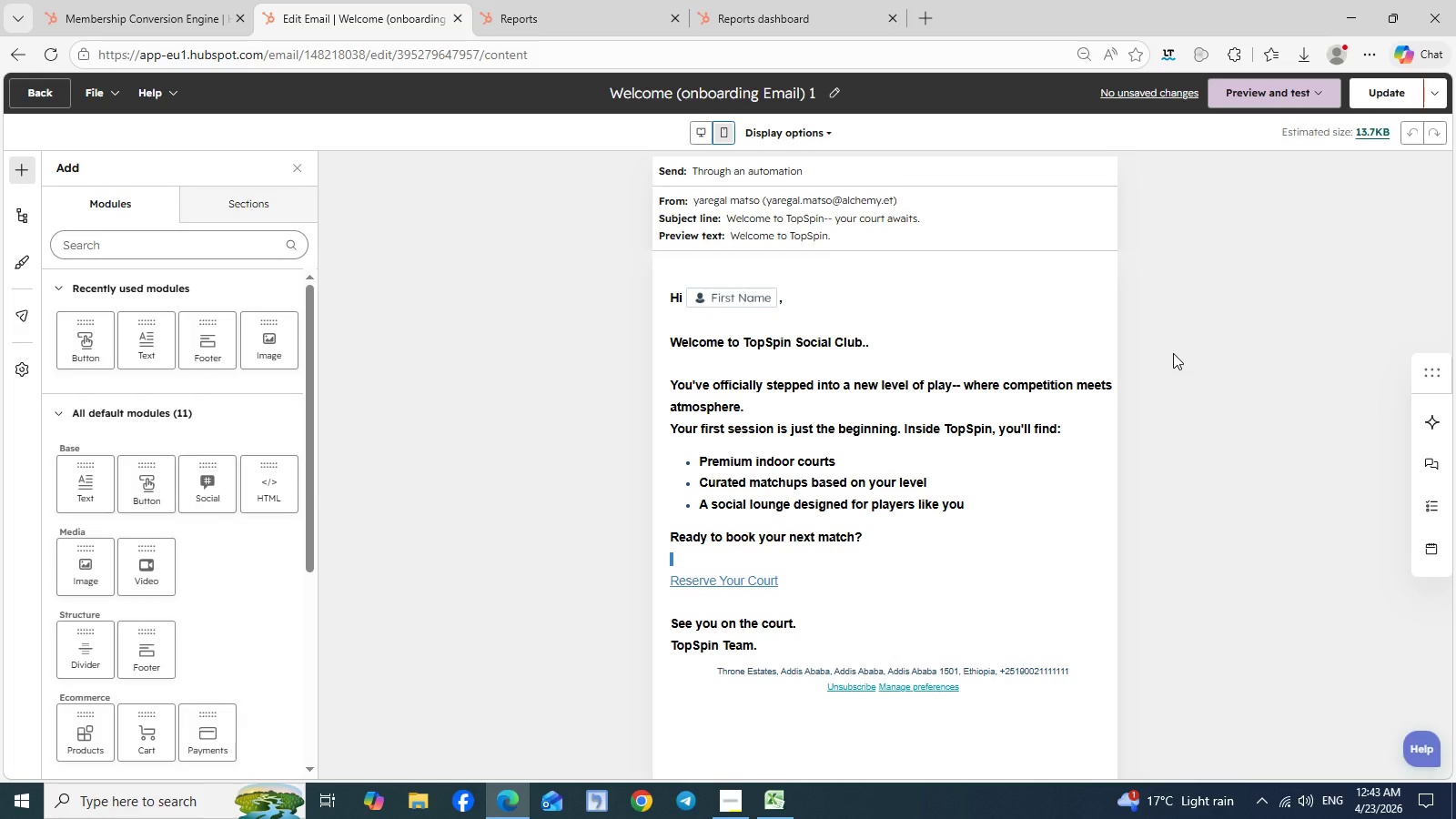 
key(Meta+Shift+S)
 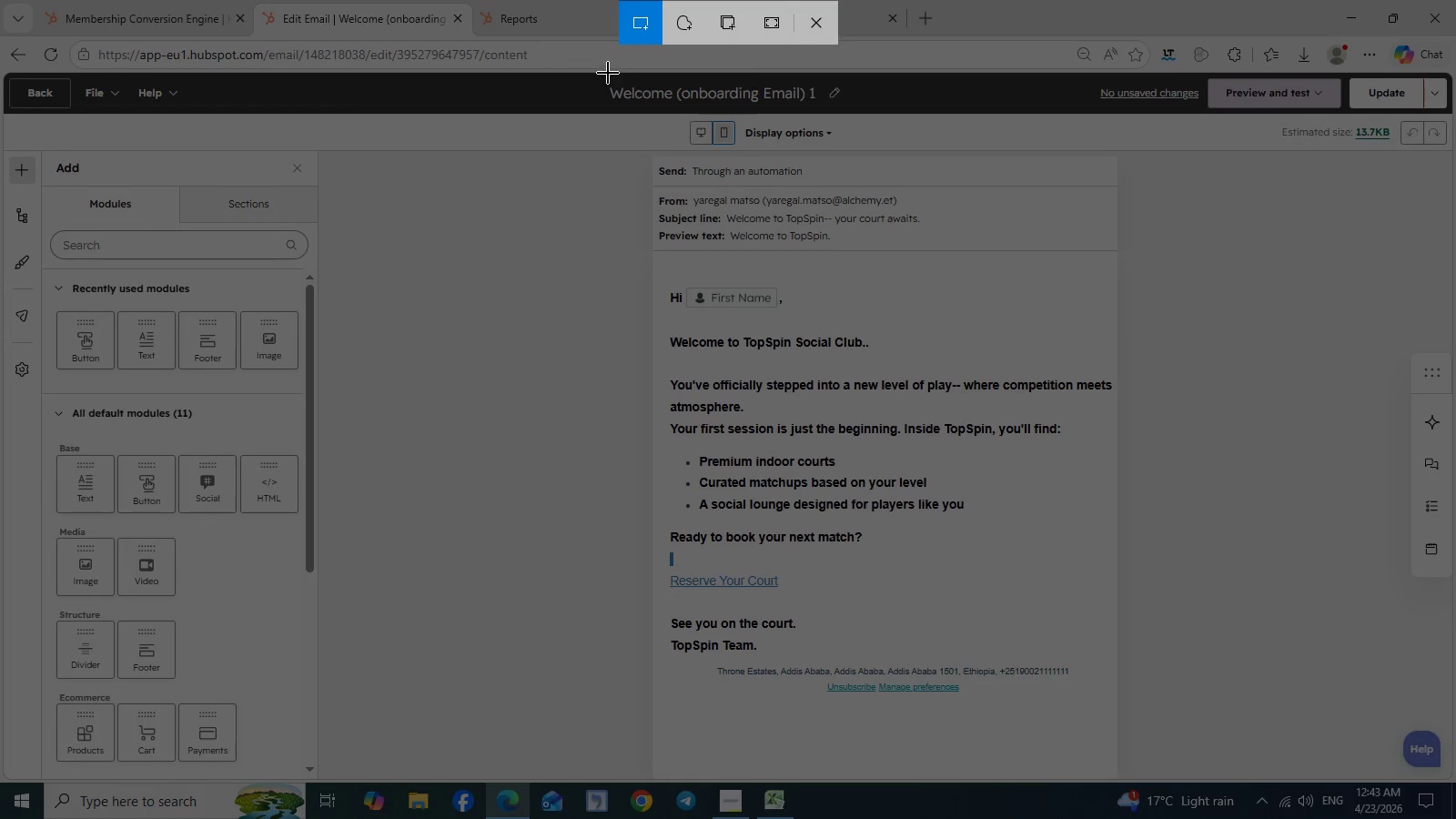 
left_click_drag(start_coordinate=[608, 71], to_coordinate=[1117, 750])
 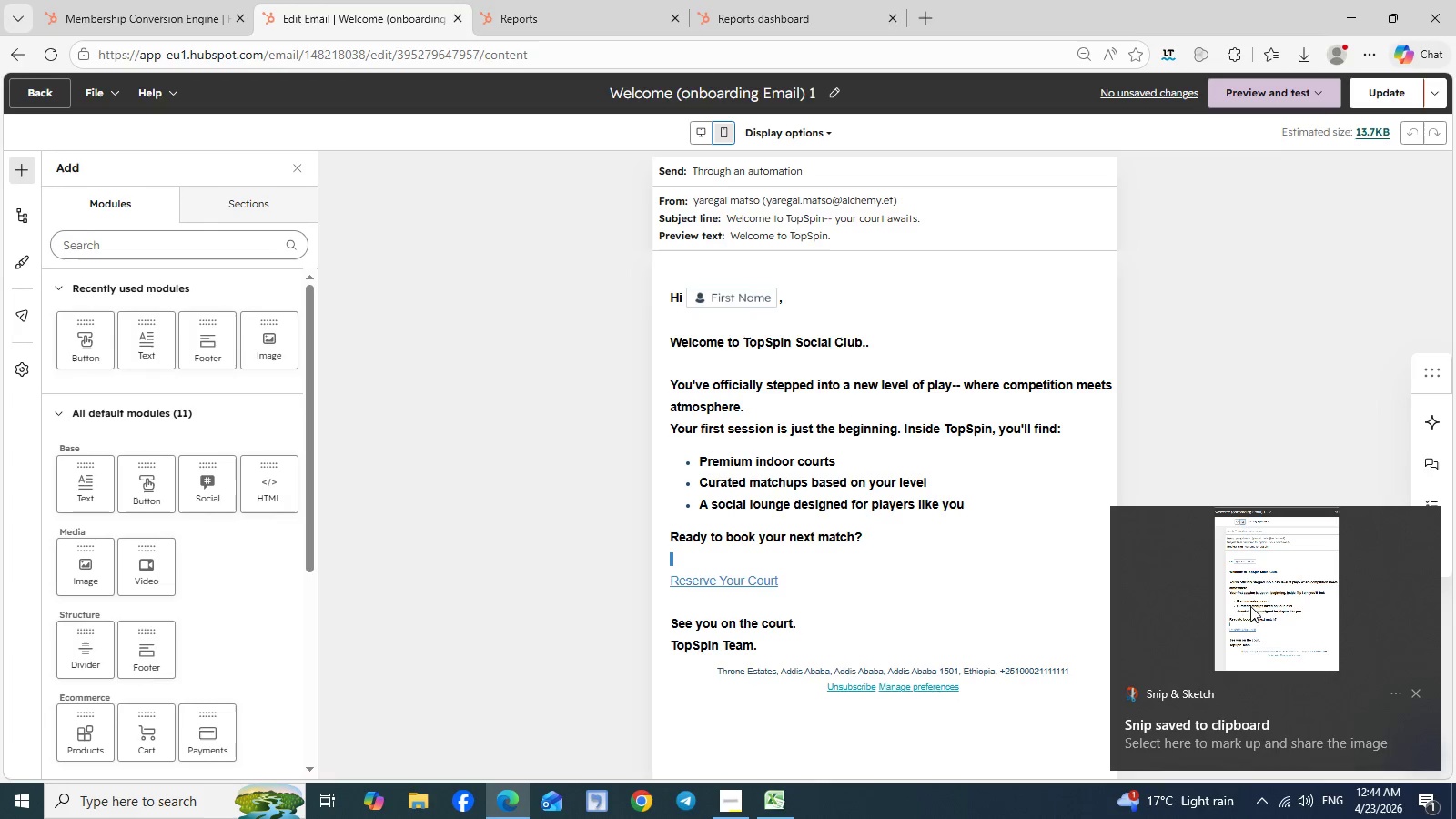 
left_click([1273, 627])
 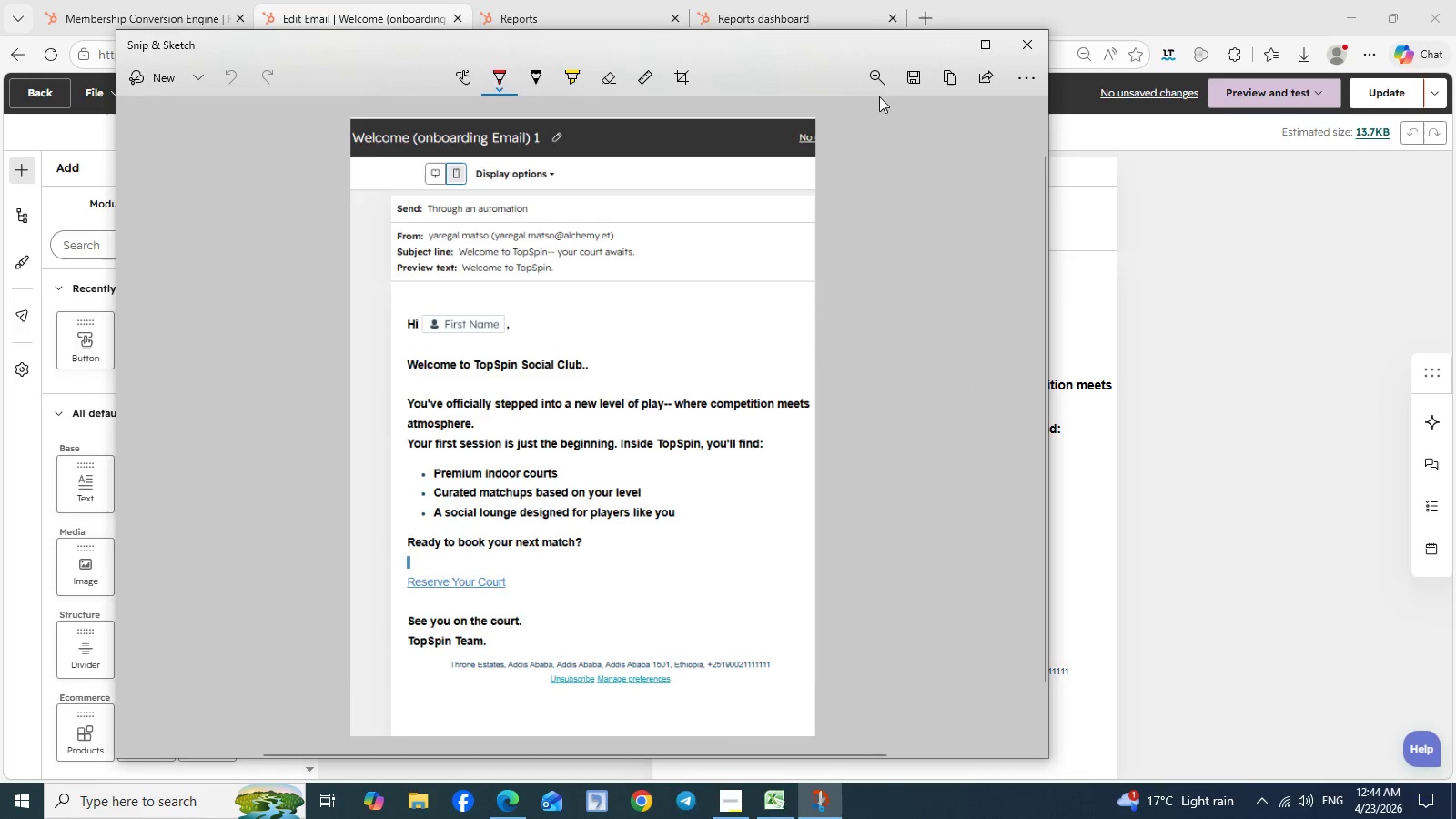 
left_click([909, 83])
 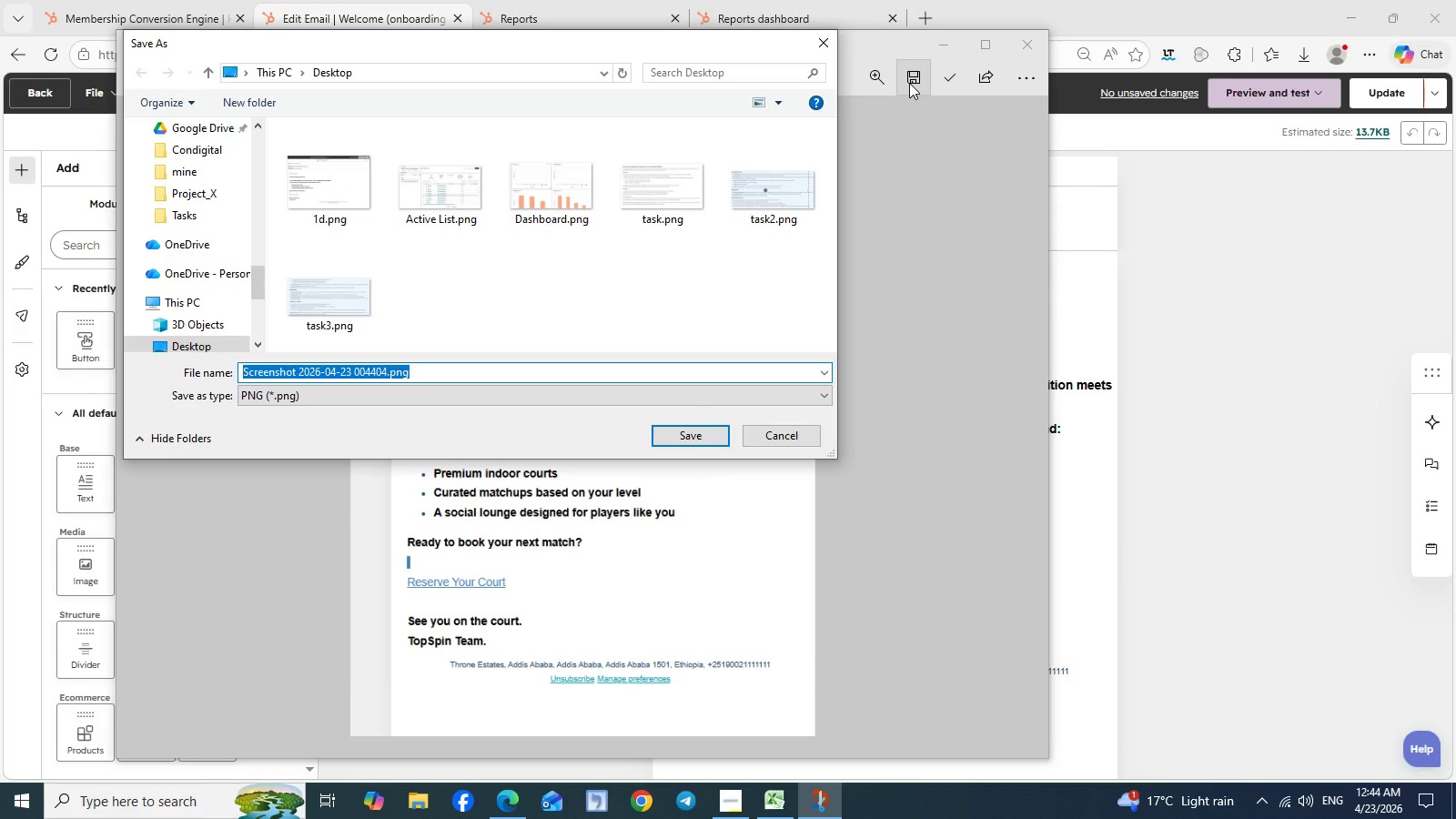 
type(1m)
 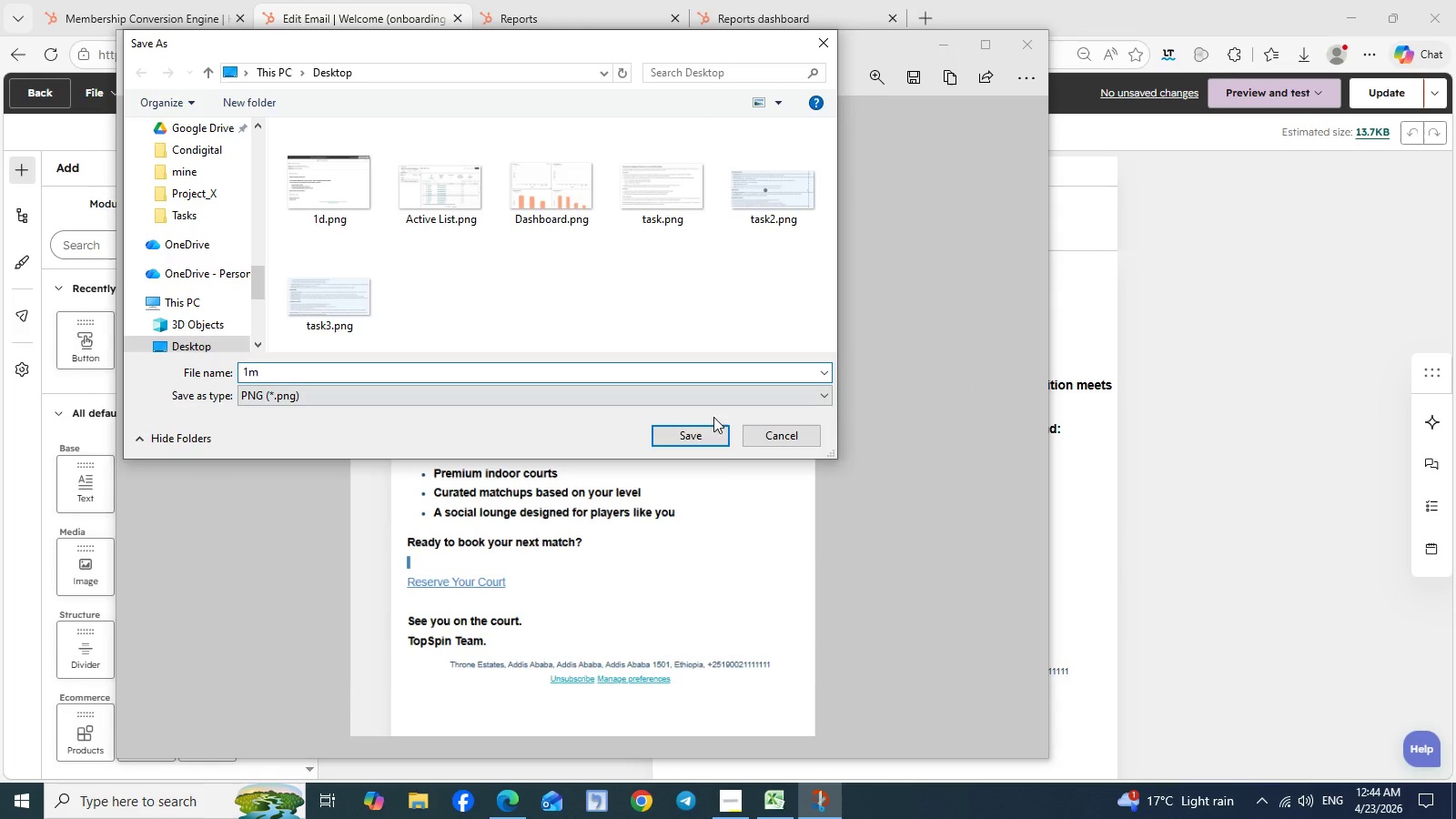 
left_click([703, 432])
 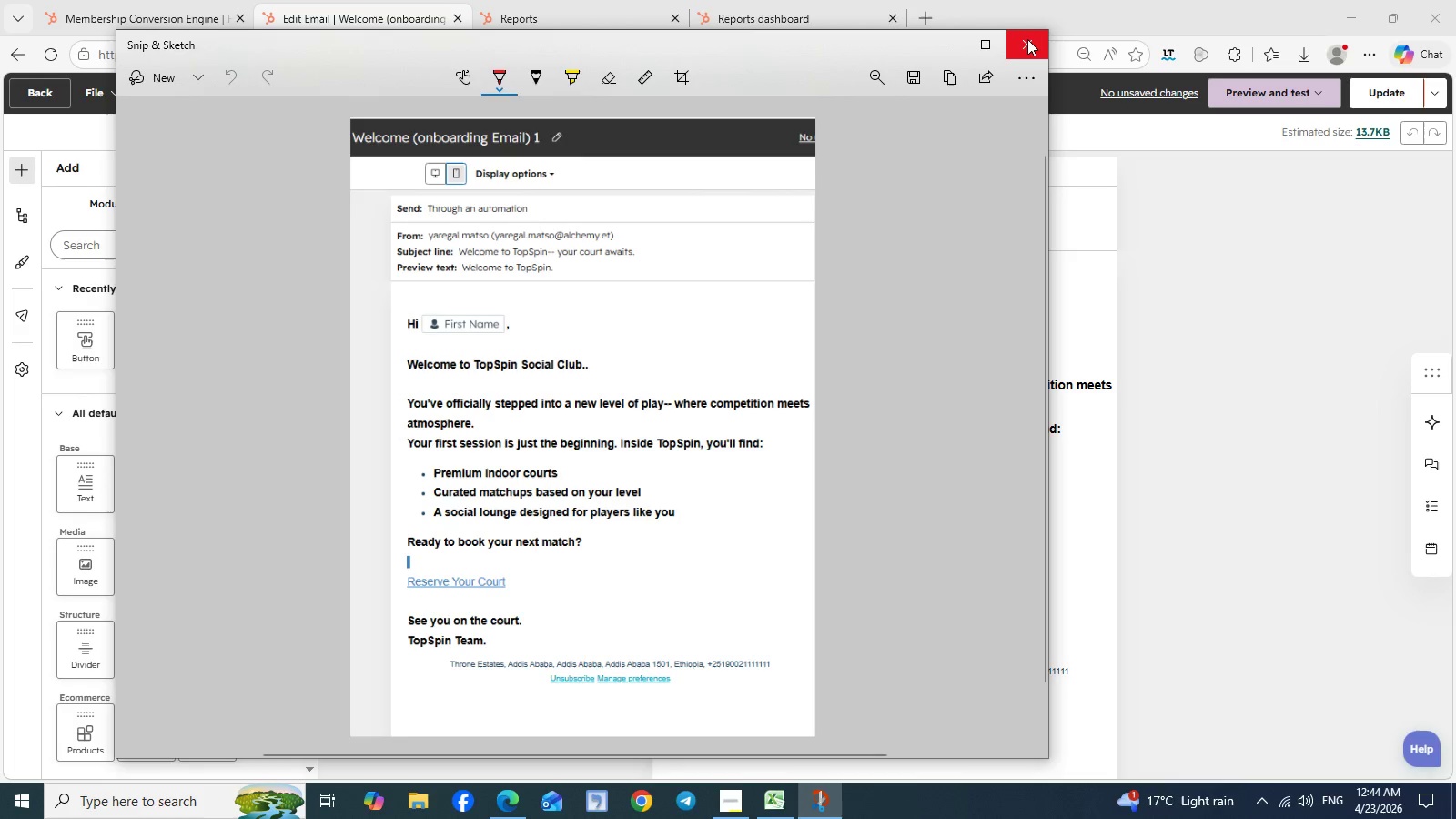 
left_click([1027, 39])
 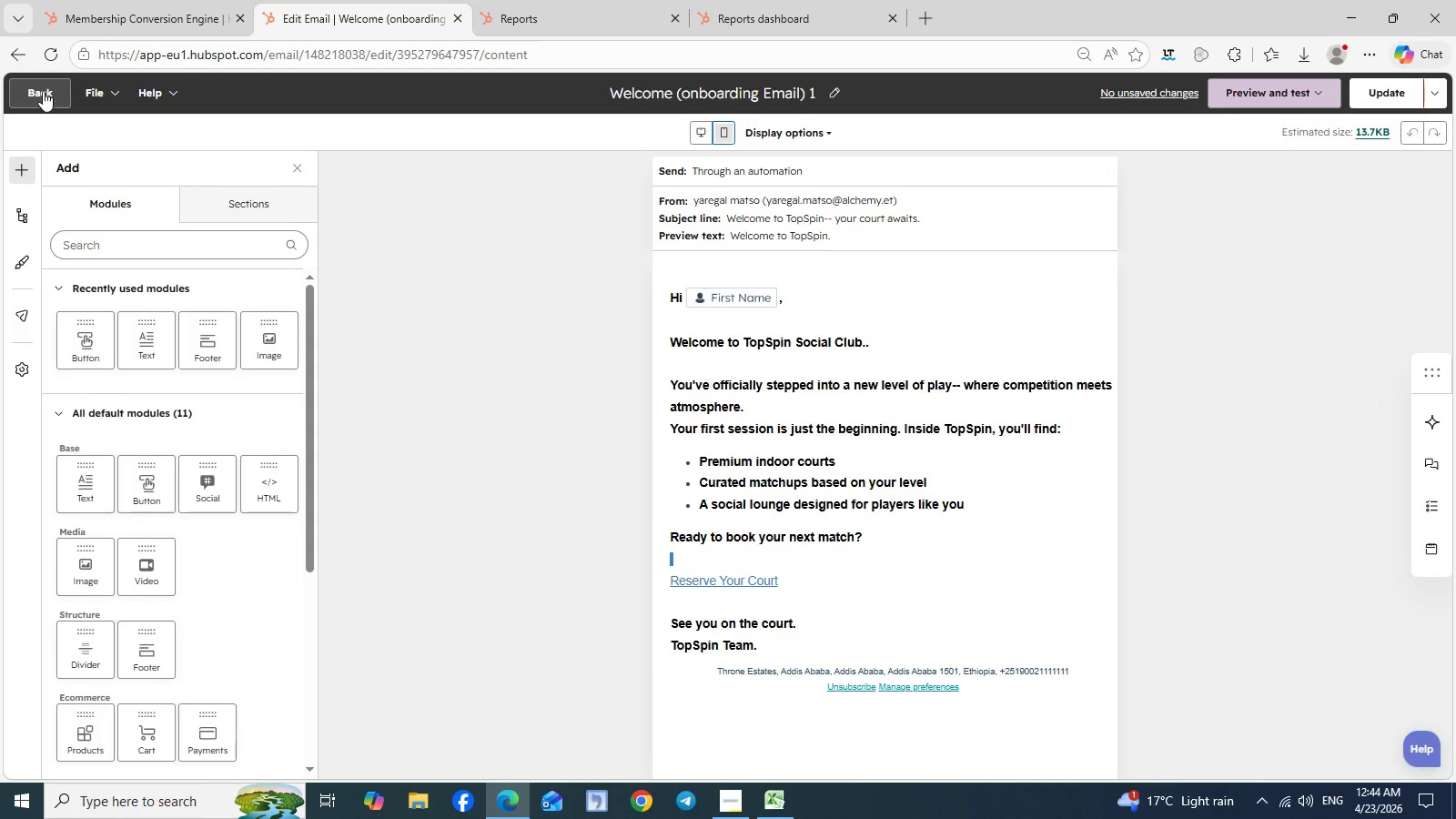 
left_click([42, 90])
 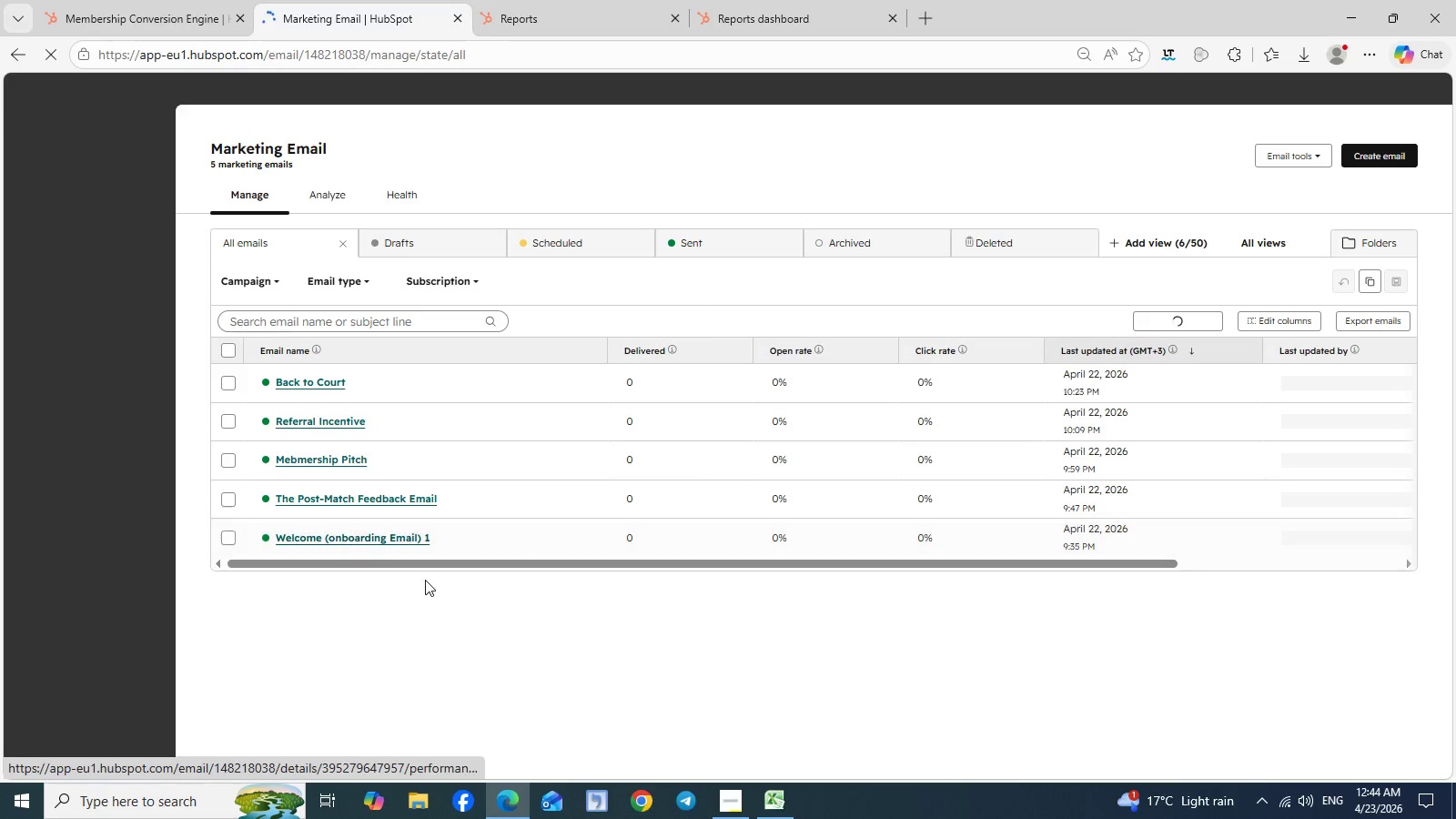 
wait(7.91)
 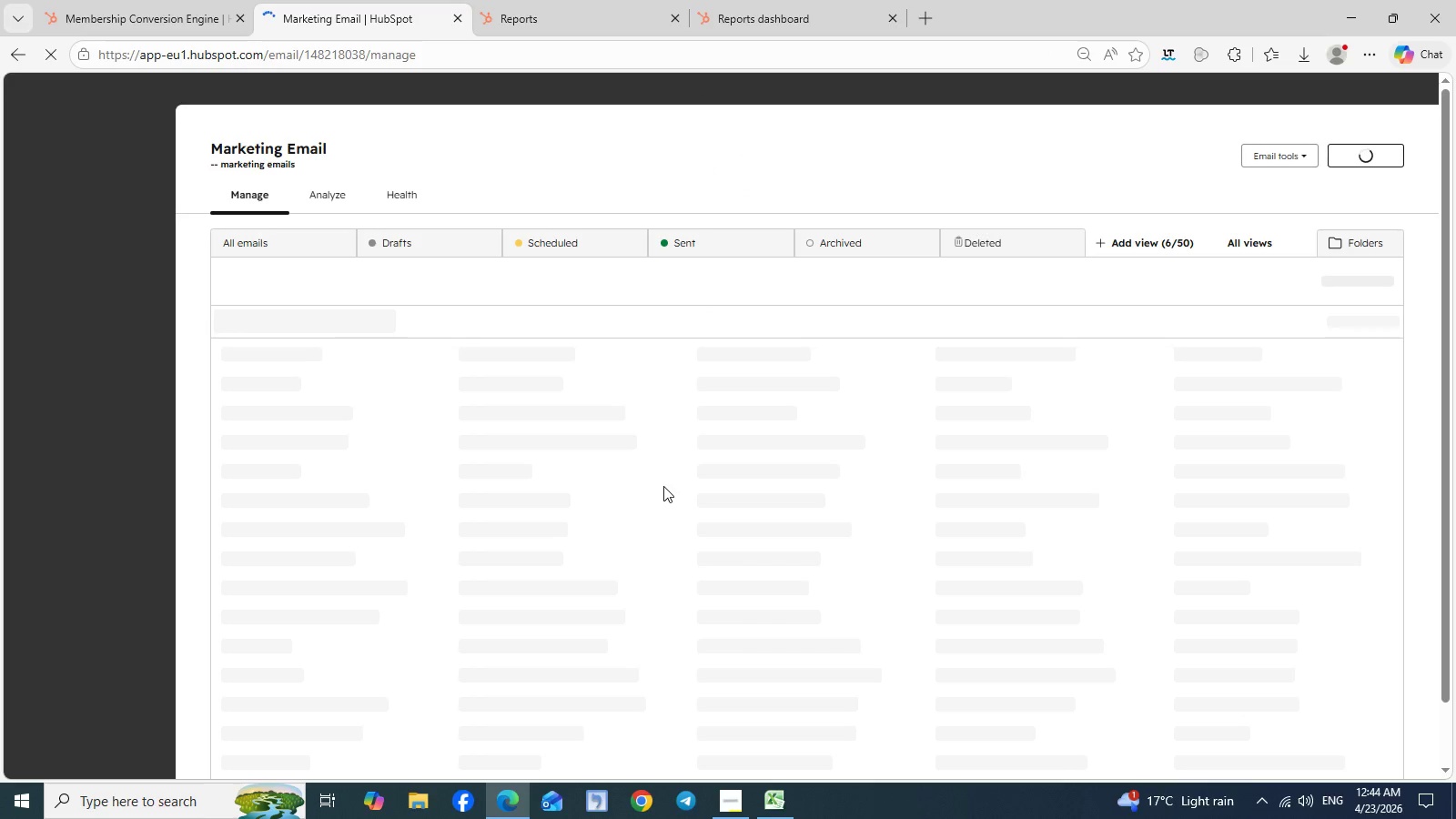 
left_click([468, 500])
 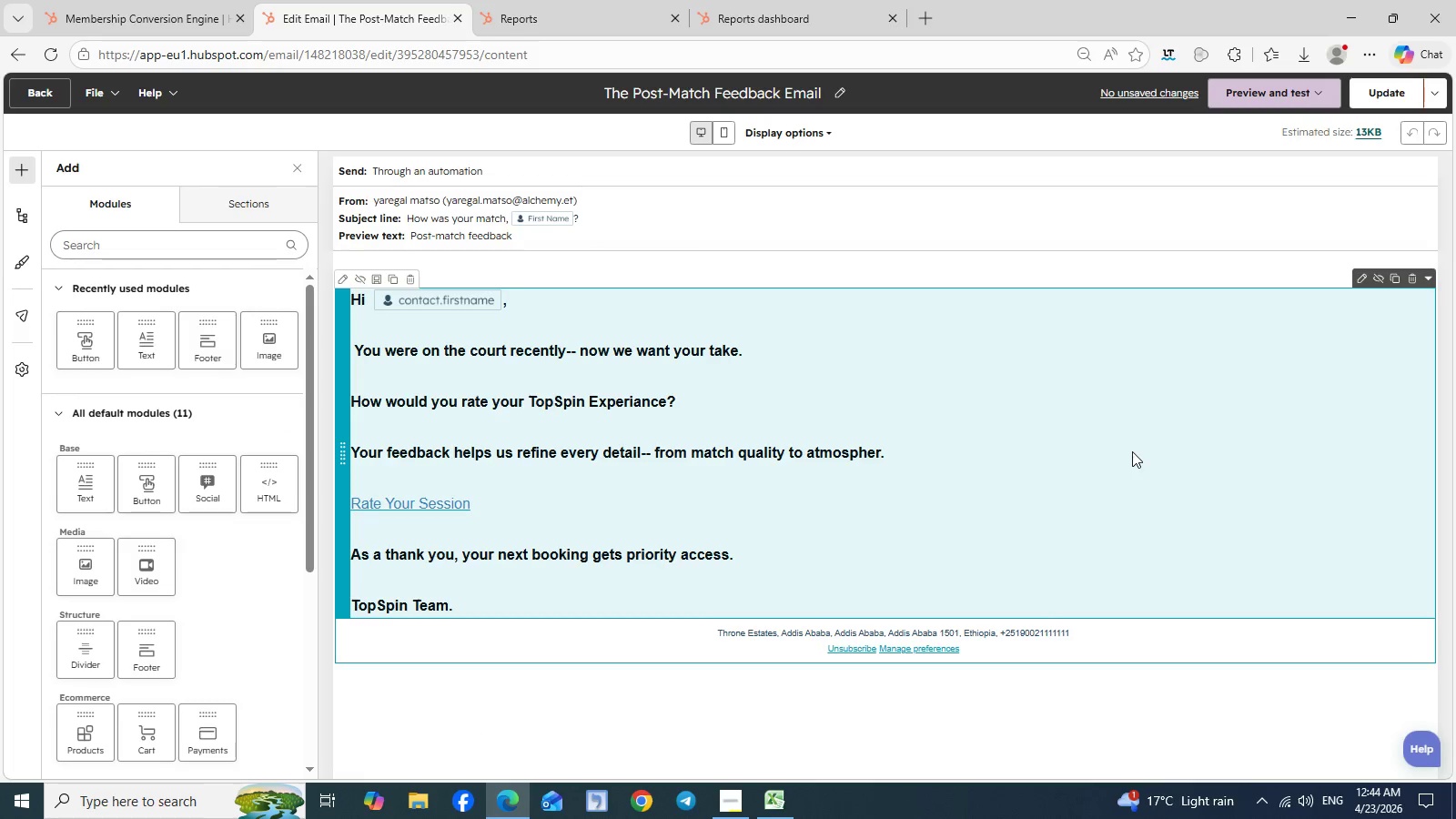 
wait(7.8)
 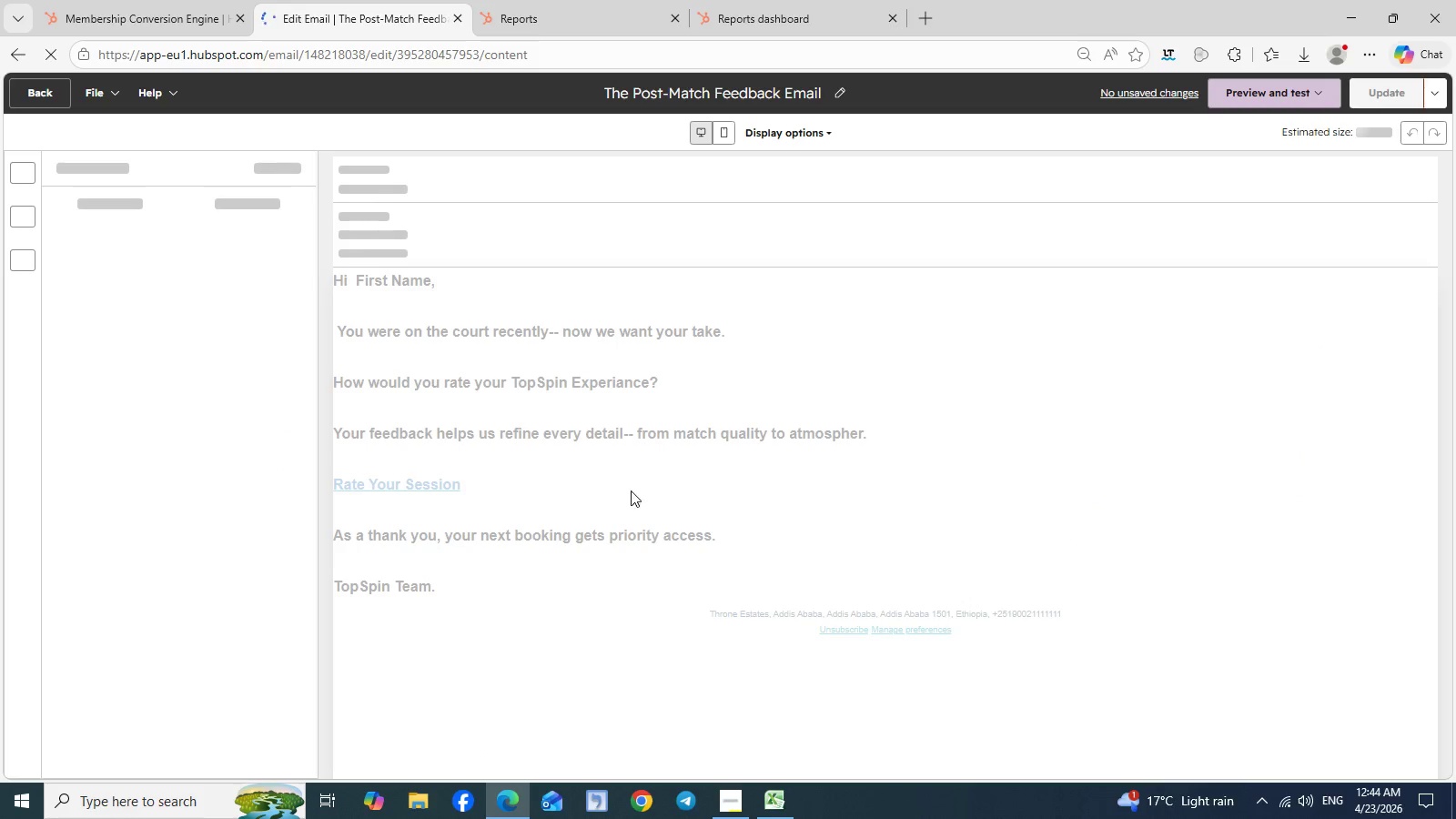 
key(Shift+ShiftLeft)
 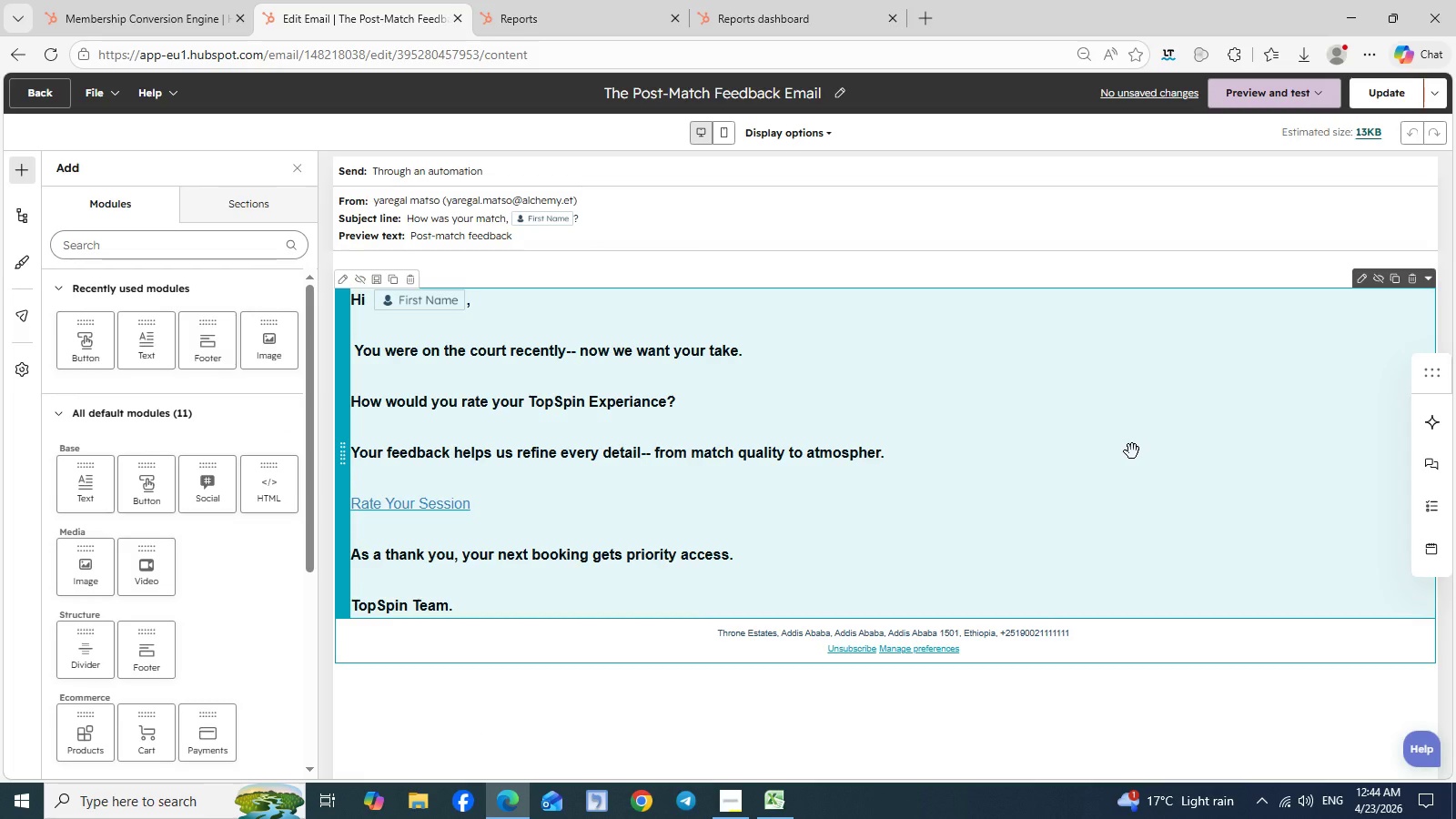 
key(Meta+Shift+S)
 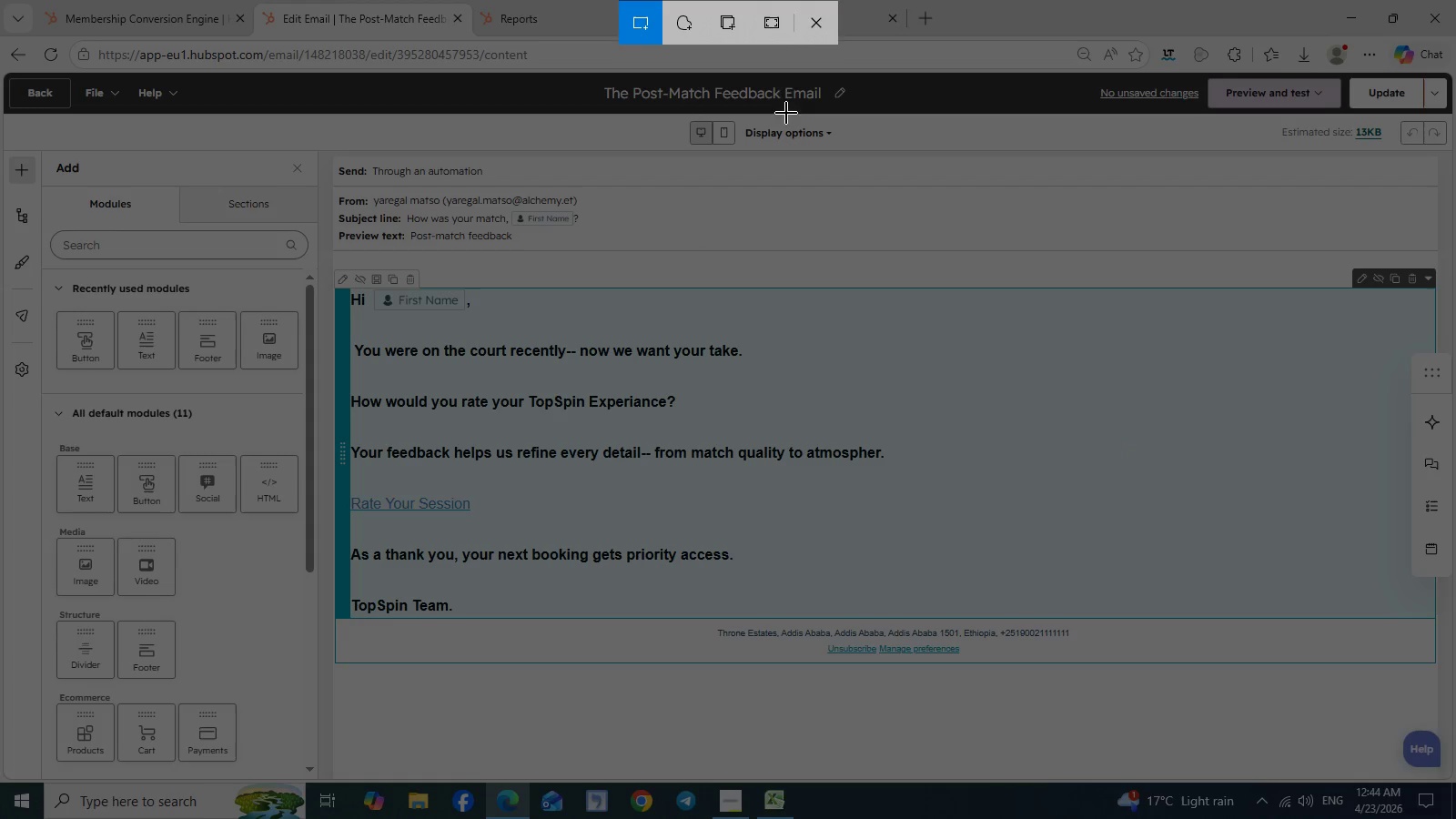 
left_click([817, 19])
 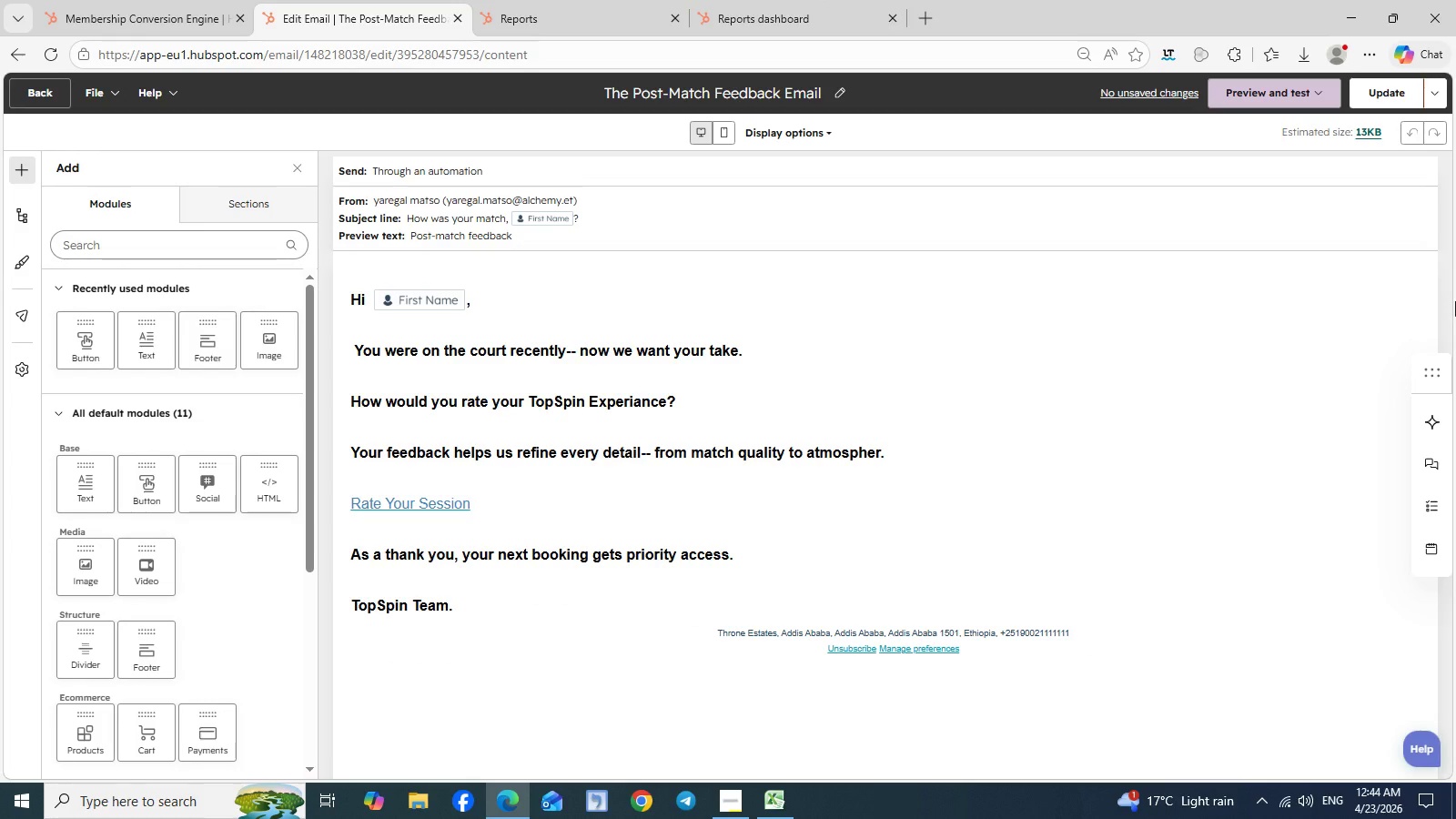 
key(Meta+Shift+S)
 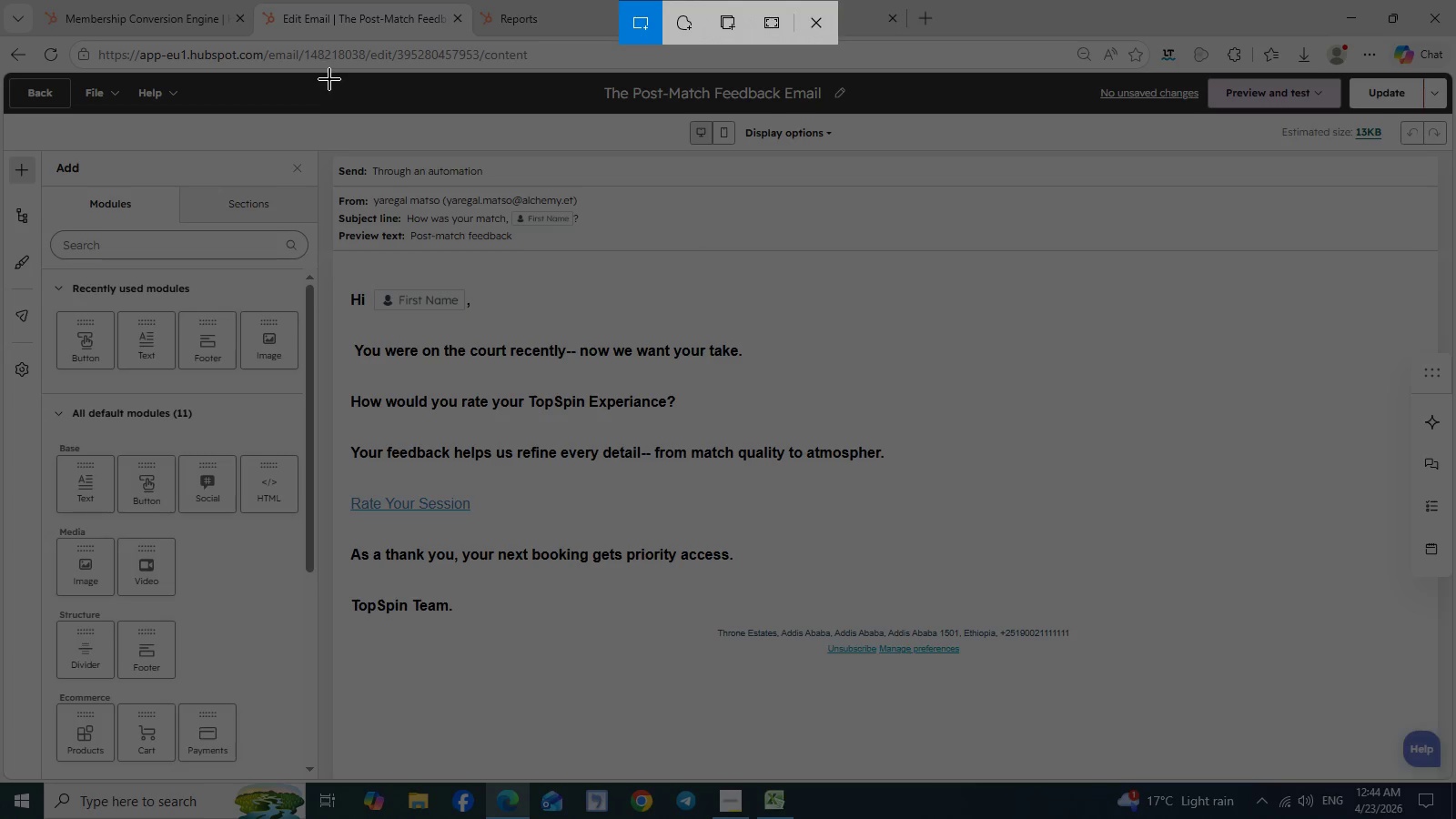 
left_click_drag(start_coordinate=[329, 71], to_coordinate=[1308, 713])
 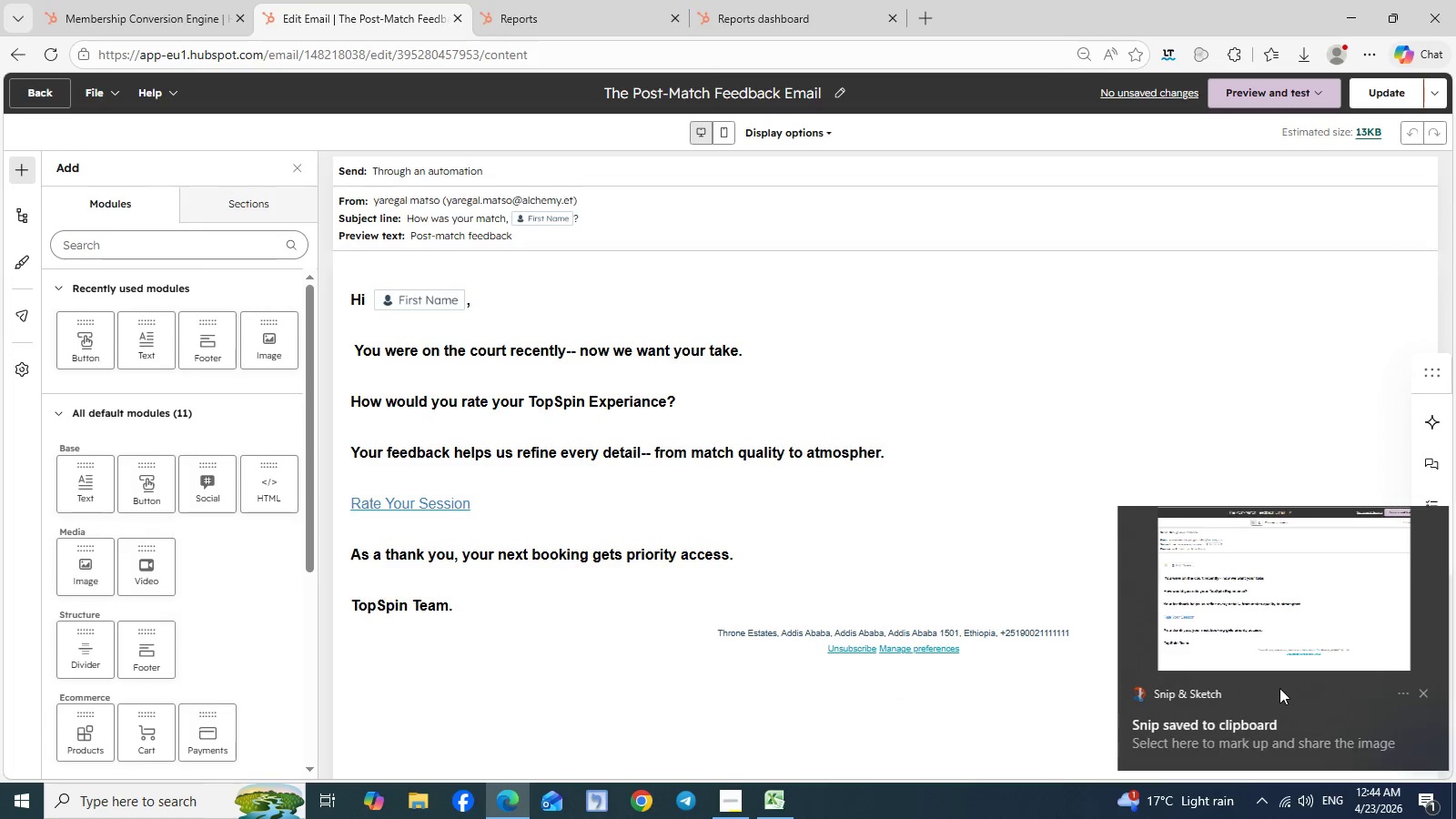 
double_click([1280, 688])
 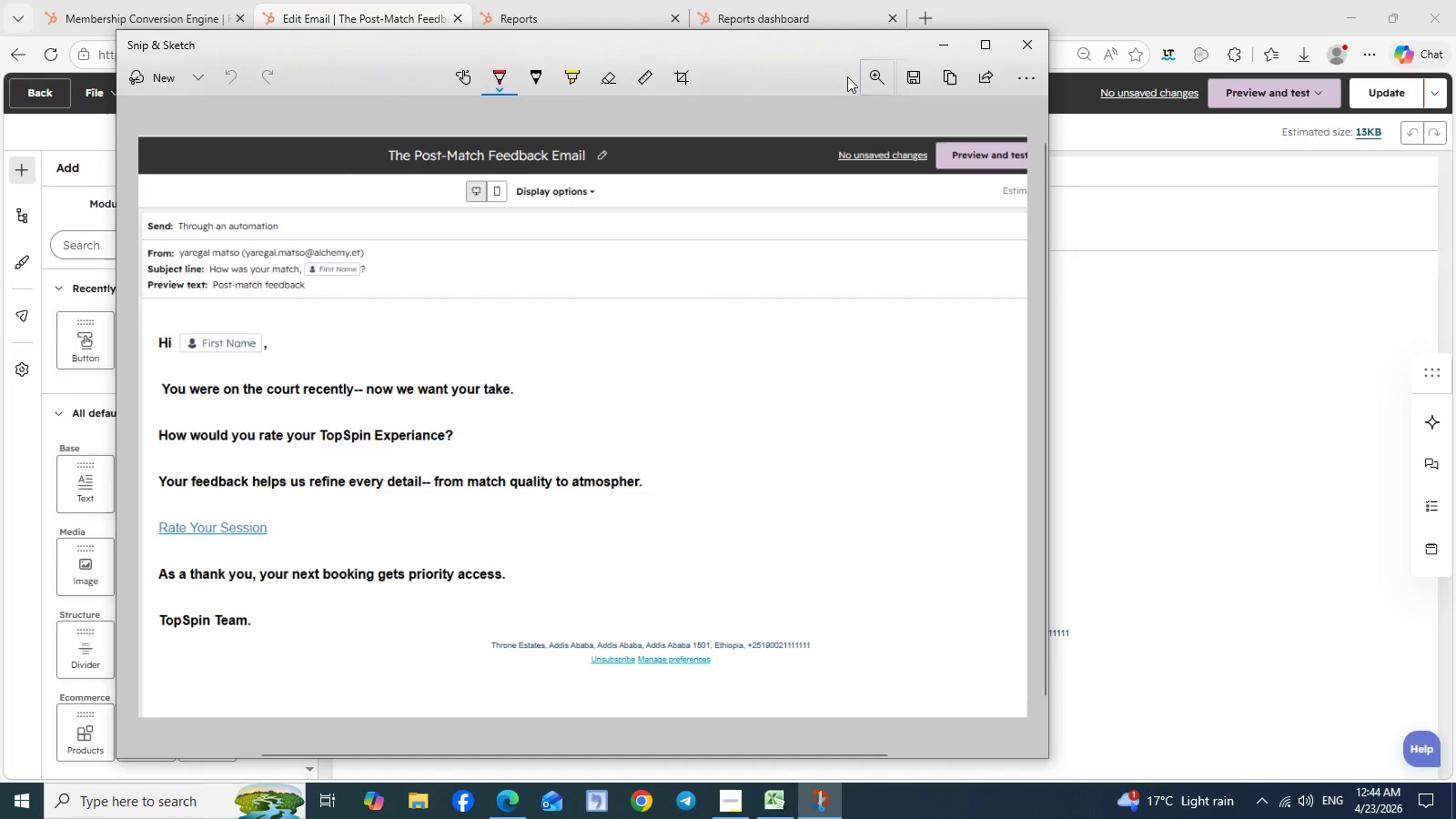 
left_click([918, 80])
 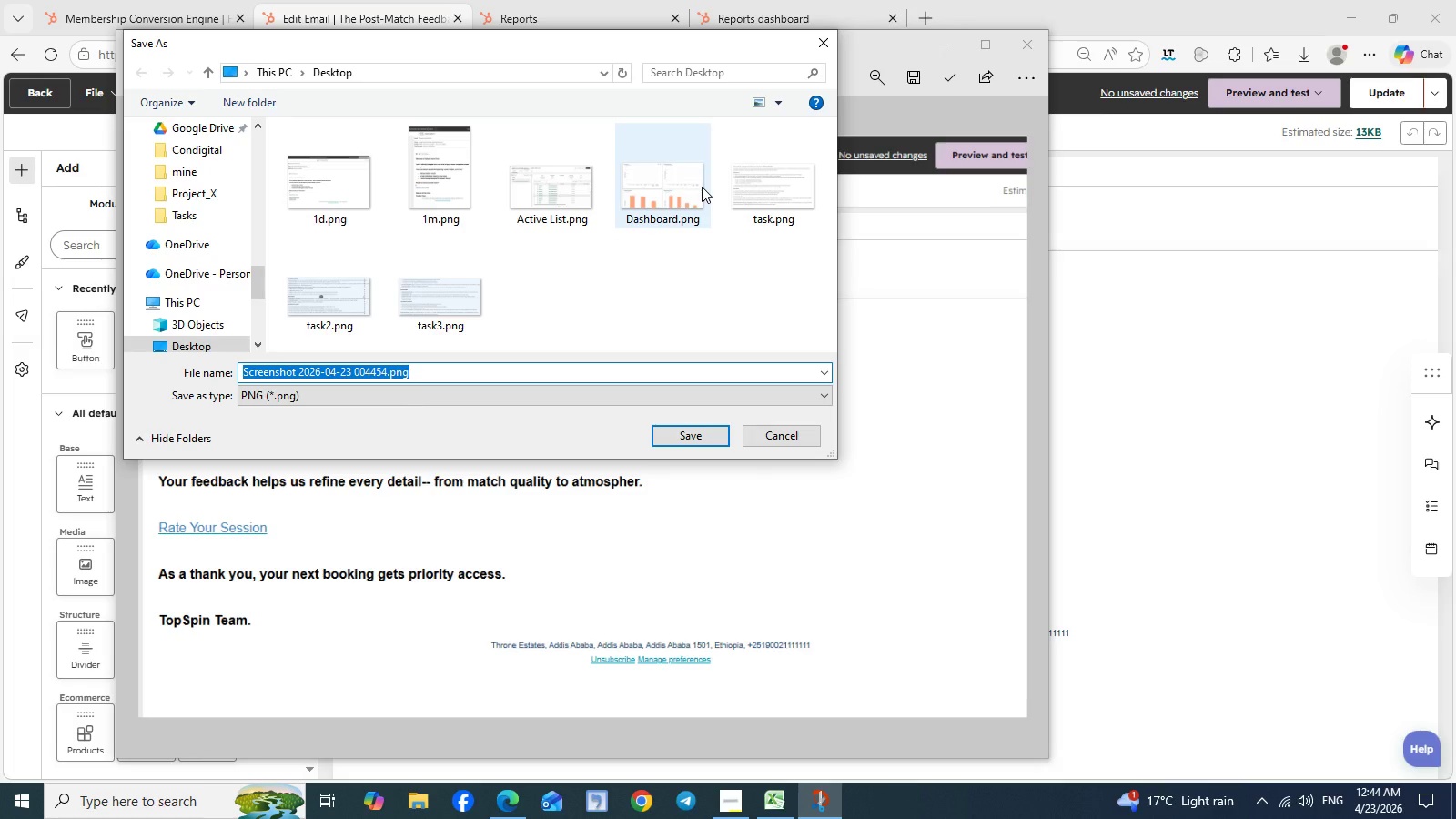 
type(2d)
 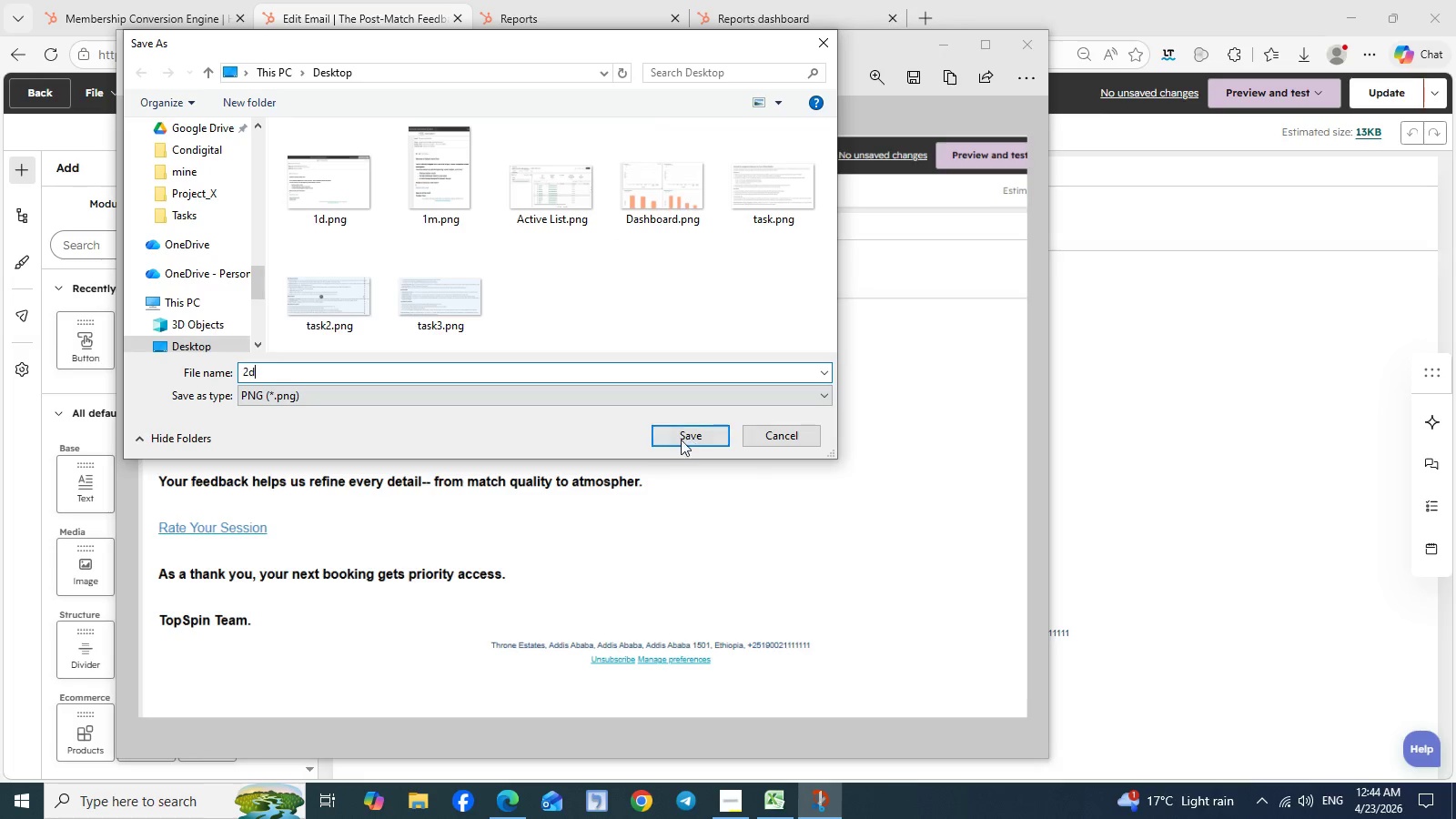 
left_click([680, 440])
 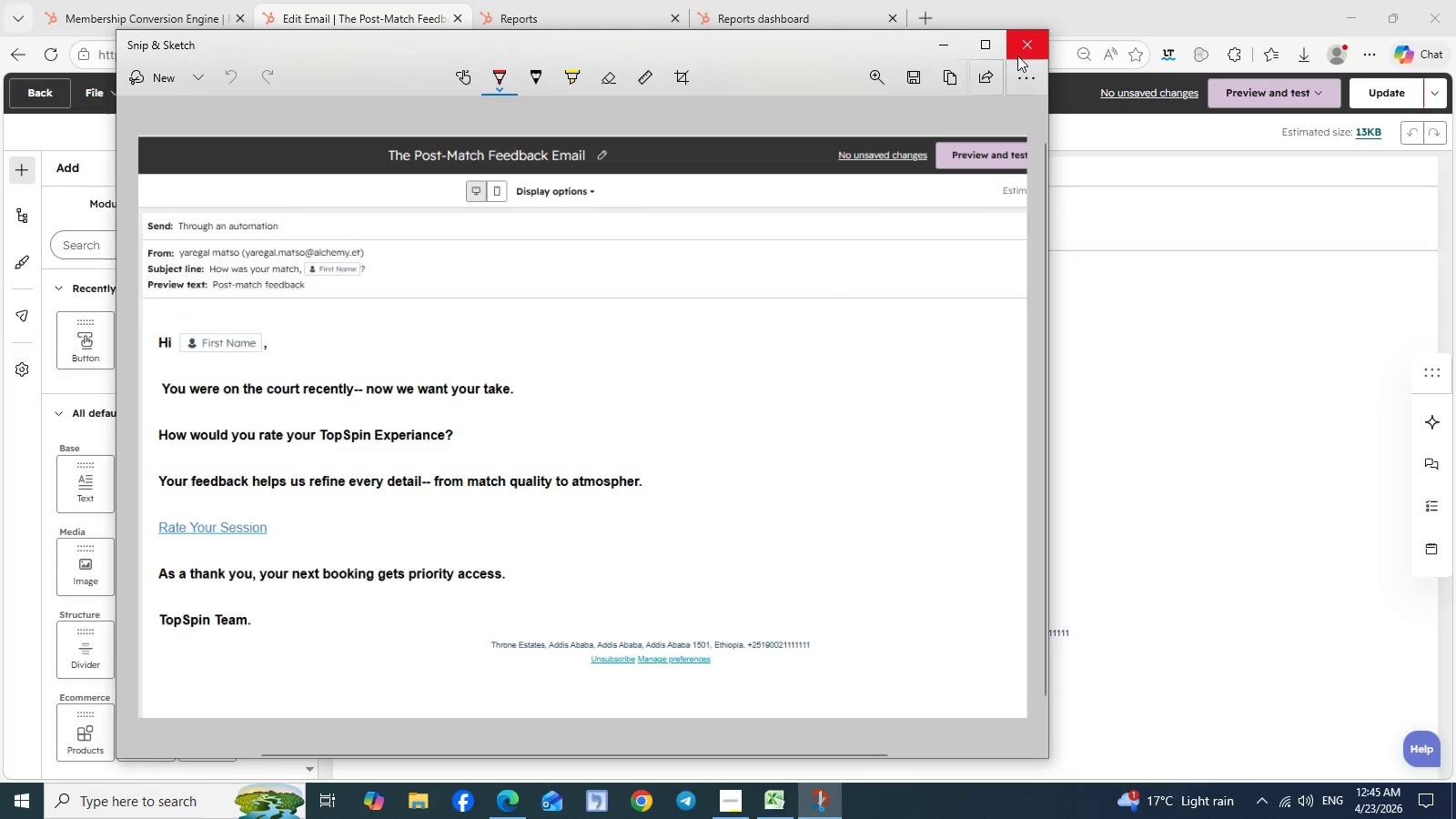 
left_click([1020, 53])
 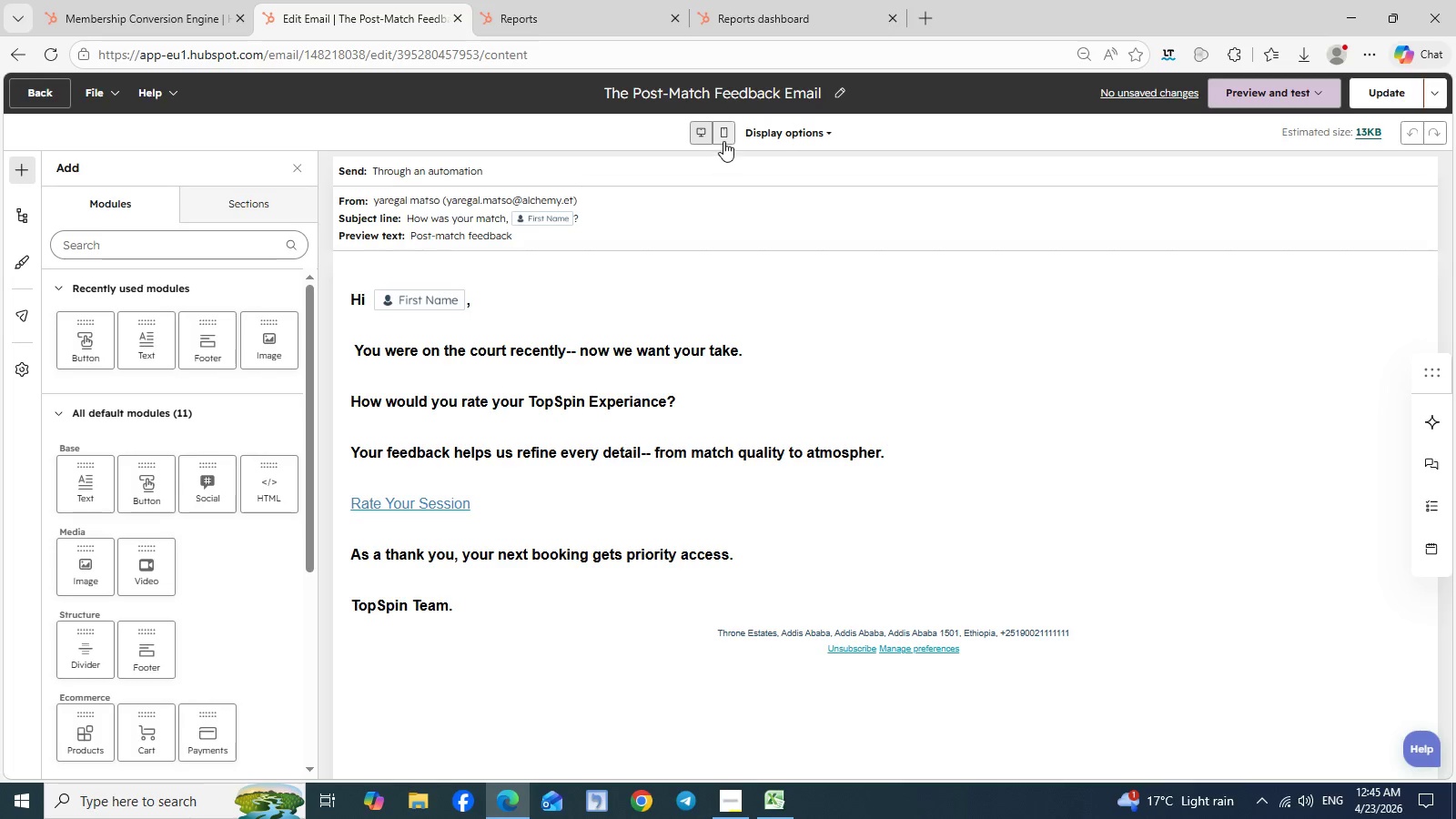 
left_click([723, 141])
 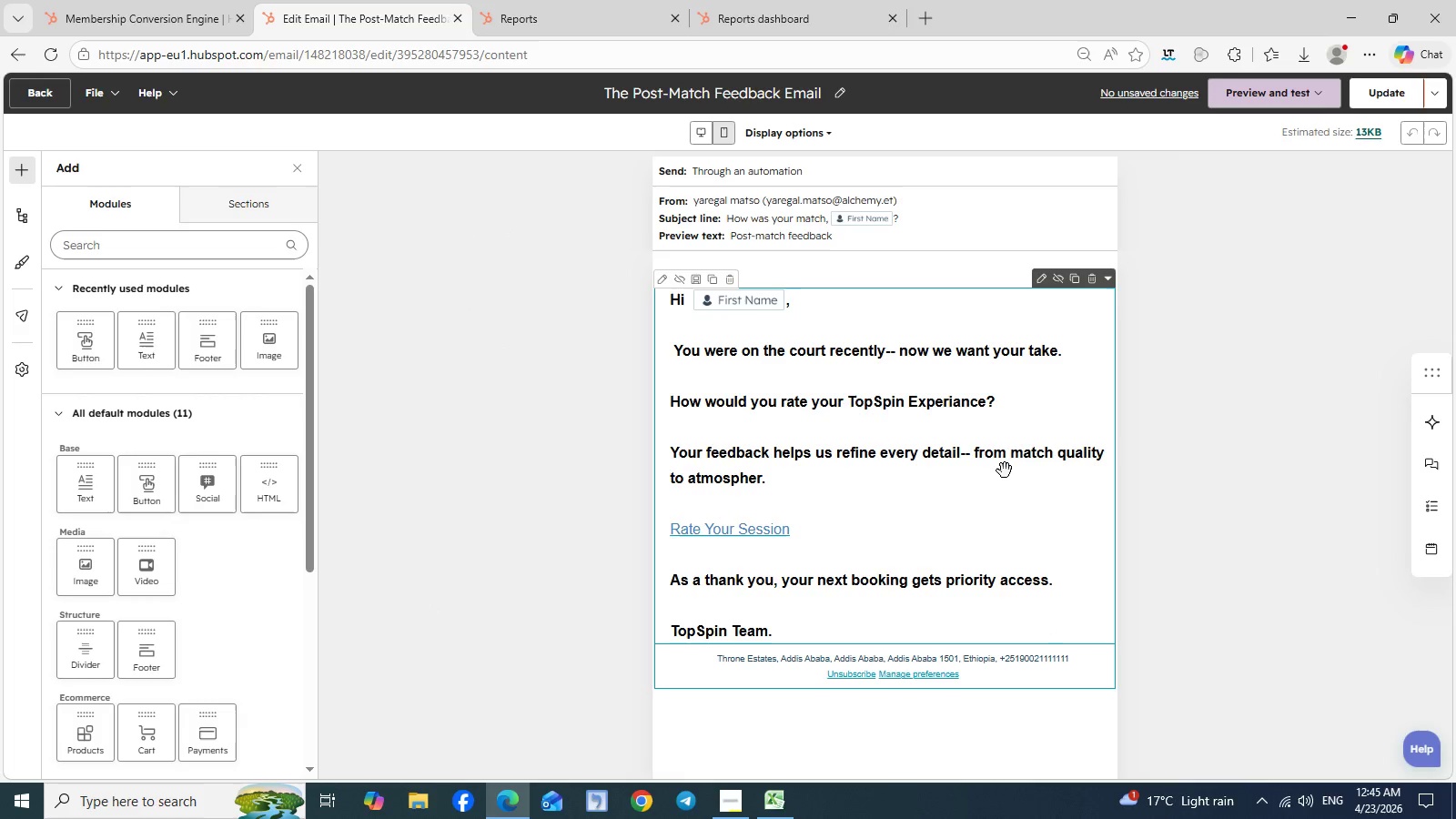 
key(Meta+Shift+S)
 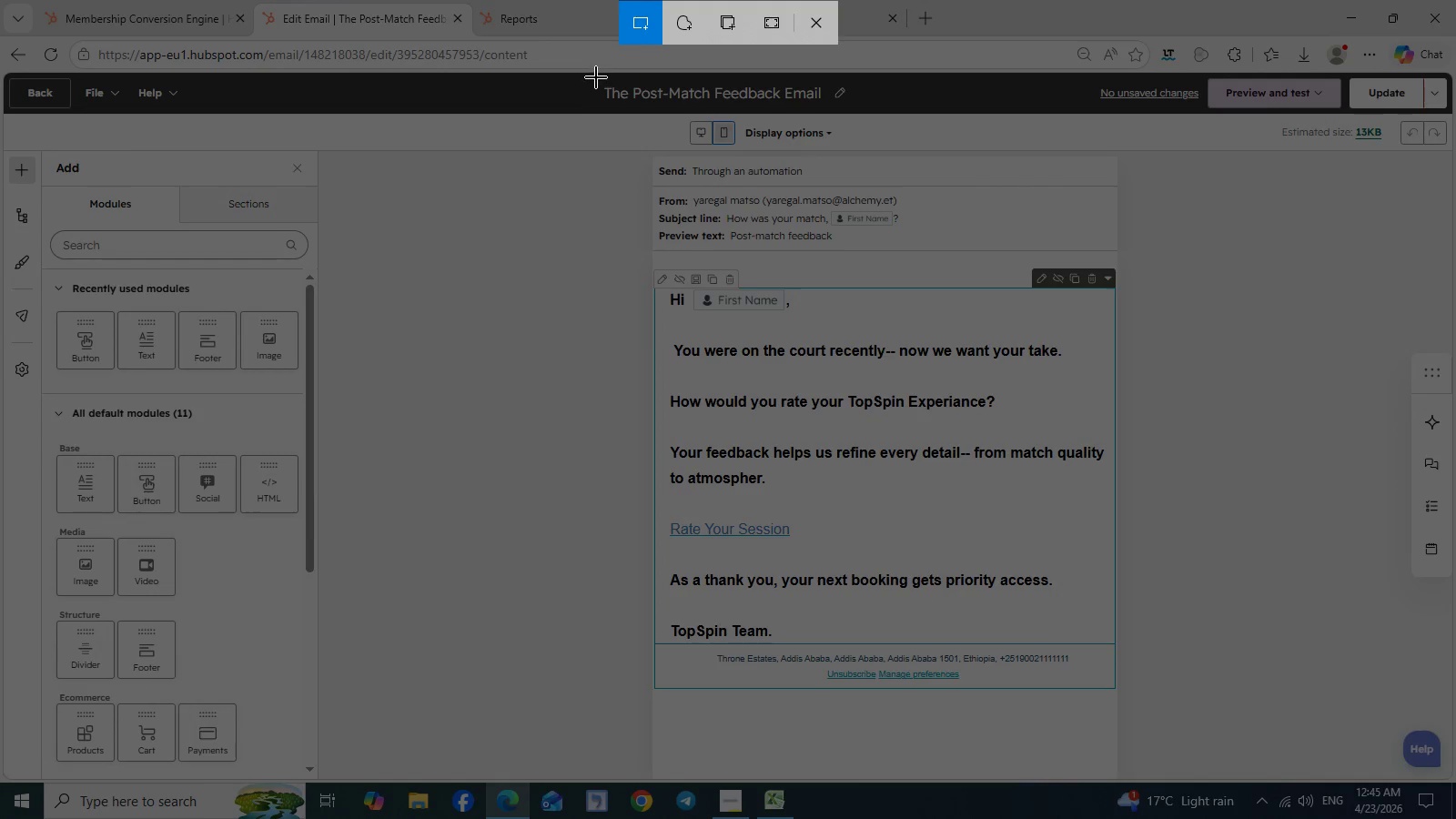 
left_click_drag(start_coordinate=[596, 76], to_coordinate=[1122, 749])
 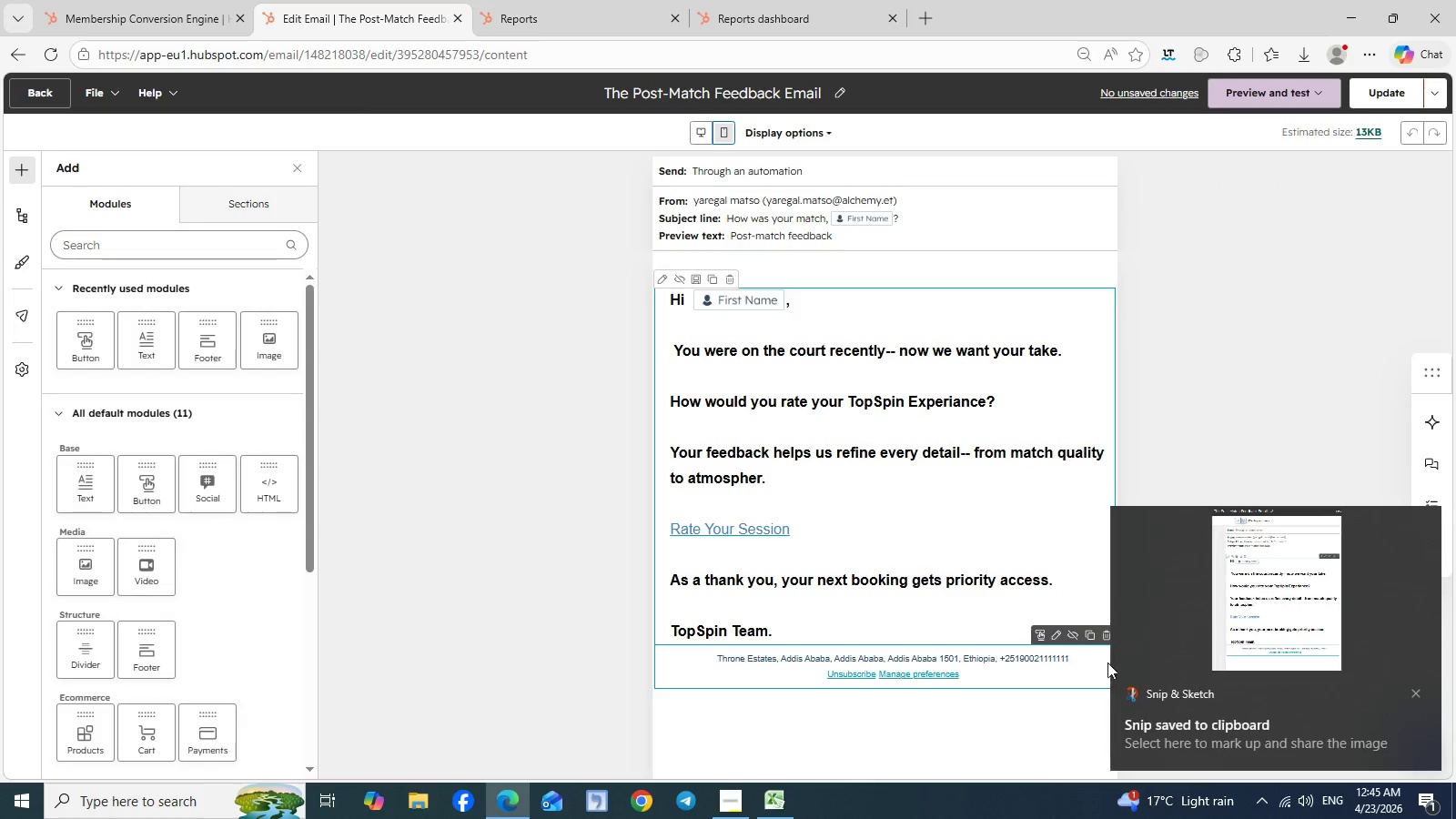 
left_click([1216, 691])
 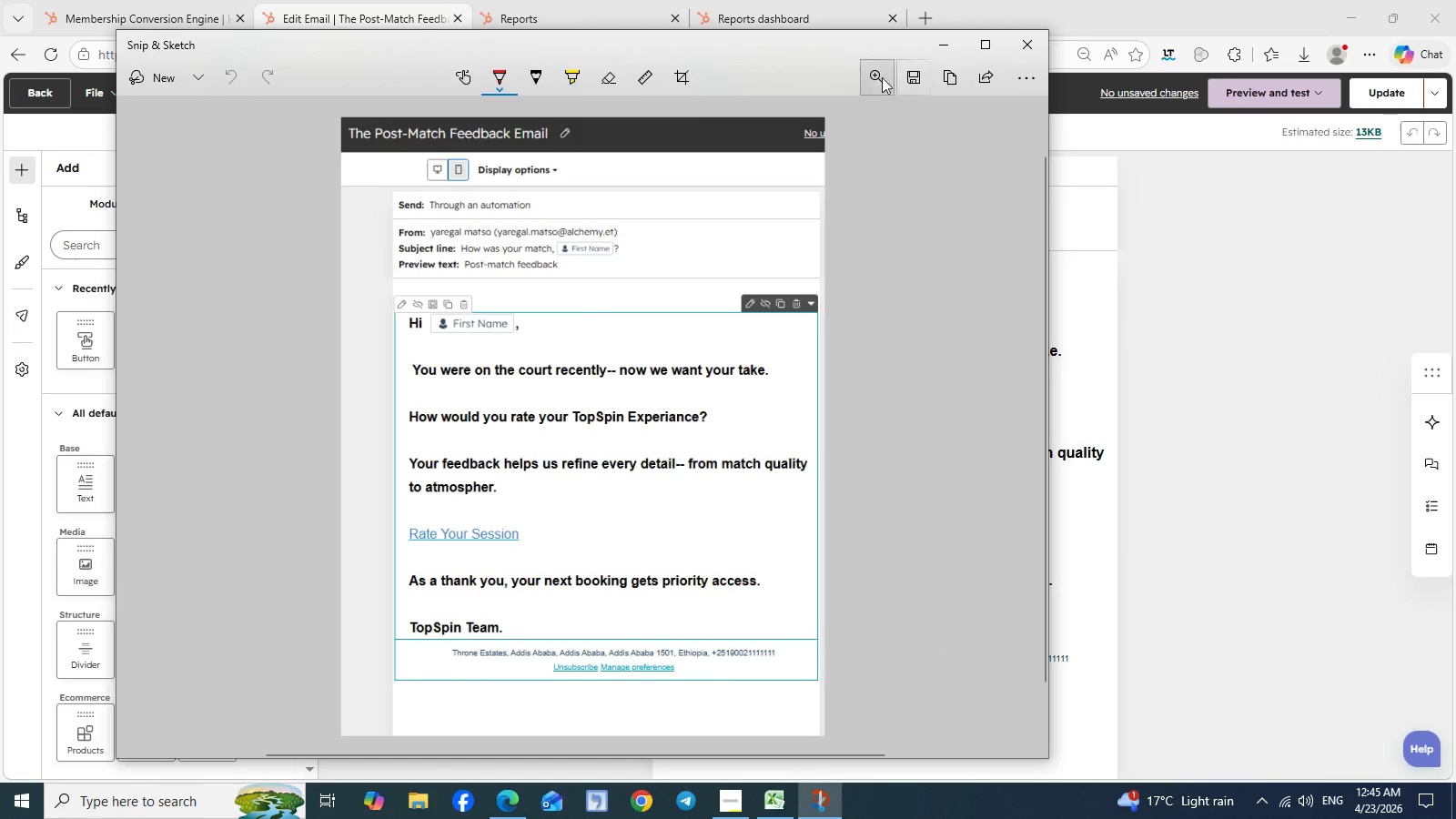 
left_click([907, 86])
 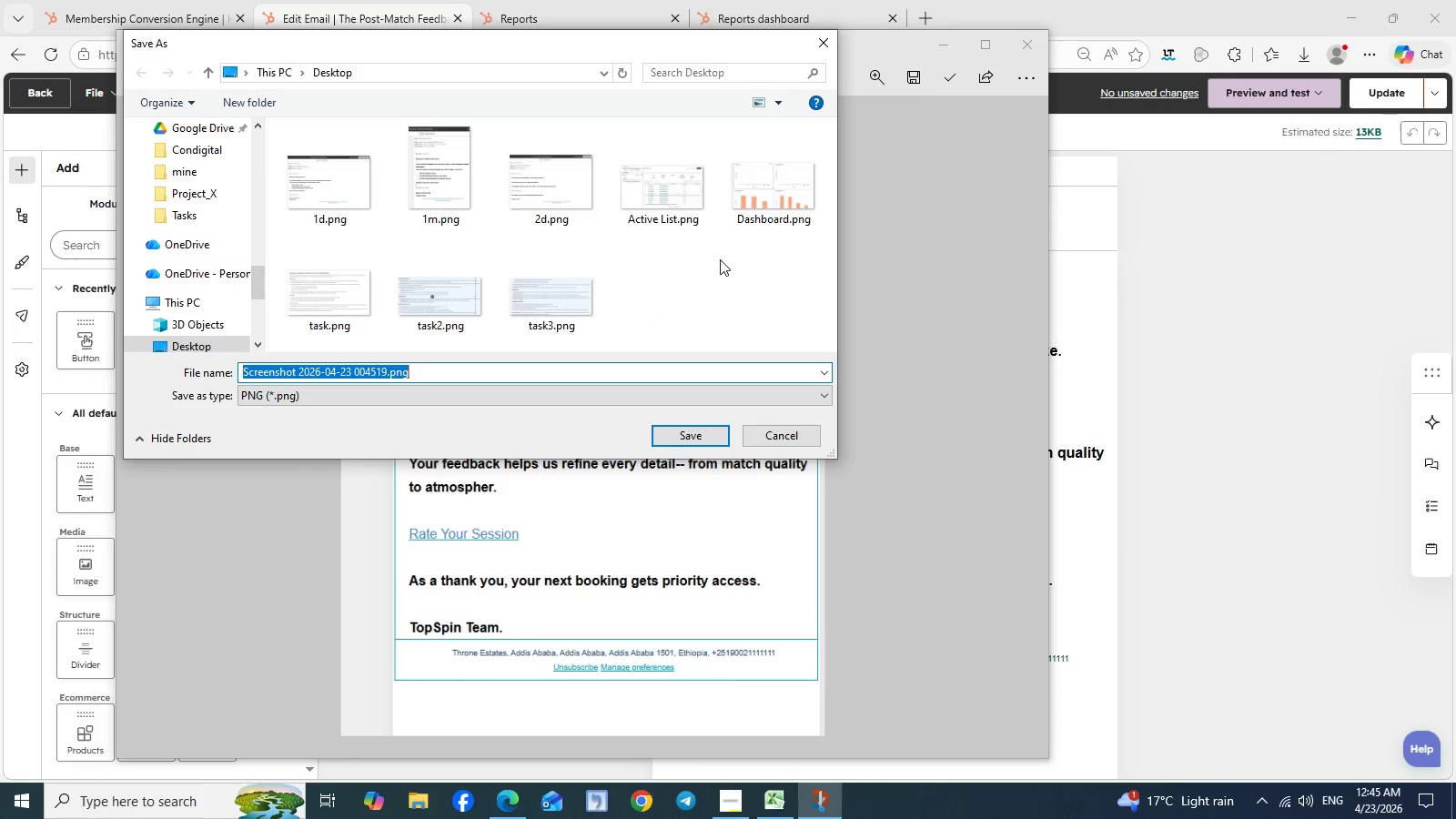 
type(2m)
 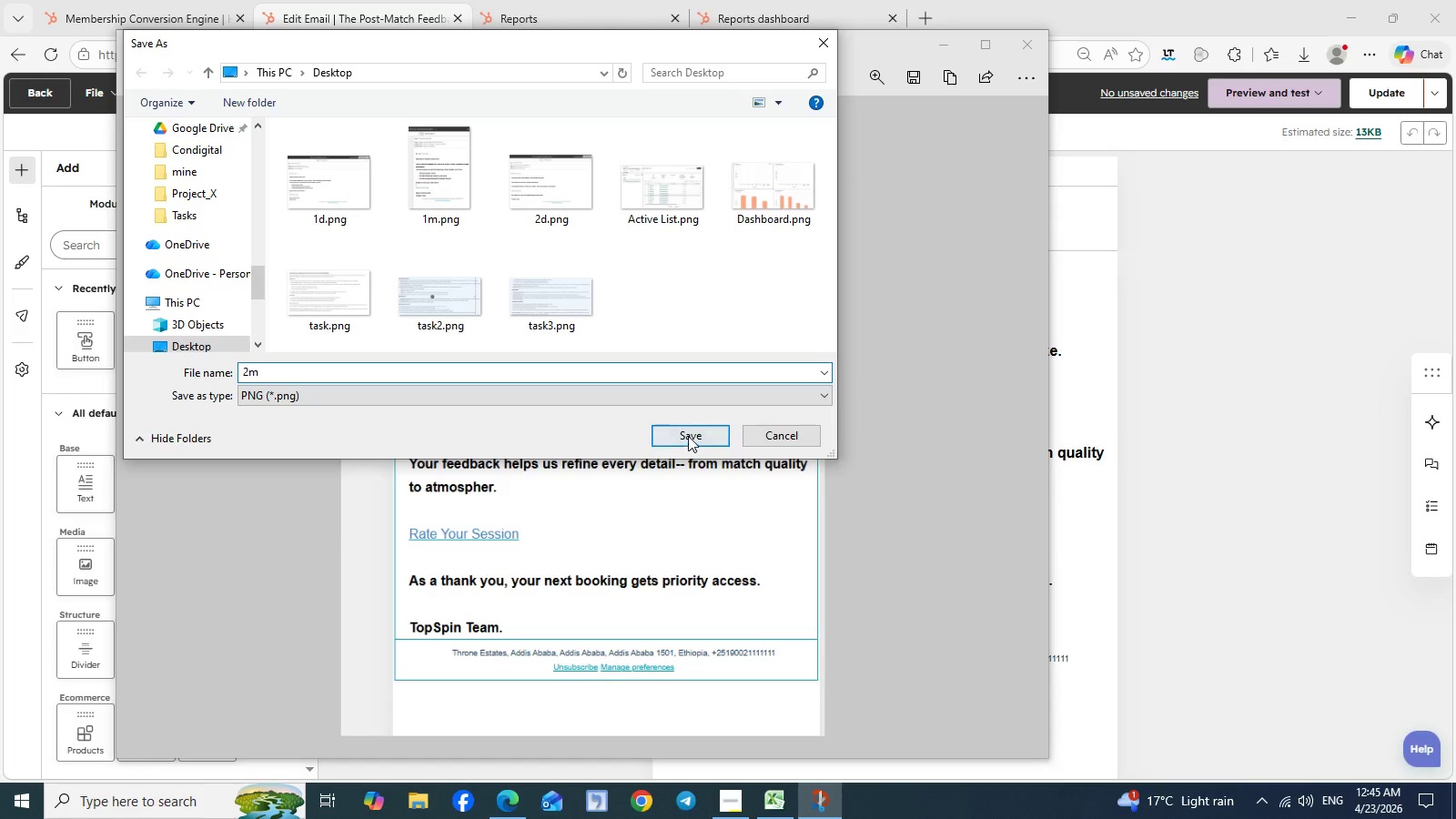 
left_click([690, 434])
 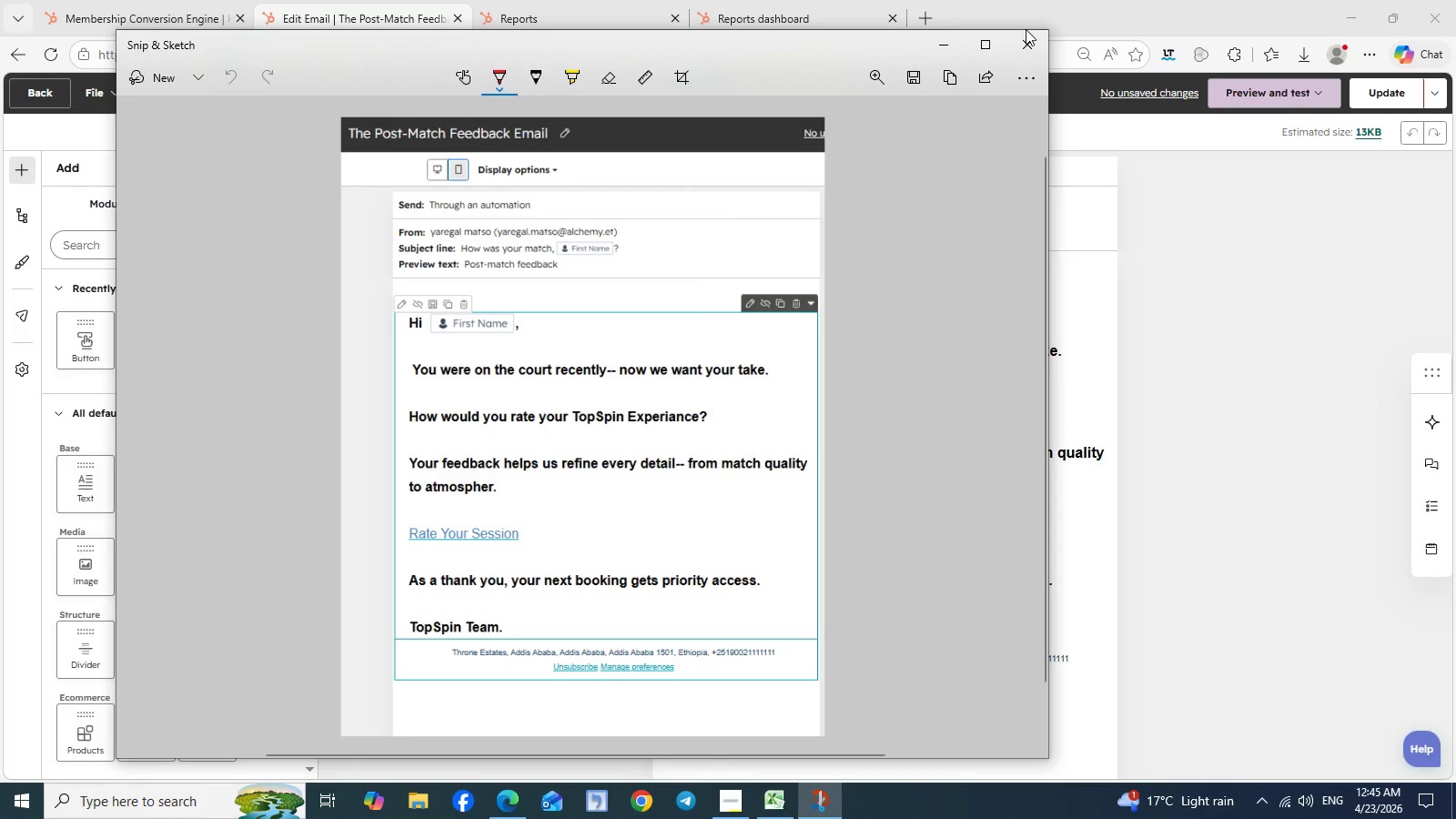 
left_click([1026, 29])
 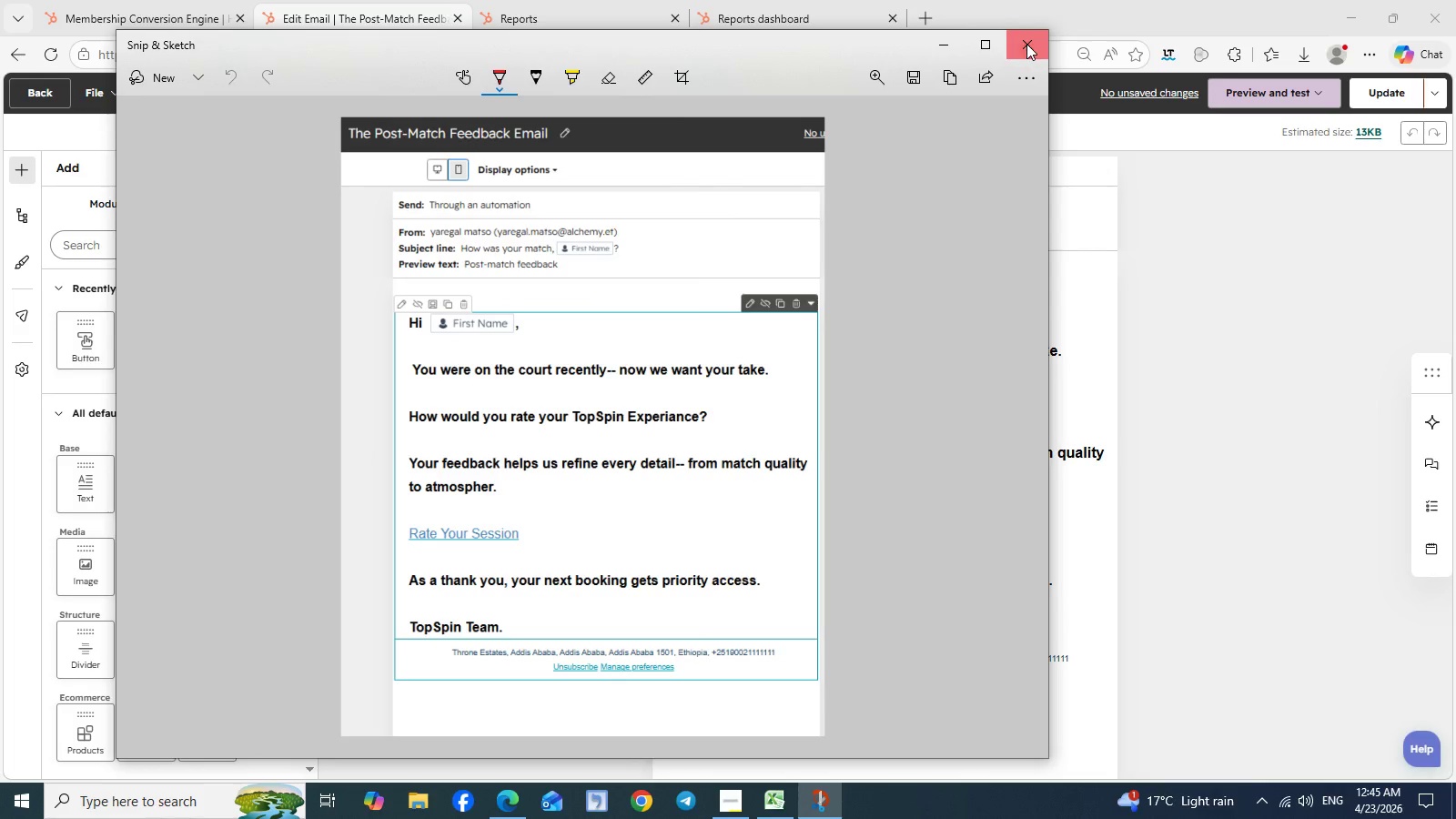 
left_click([1026, 44])
 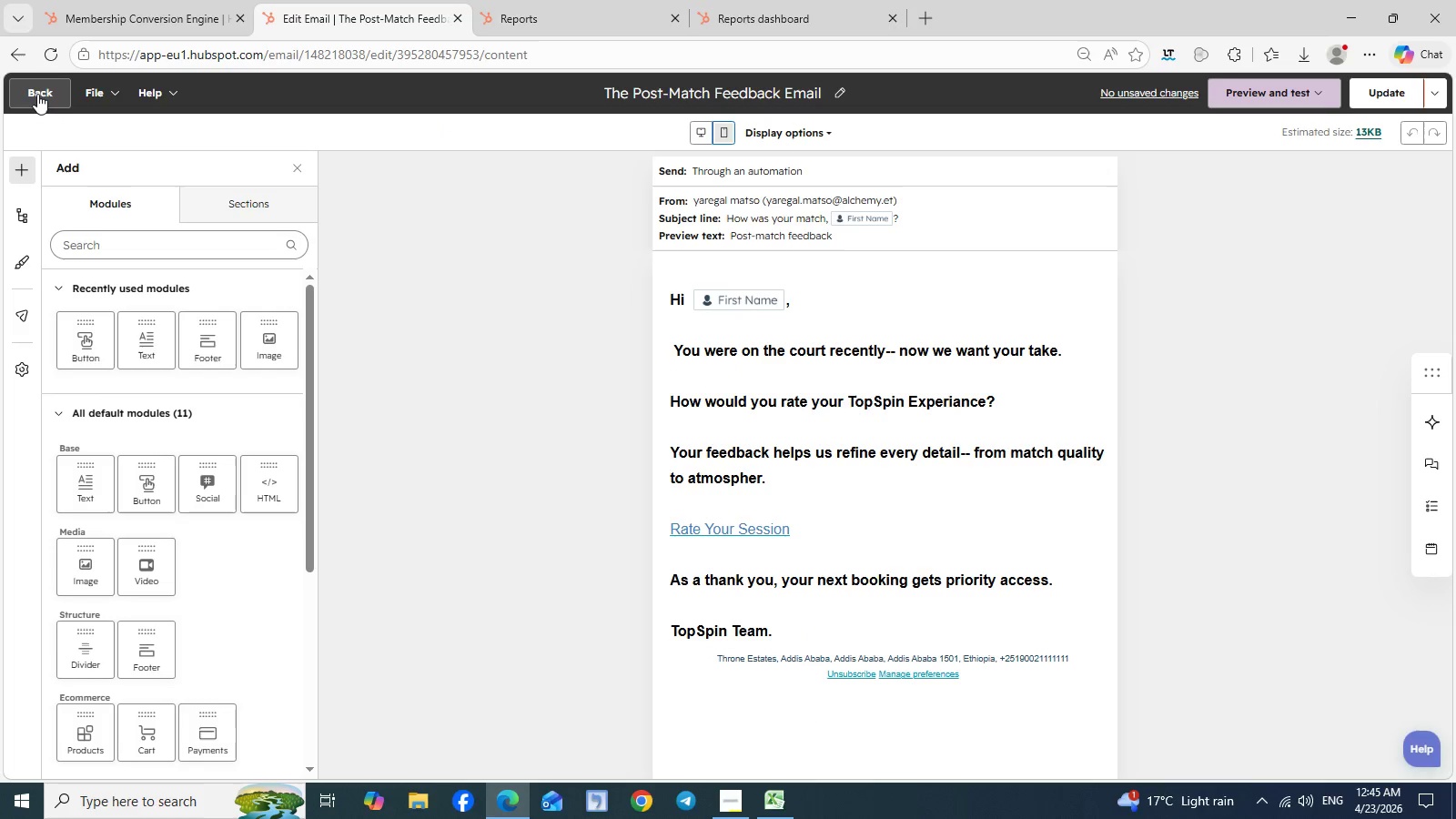 
left_click([37, 94])
 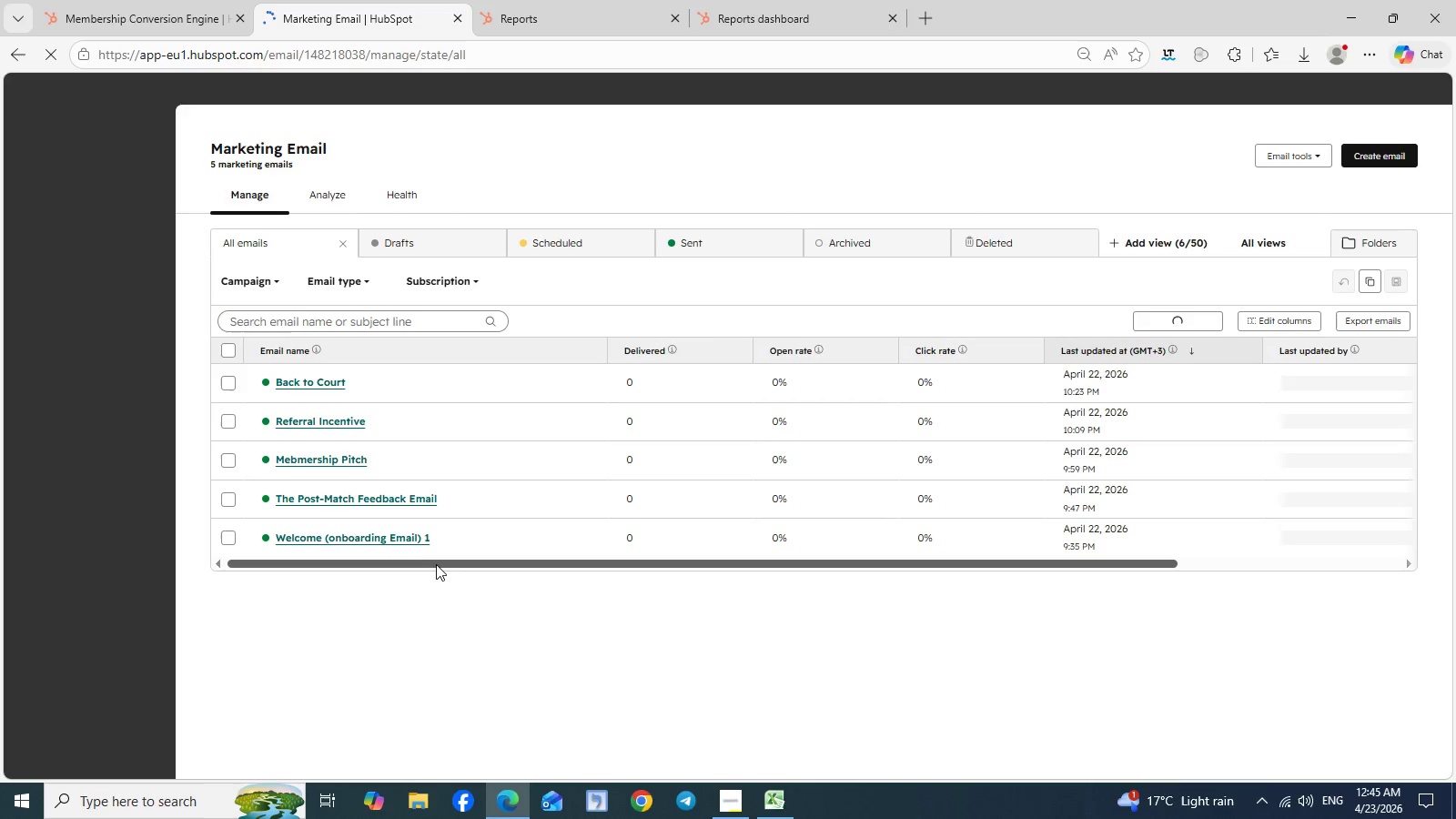 
wait(7.95)
 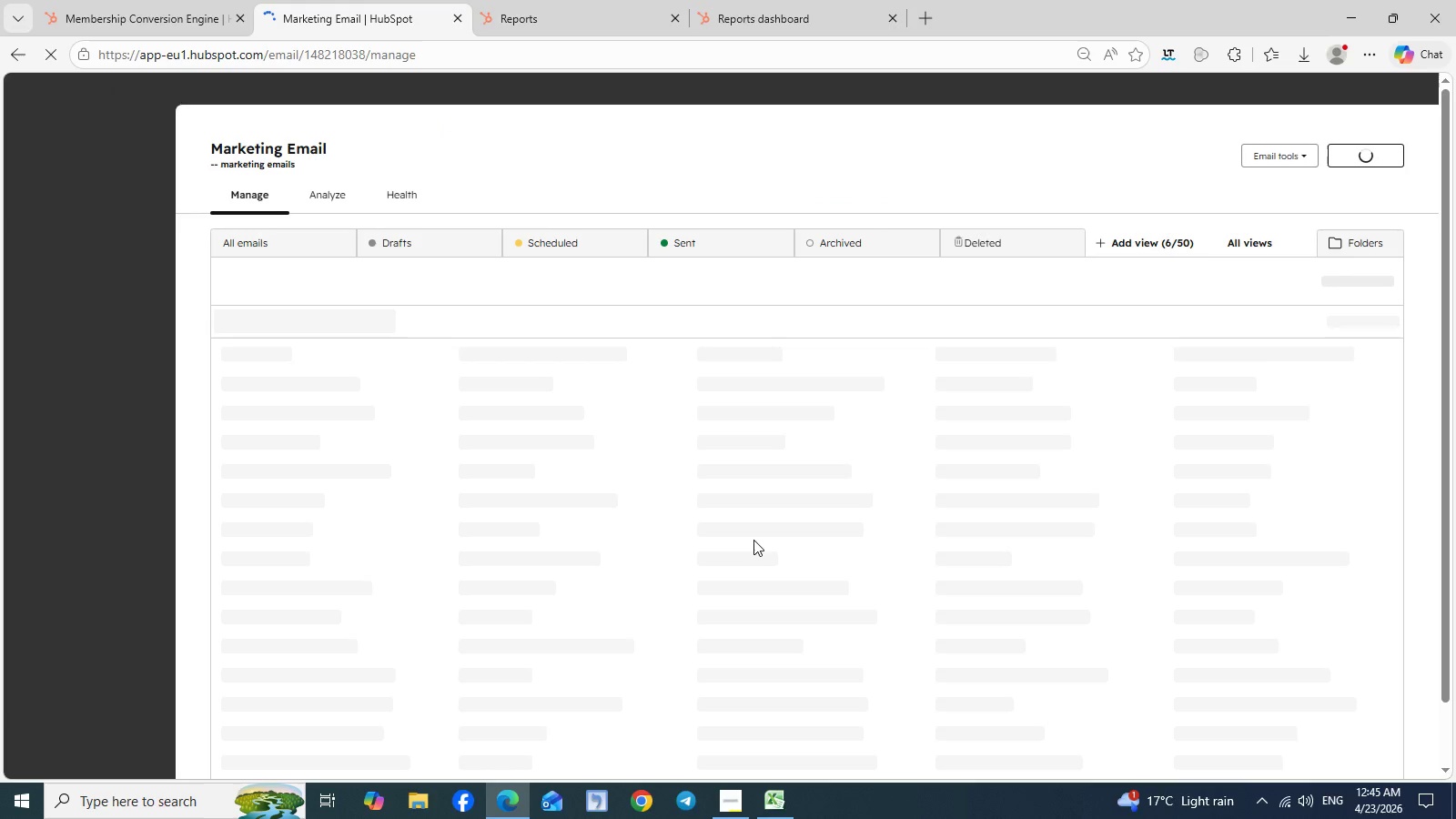 
left_click([342, 460])
 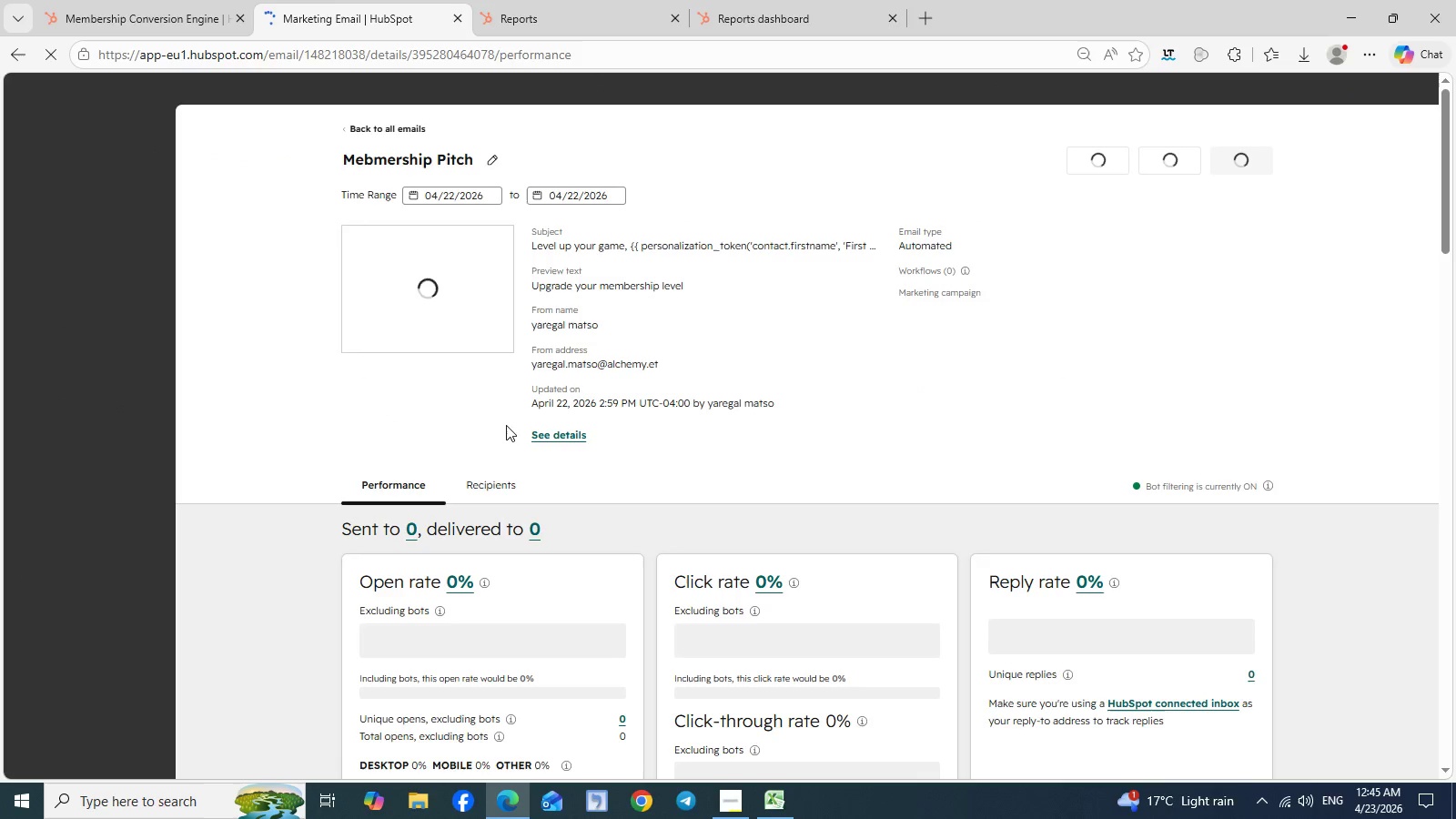 
wait(5.09)
 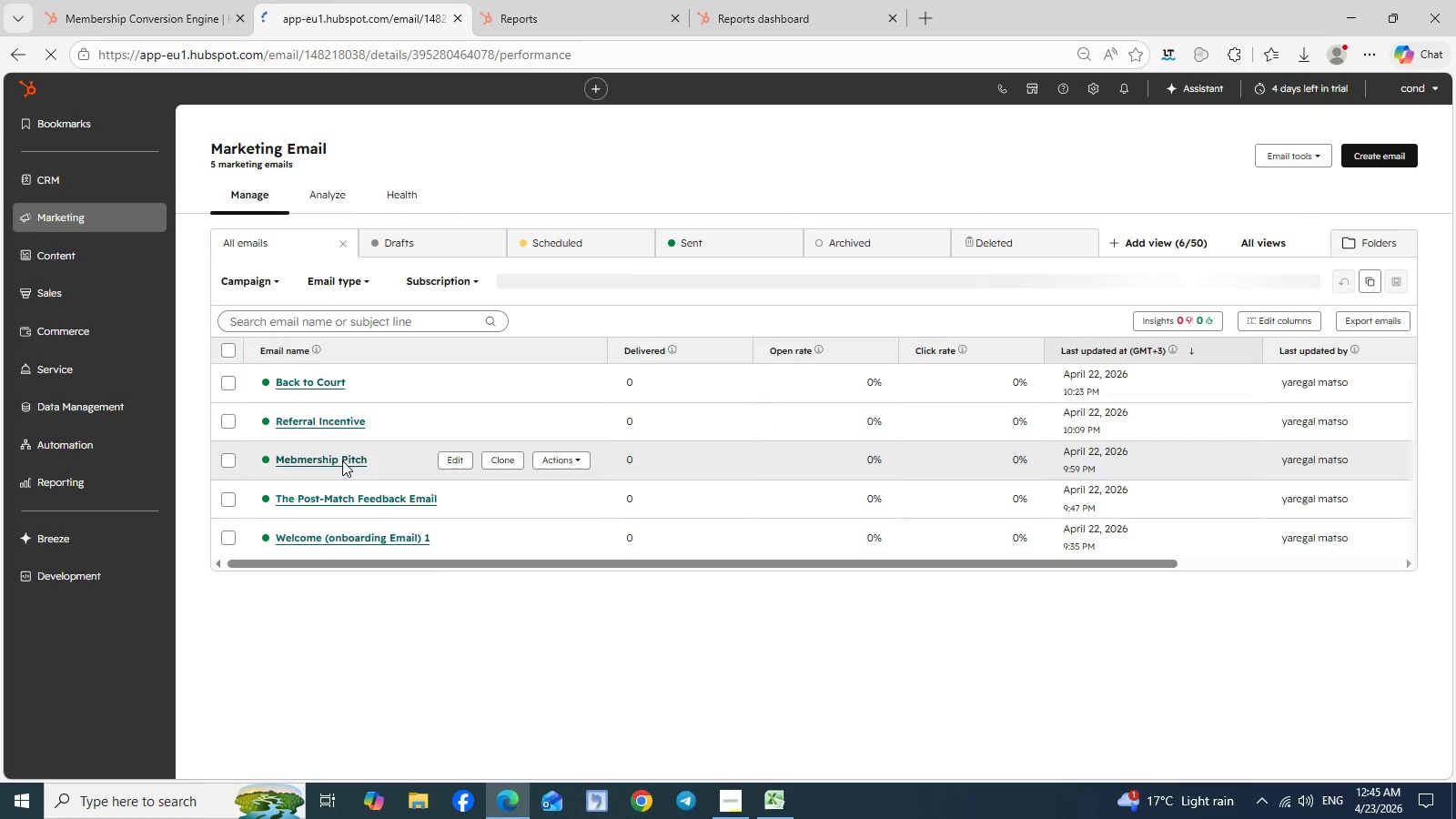 
left_click([562, 440])
 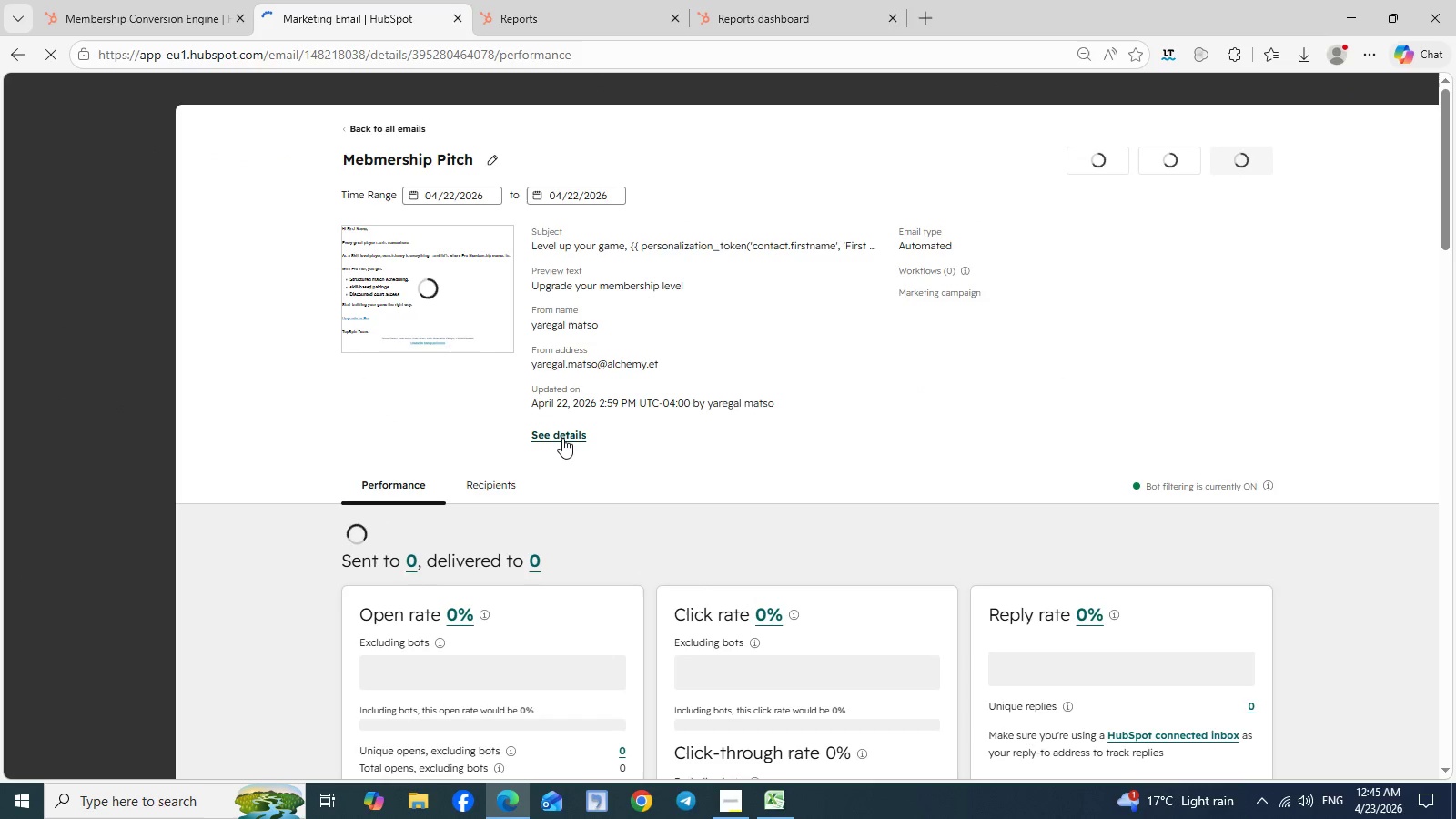 
left_click([562, 438])
 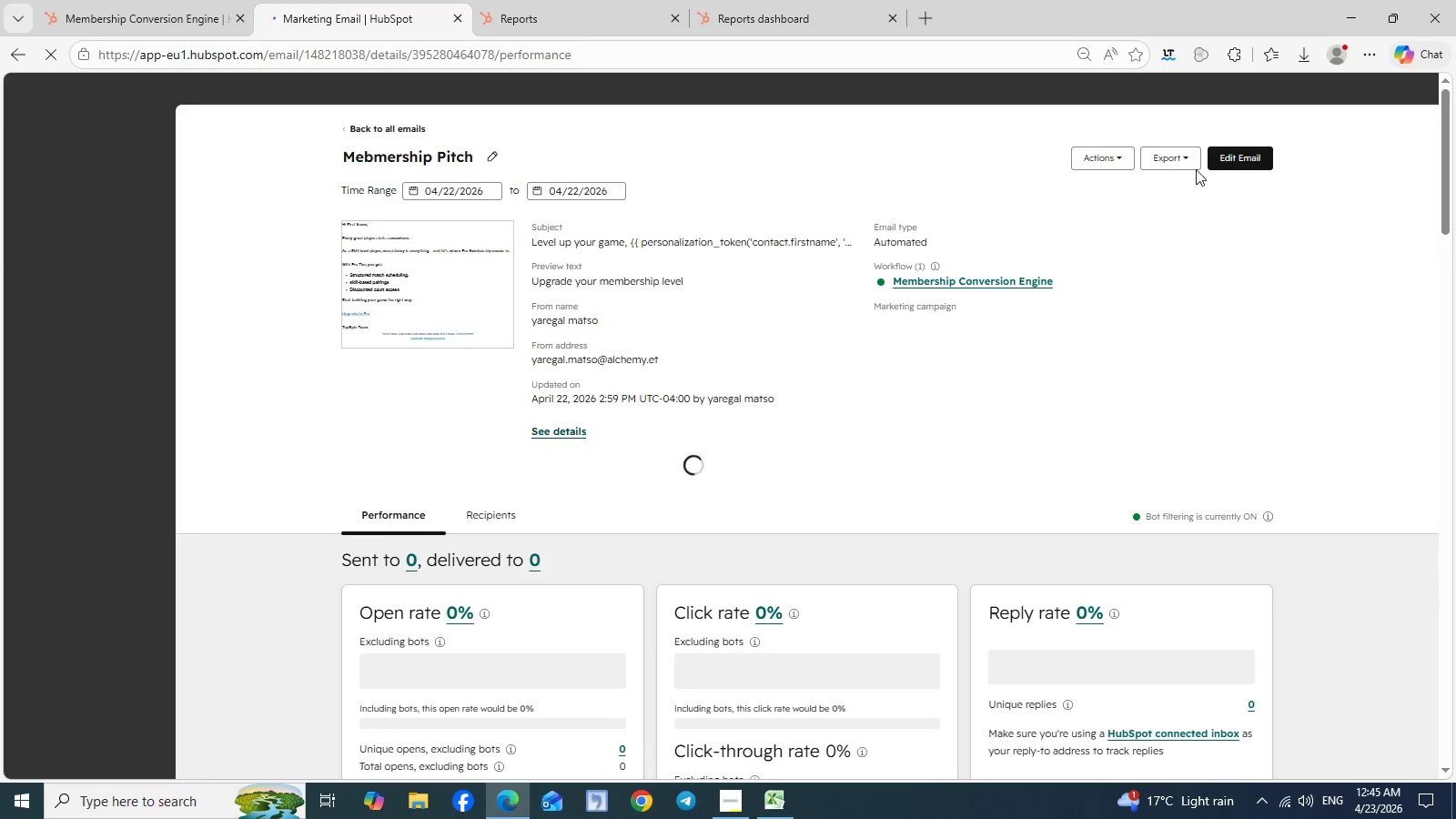 
left_click([1239, 162])
 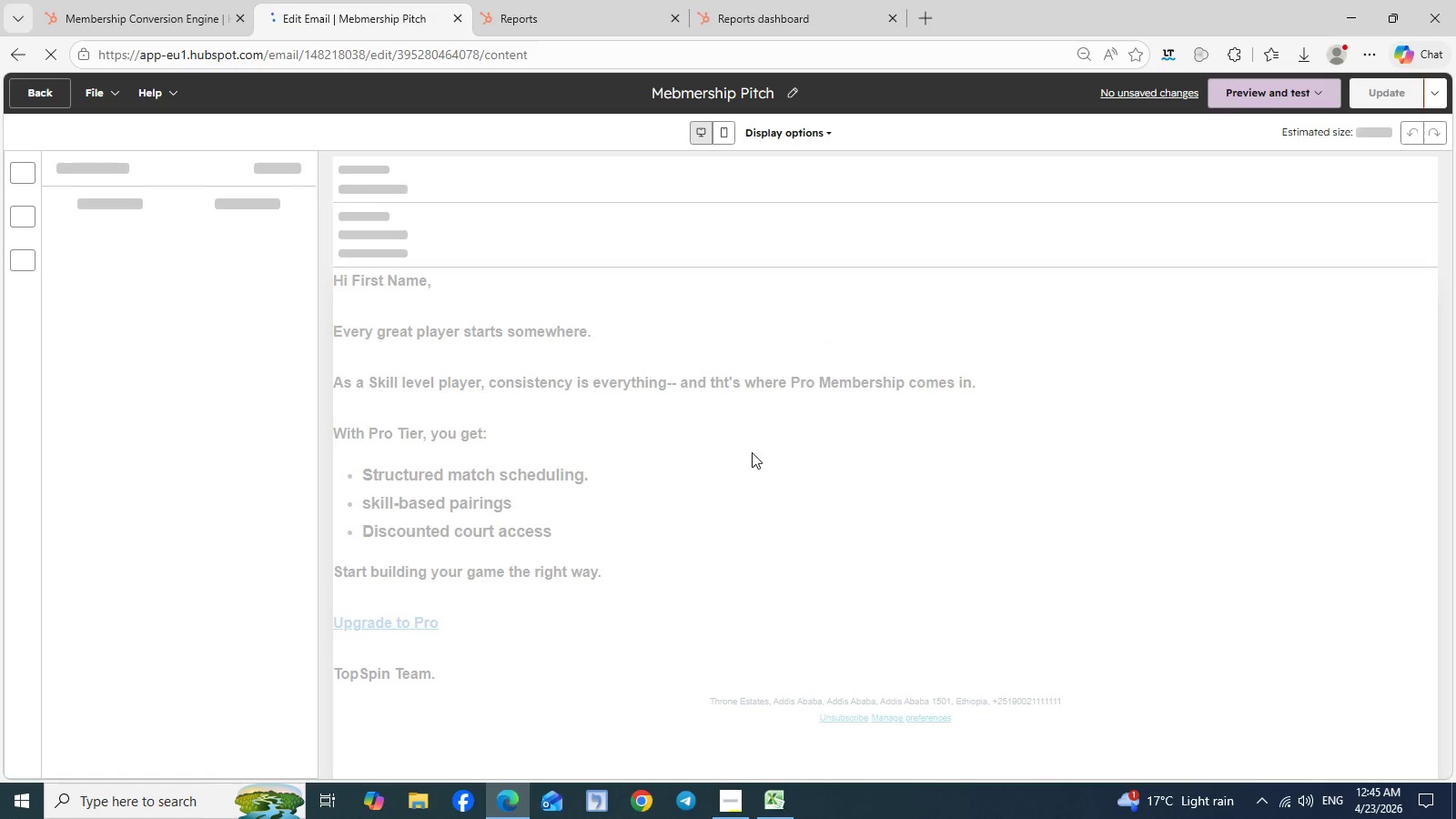 
wait(8.7)
 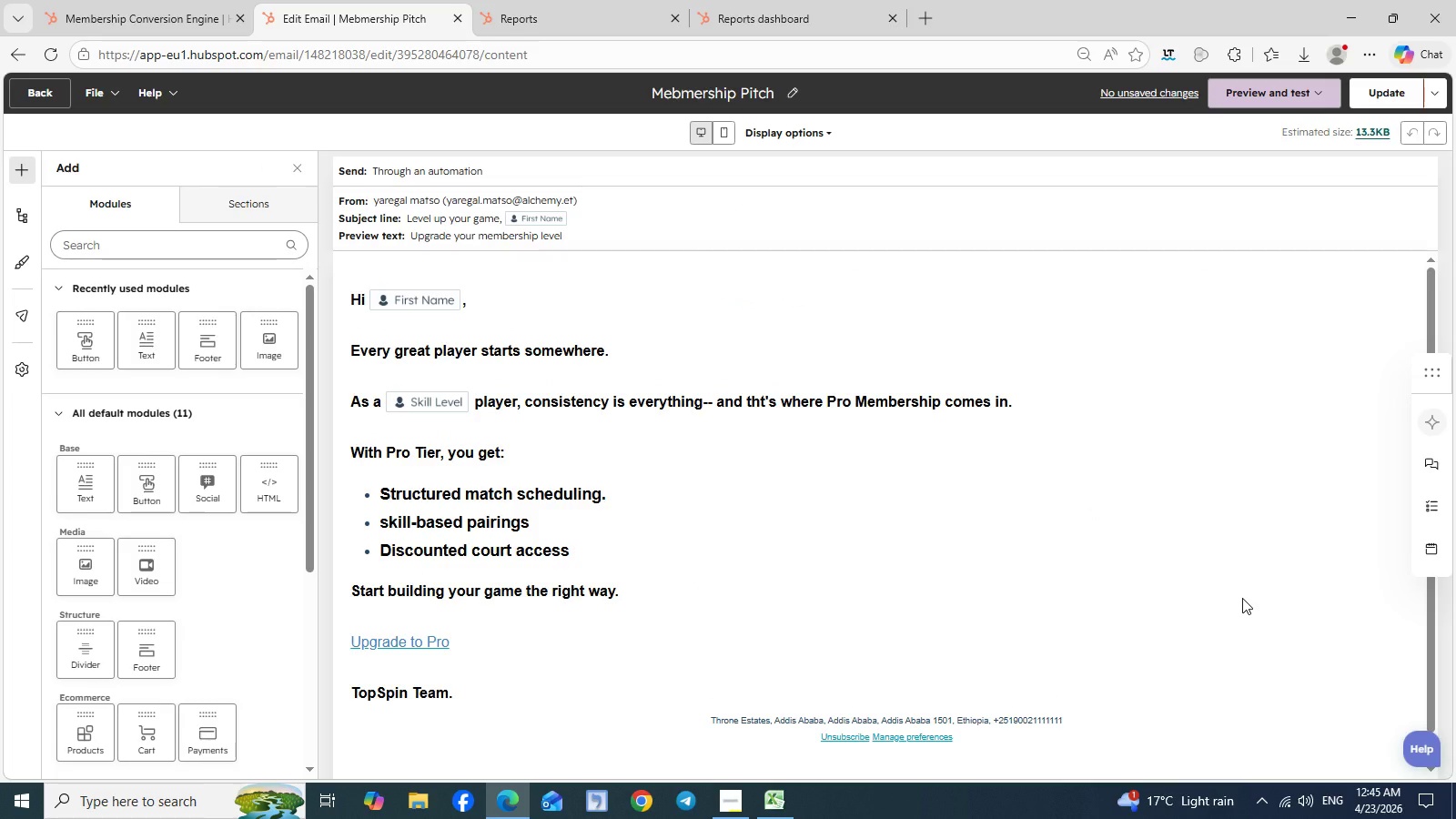 
key(Meta+Shift+S)
 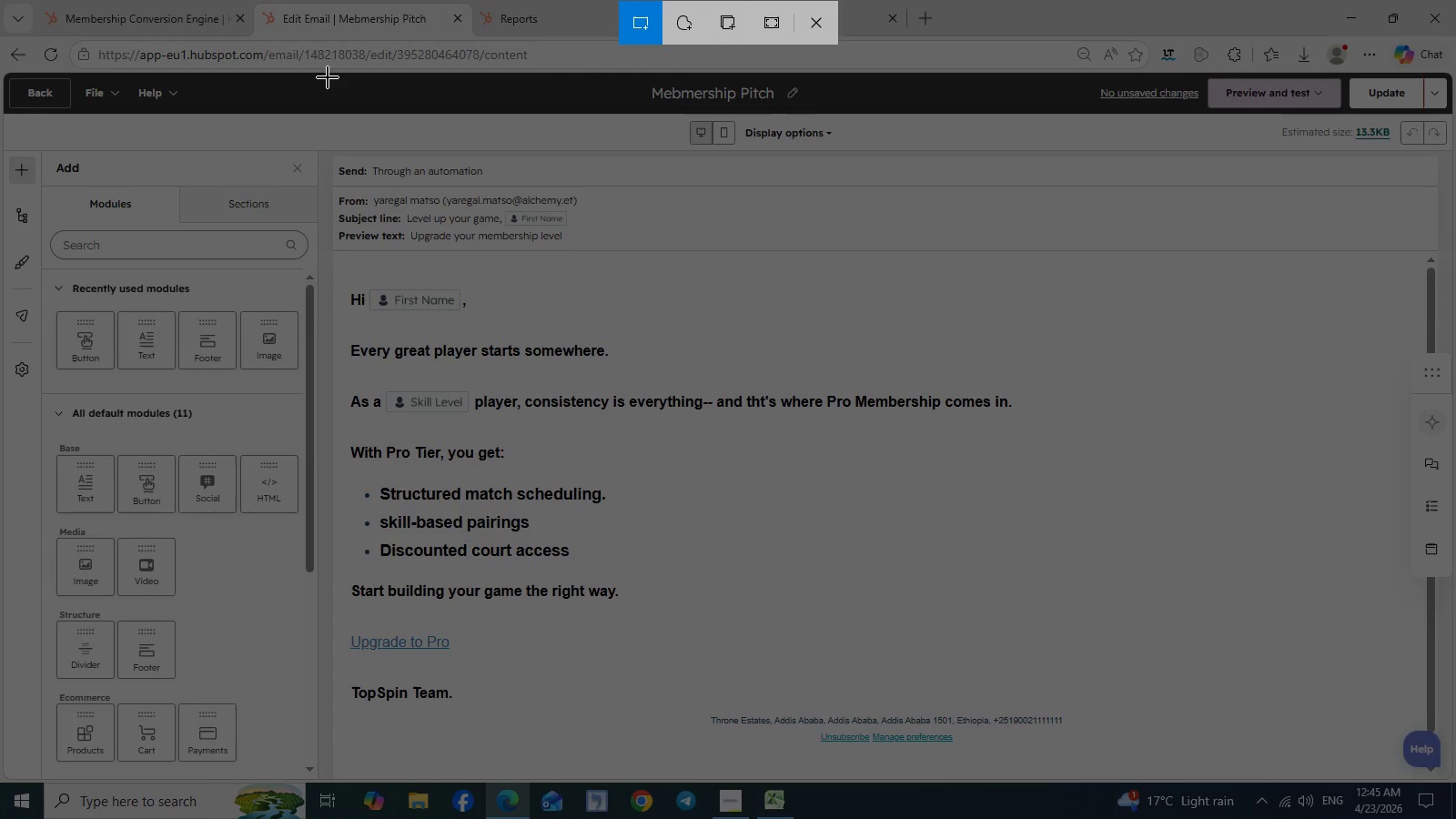 
left_click_drag(start_coordinate=[329, 75], to_coordinate=[1239, 775])
 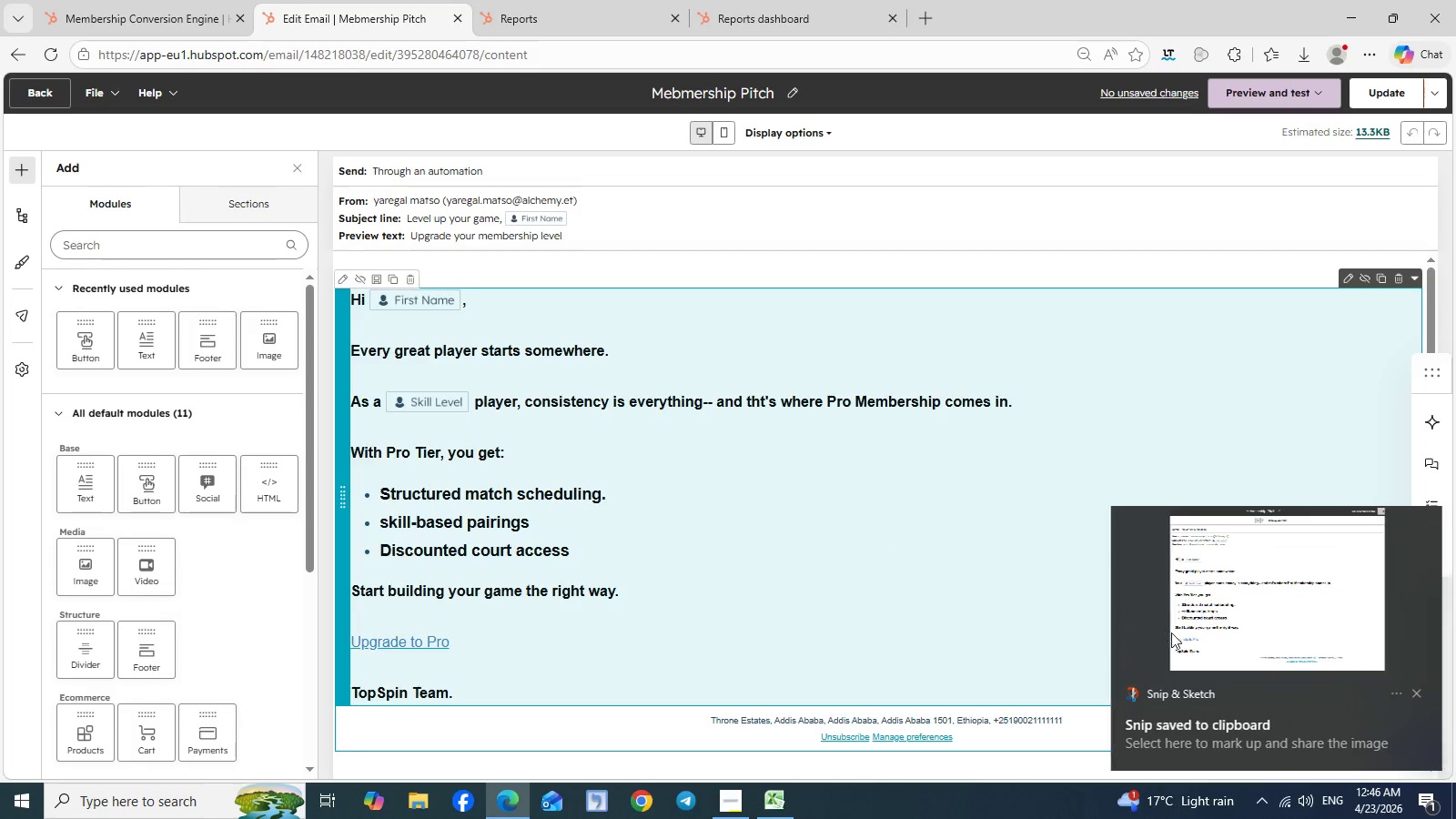 
left_click([1263, 651])
 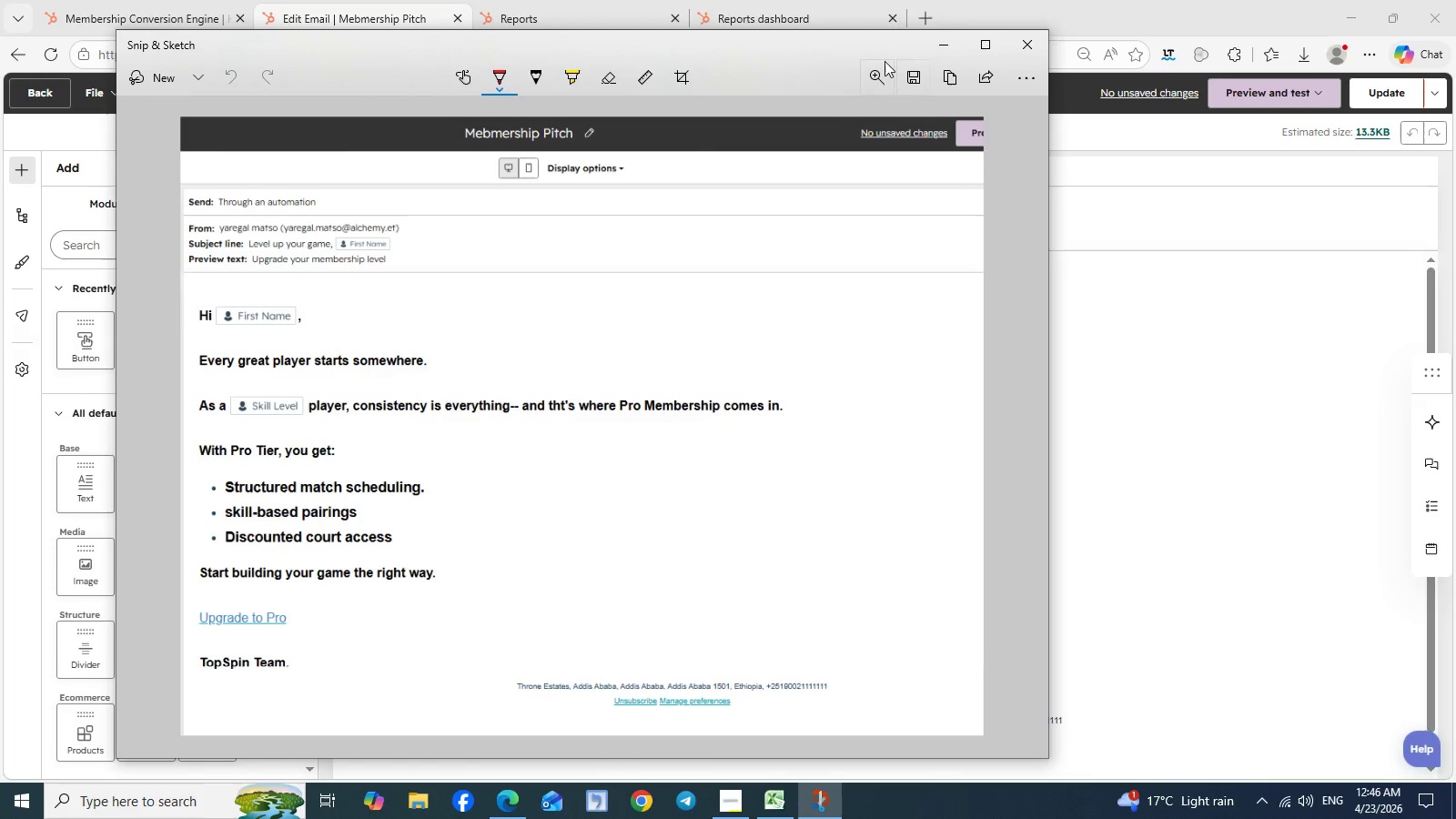 
left_click([909, 80])
 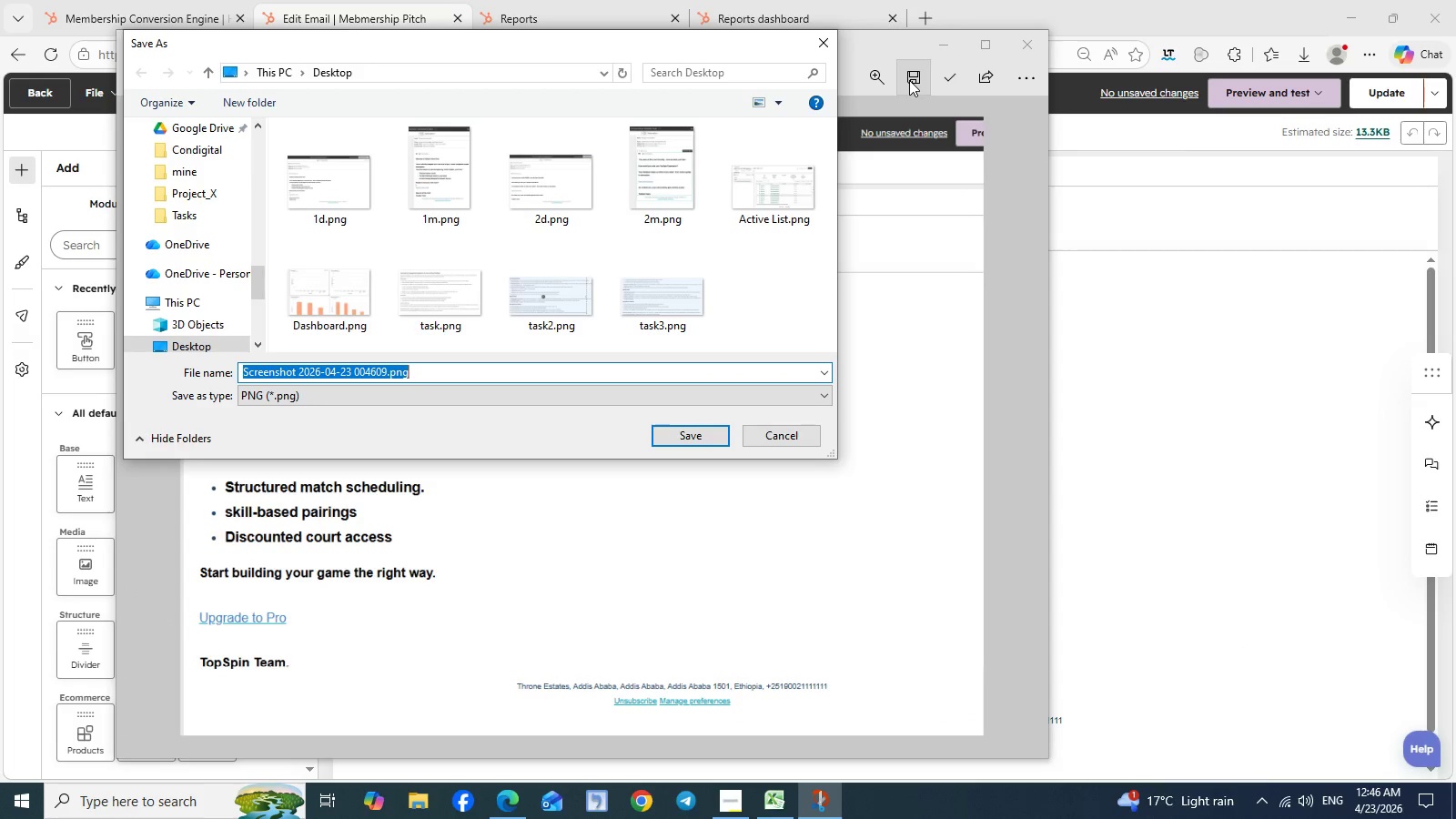 
type(3d)
 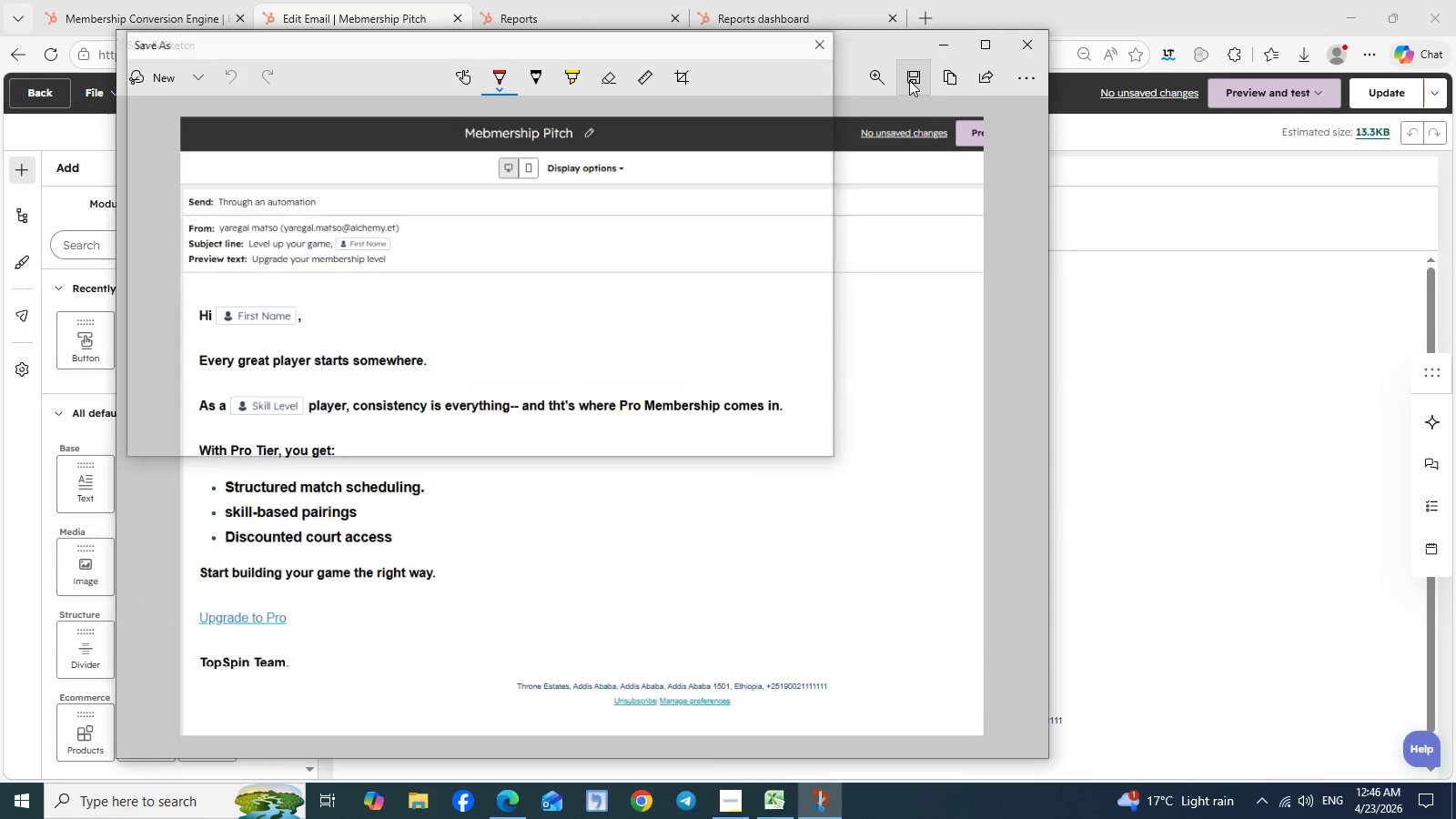 
key(Enter)
 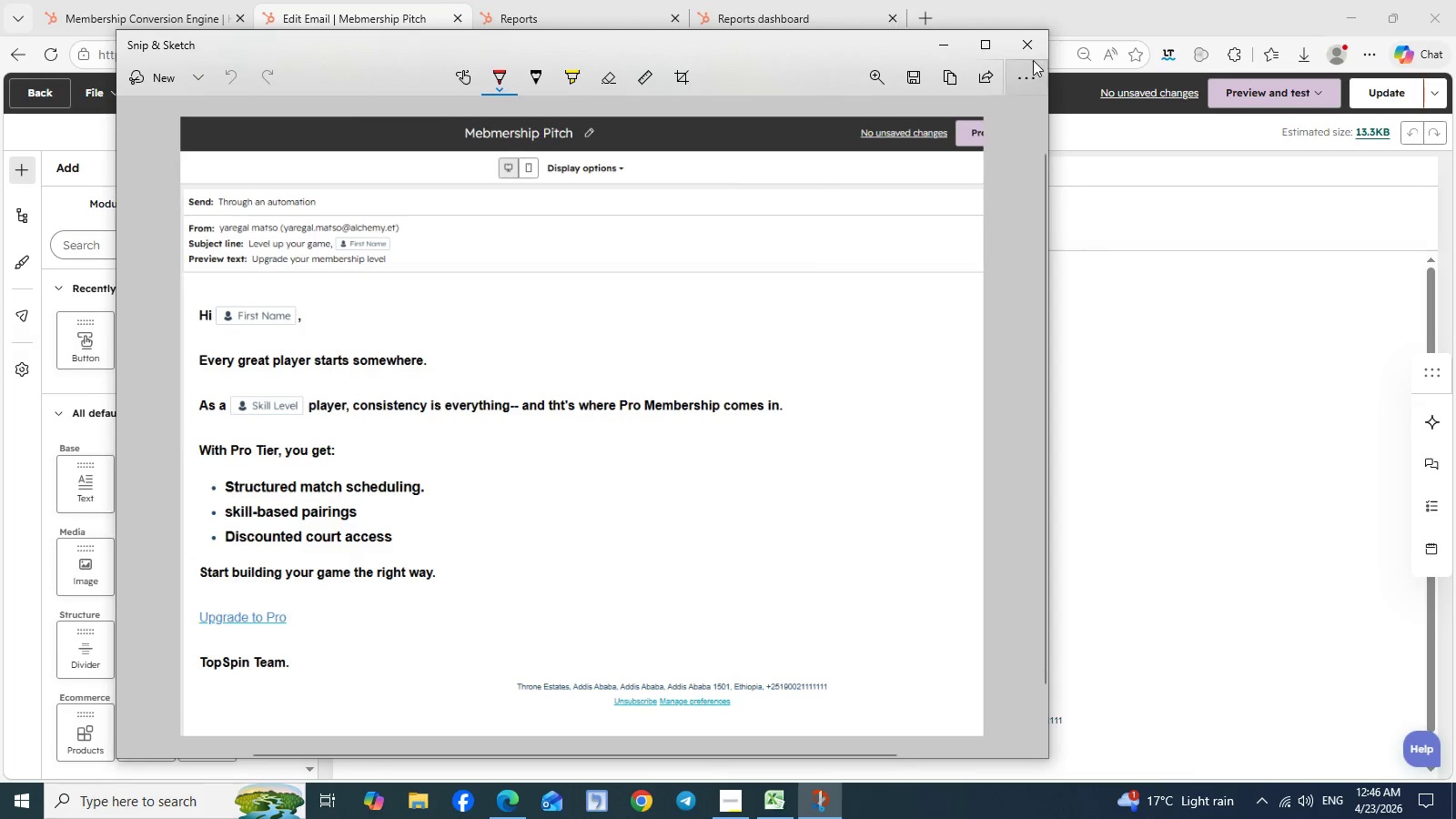 
left_click([1016, 45])
 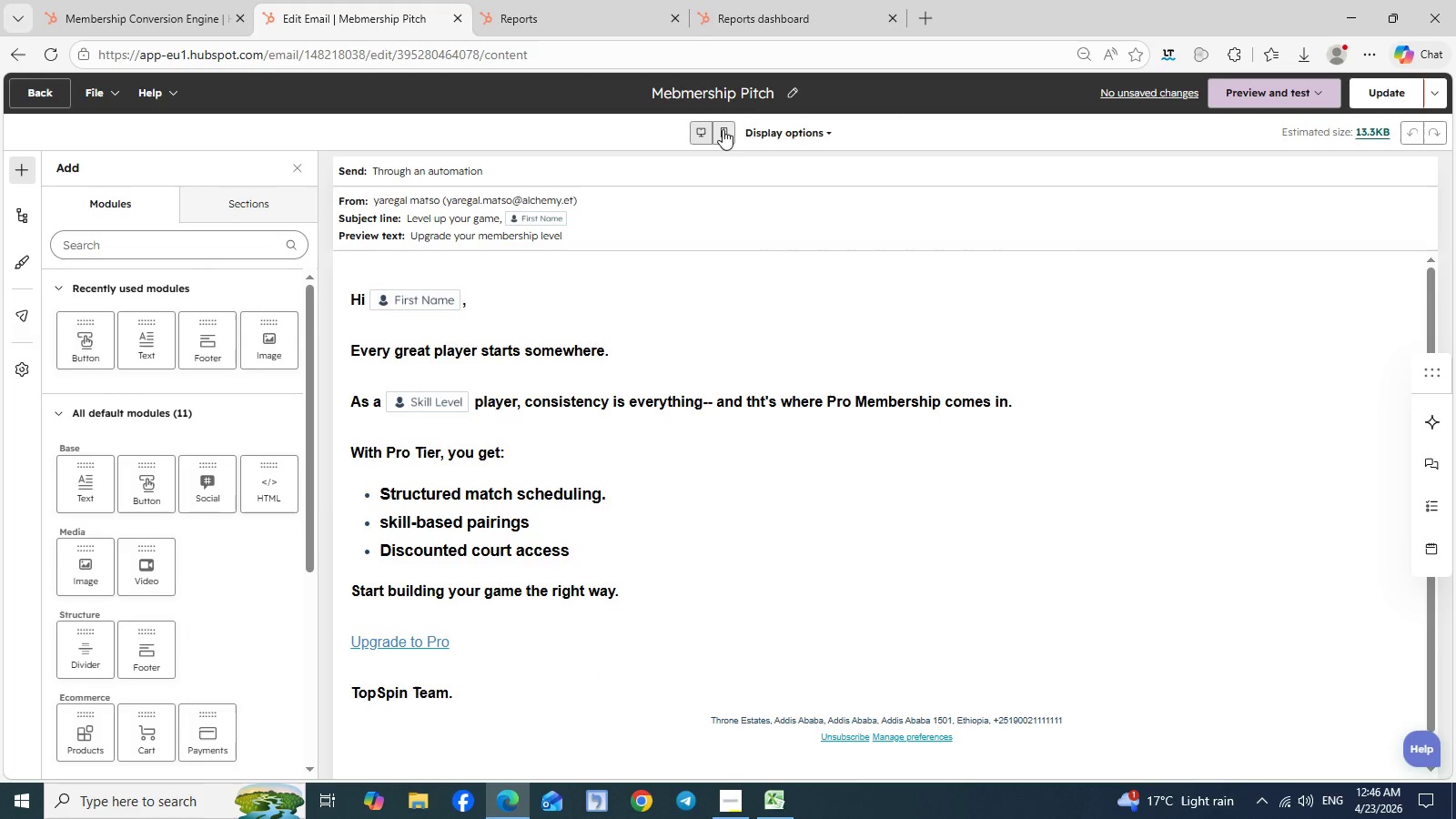 
left_click([723, 129])
 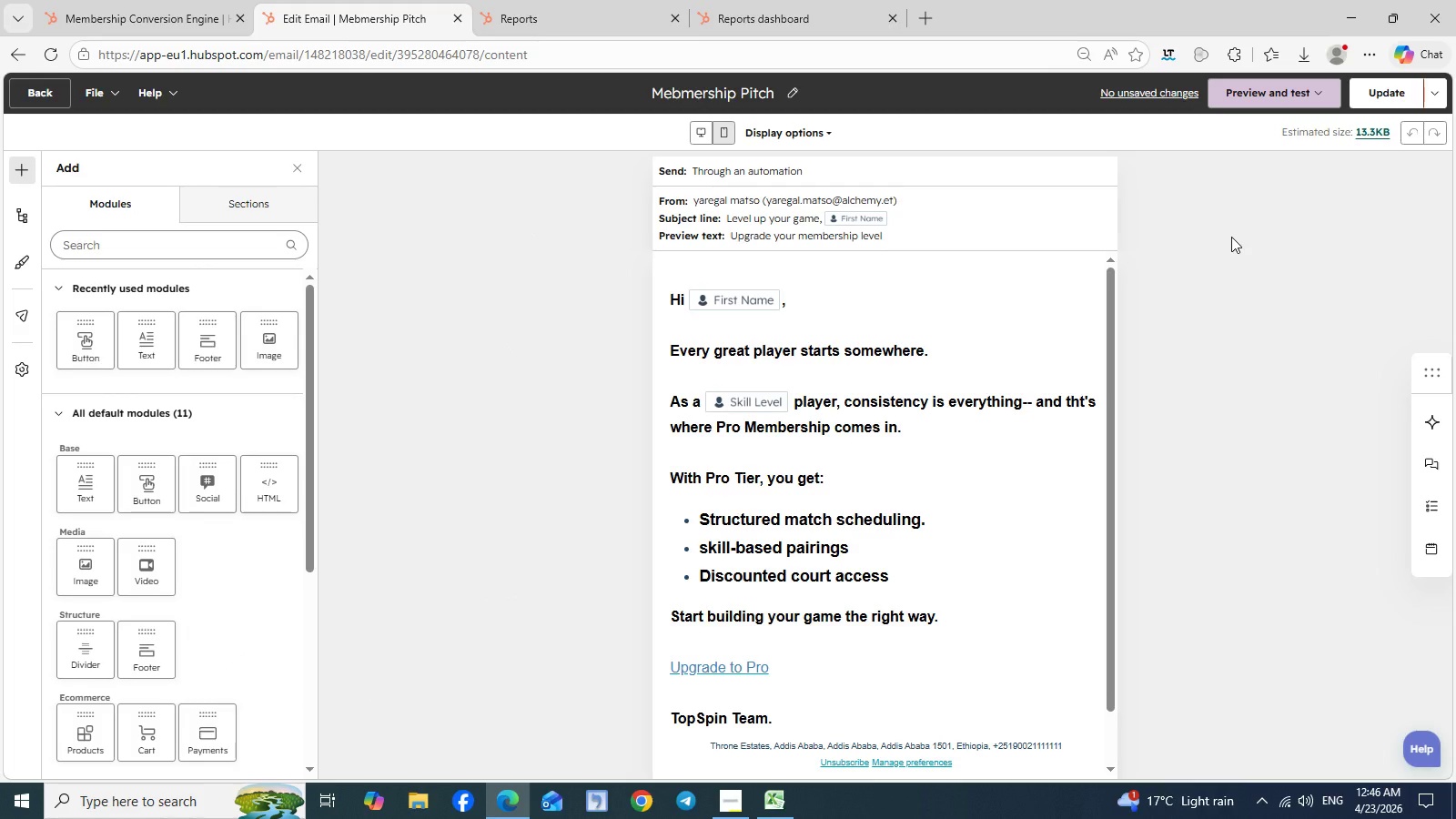 
key(Meta+Shift+S)
 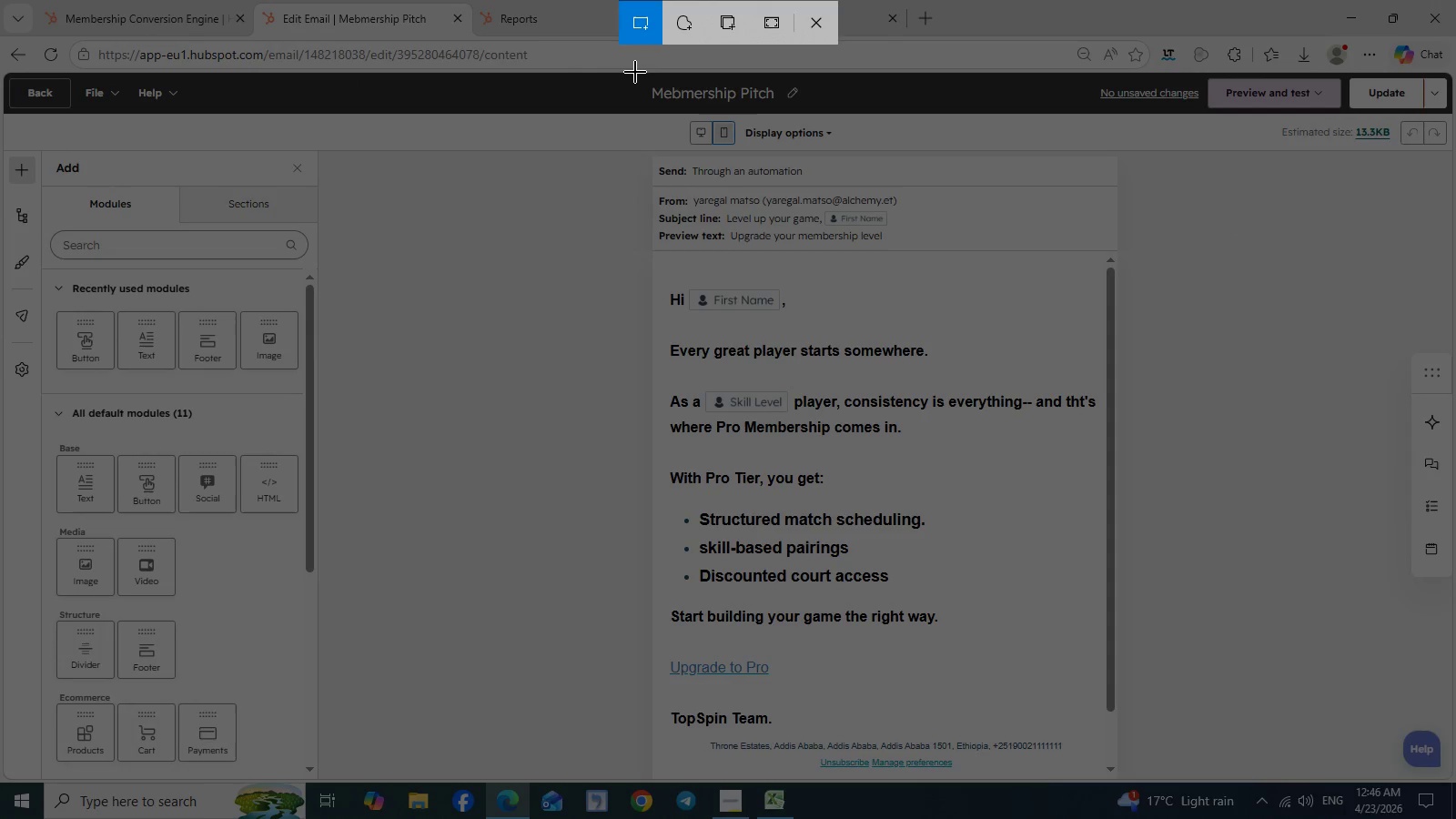 
left_click_drag(start_coordinate=[633, 72], to_coordinate=[1117, 780])
 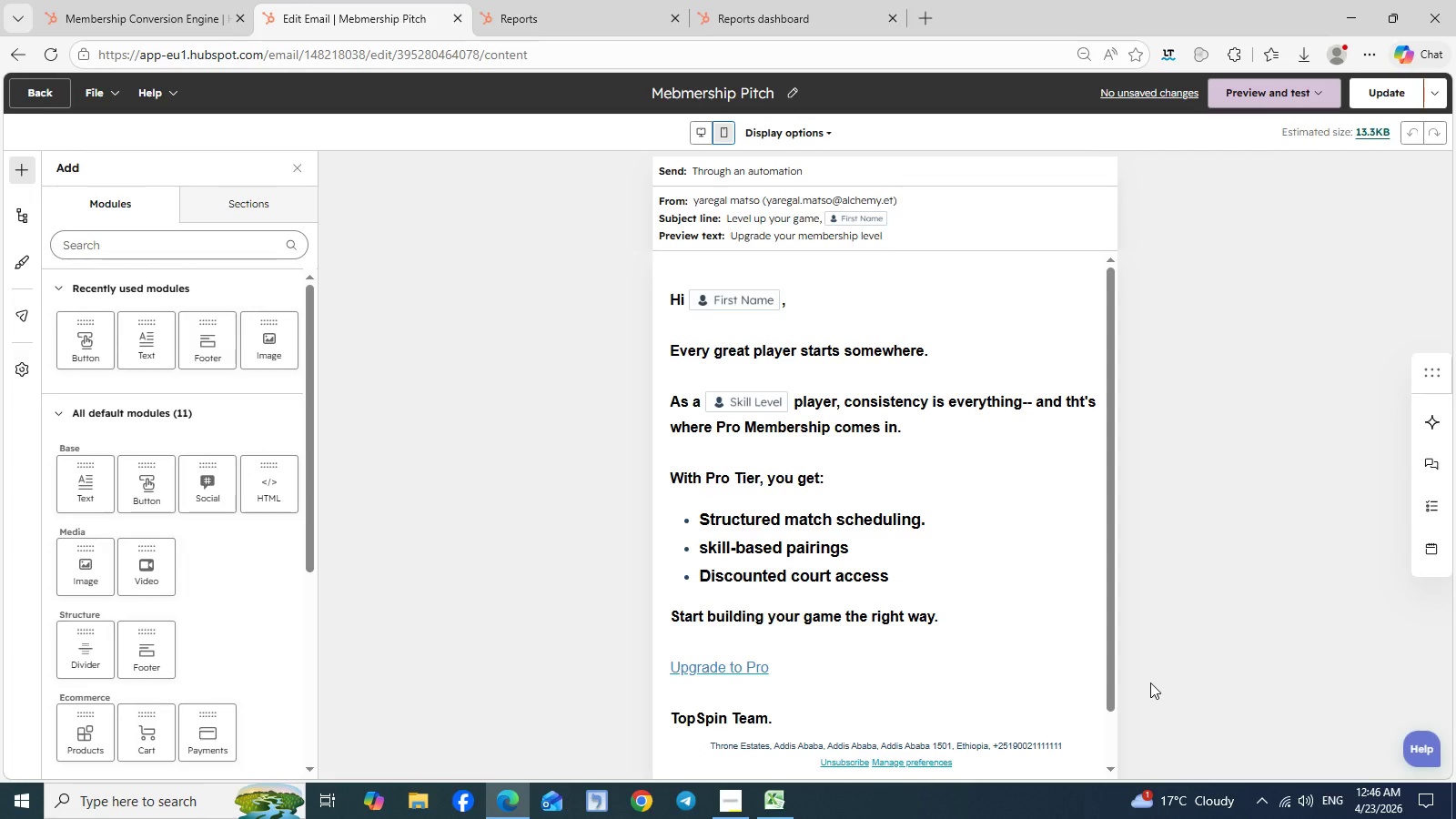 
mouse_move([1230, 628])
 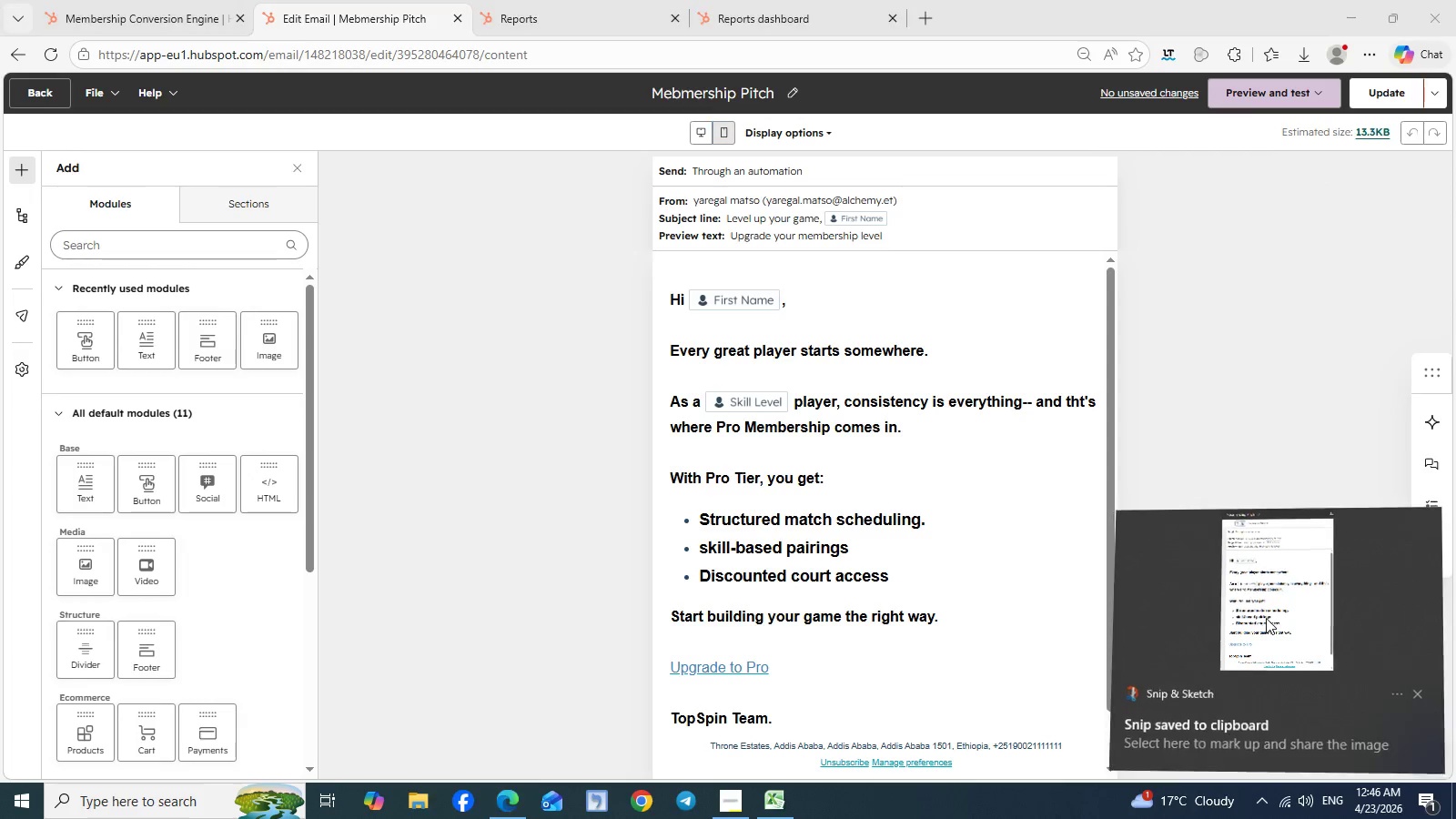 
left_click([1266, 618])
 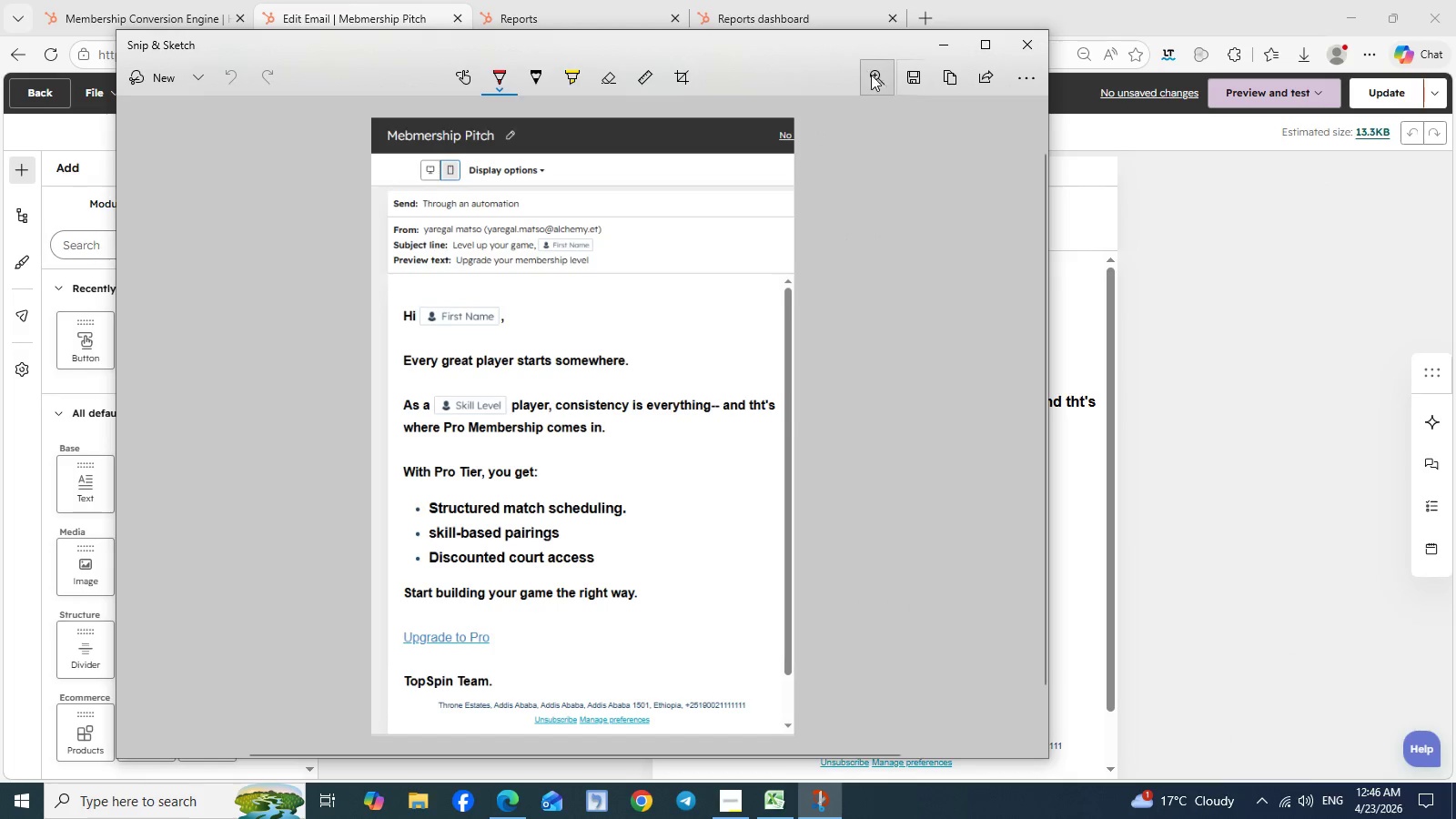 
left_click([909, 80])
 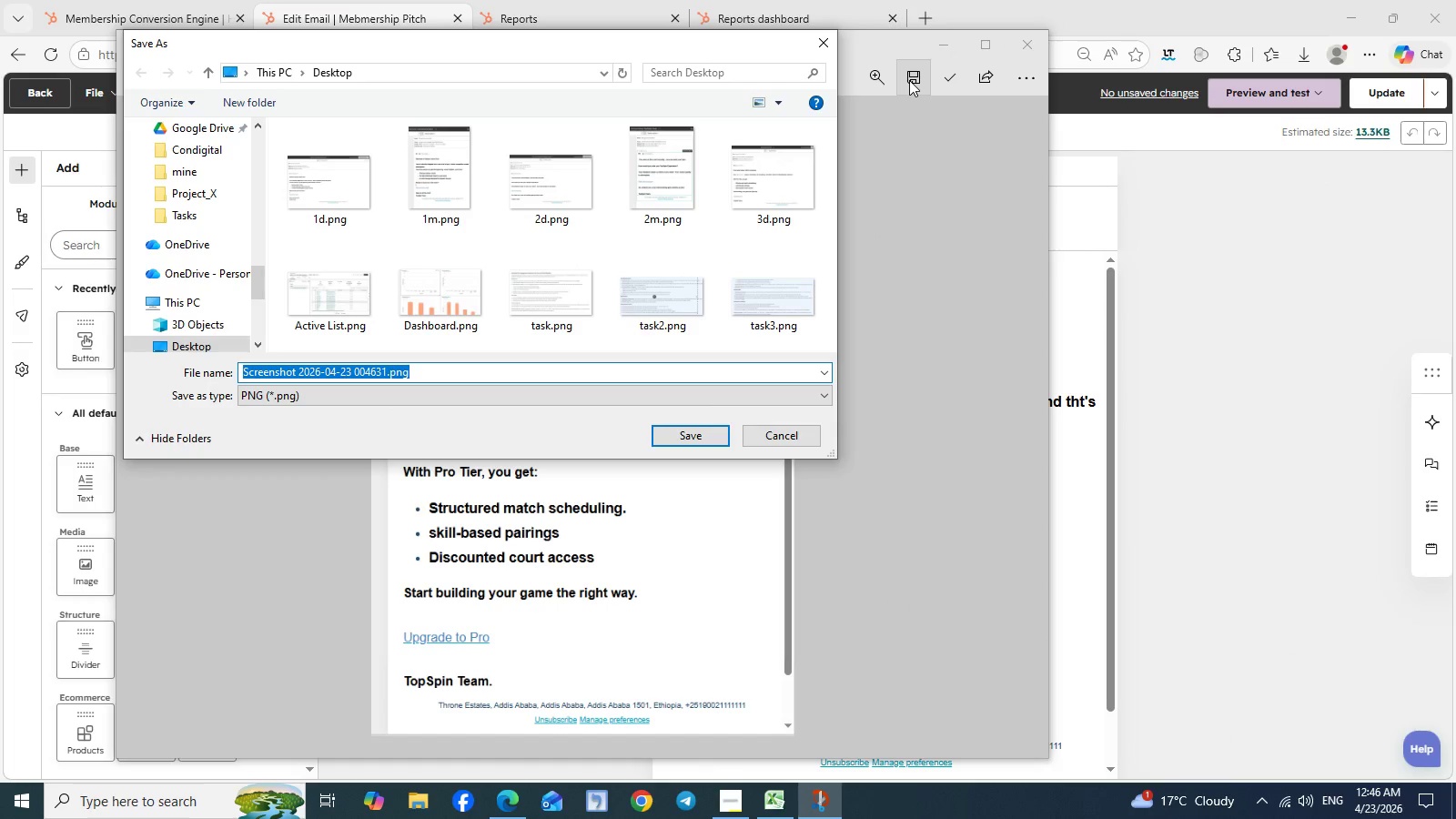 
type(3m)
 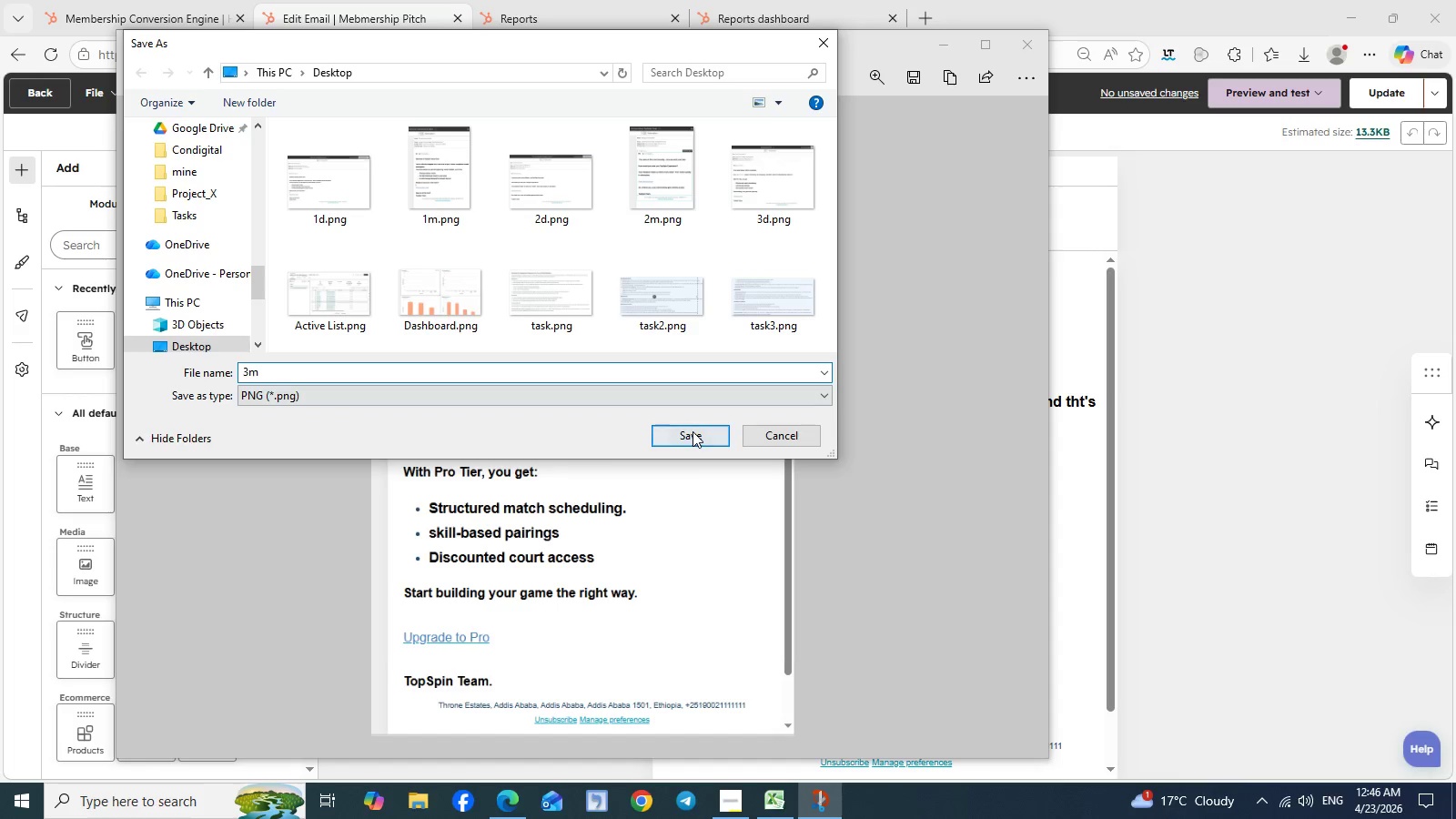 
left_click([692, 431])
 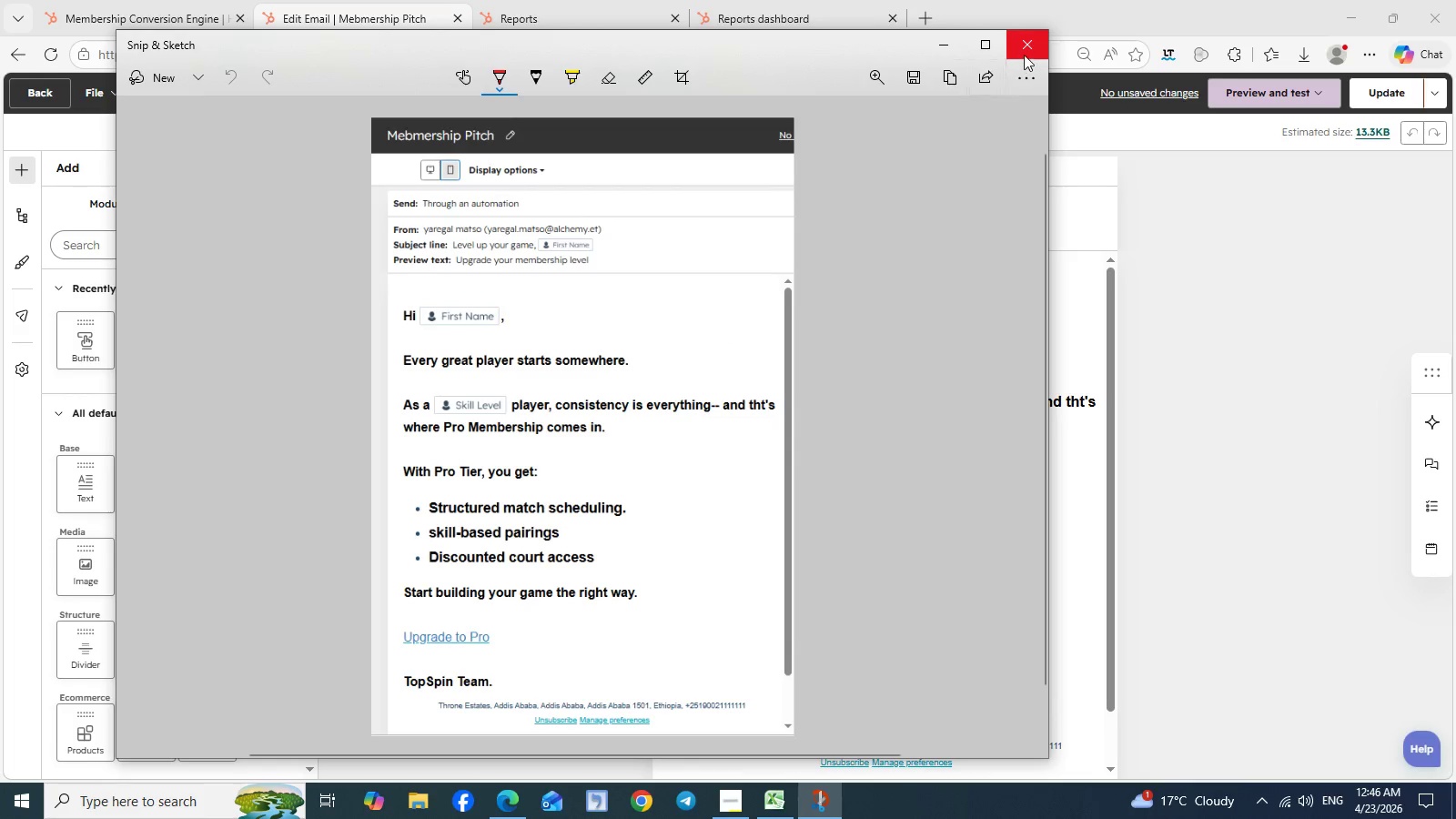 
left_click([1026, 54])
 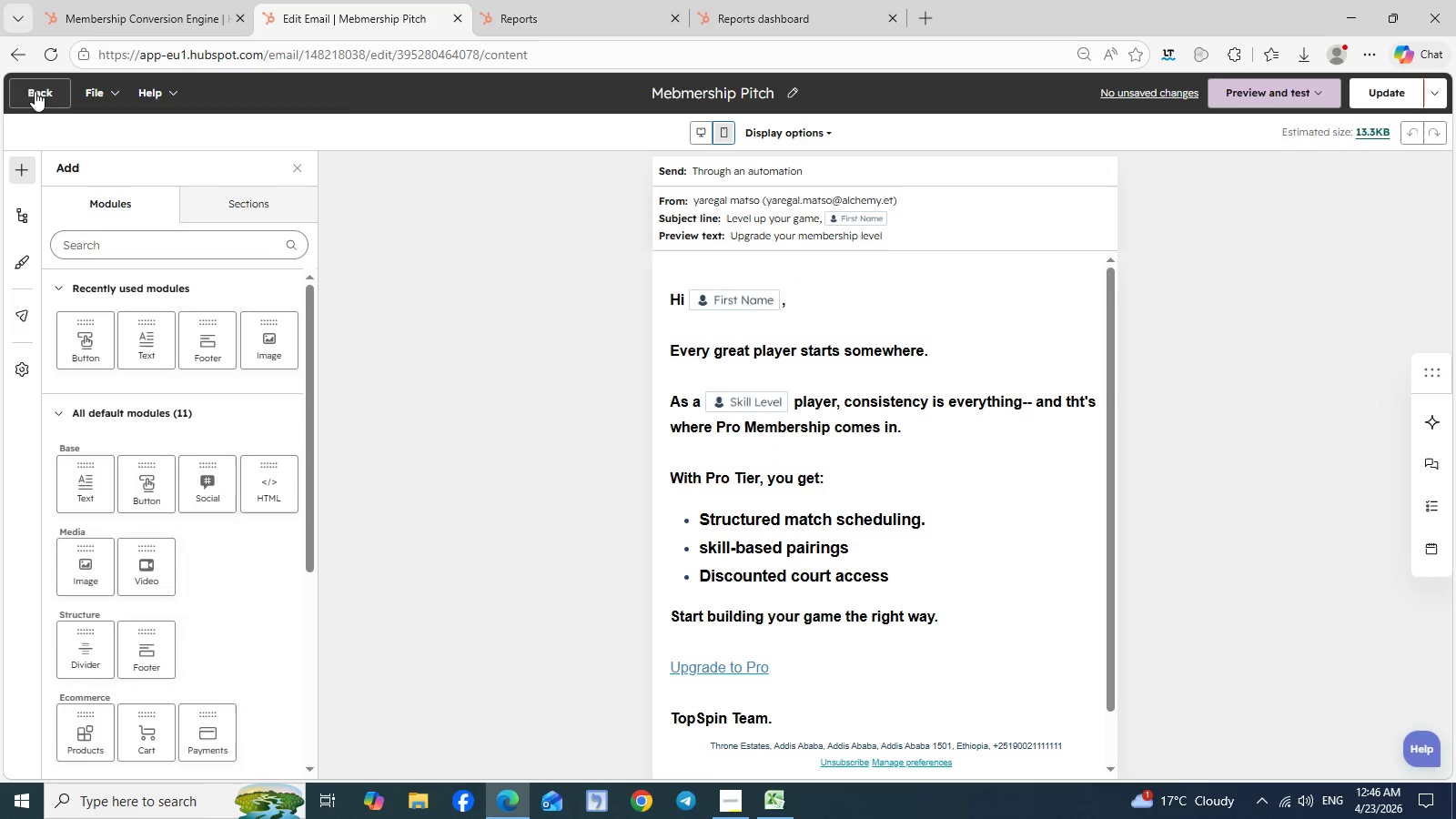 
left_click([30, 86])
 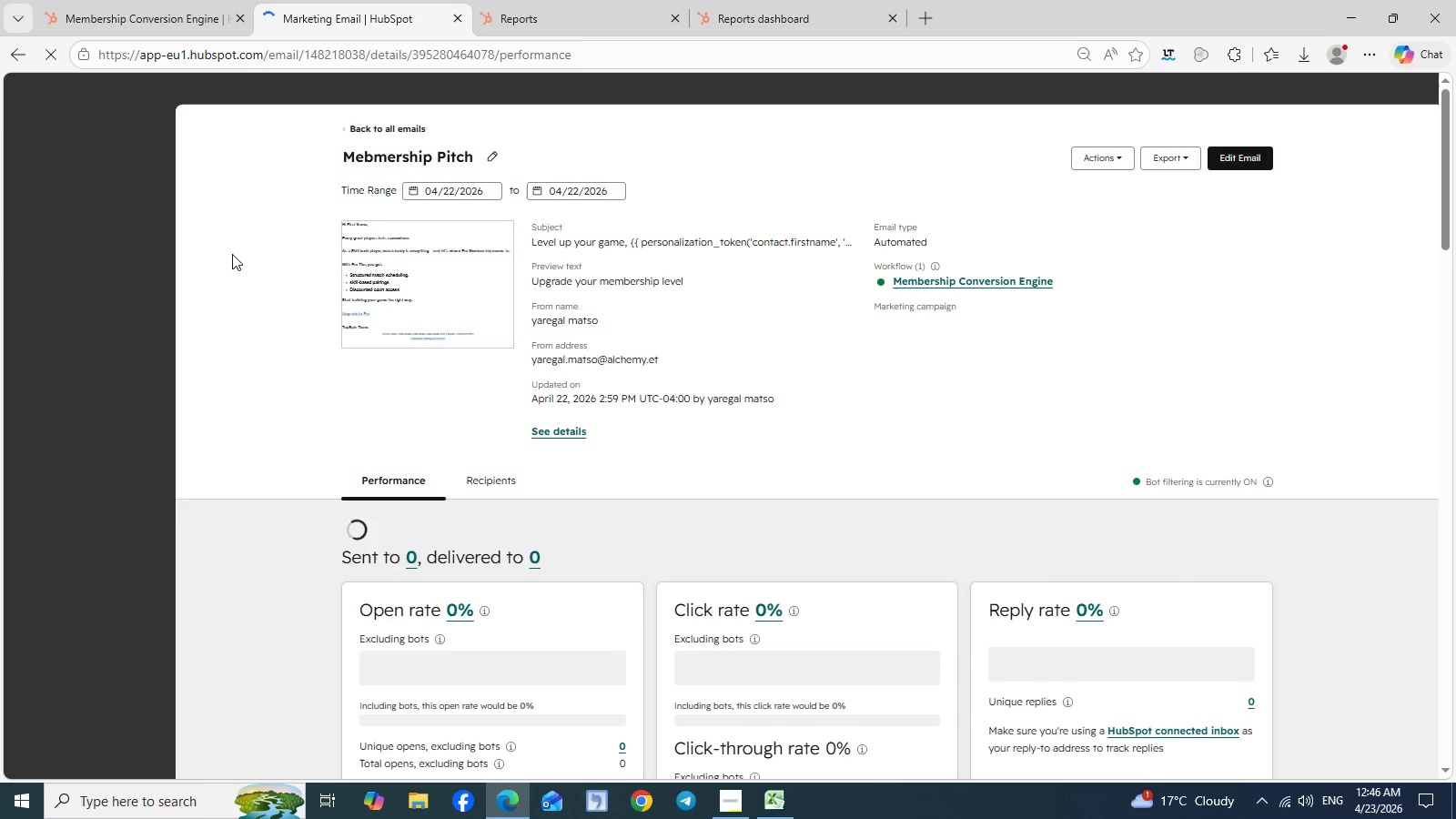 
wait(10.62)
 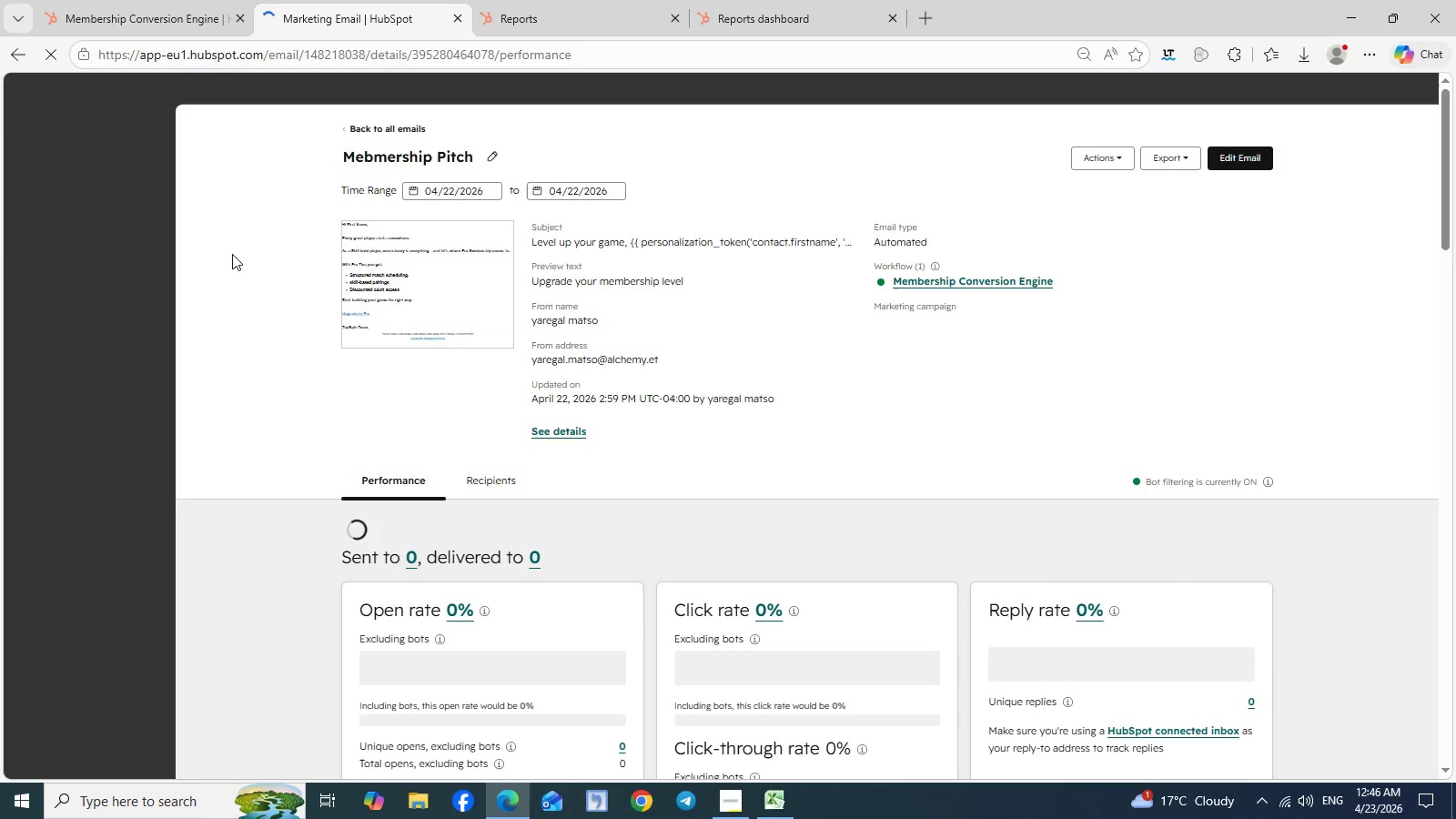 
left_click([368, 133])
 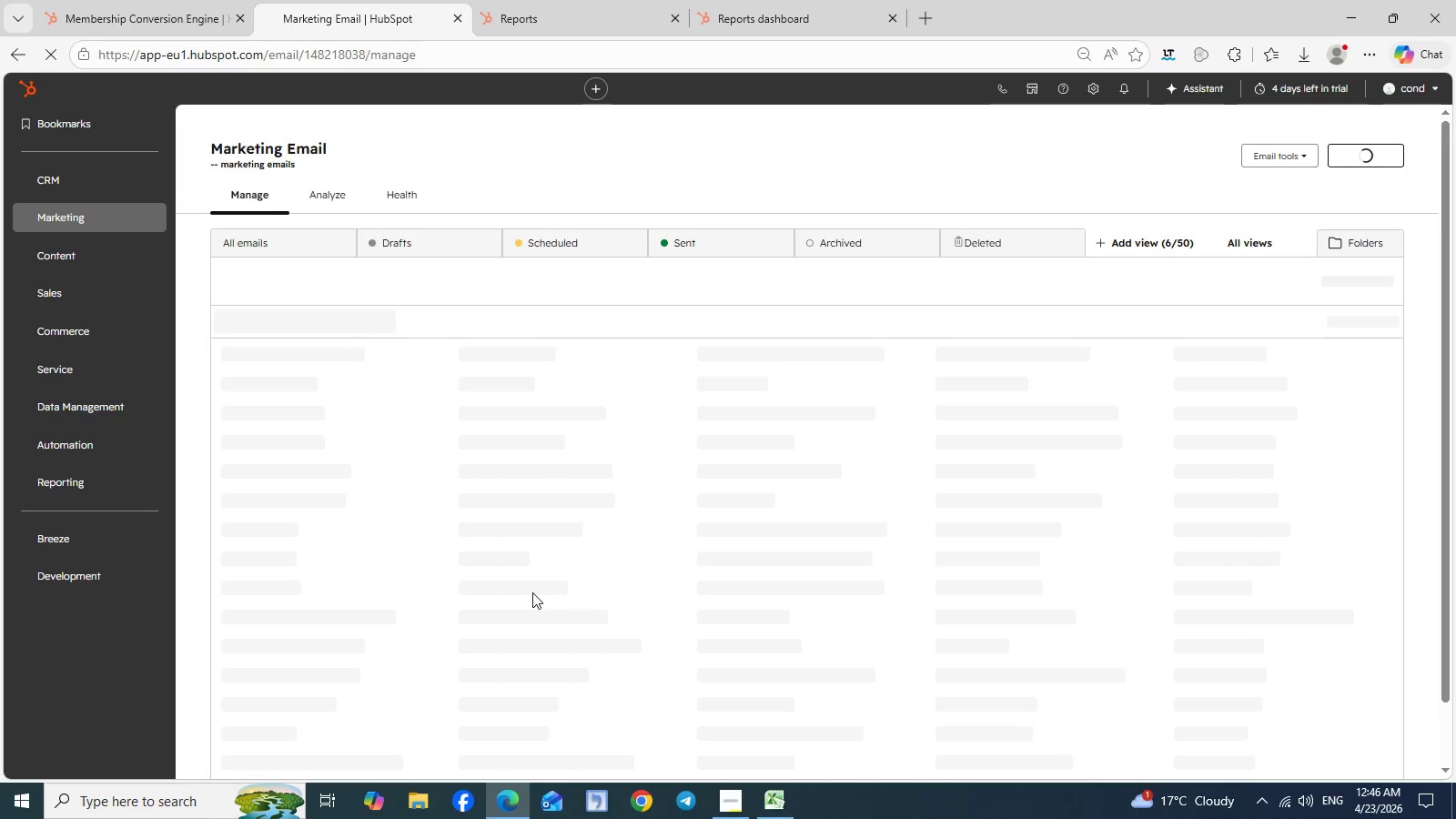 
wait(8.97)
 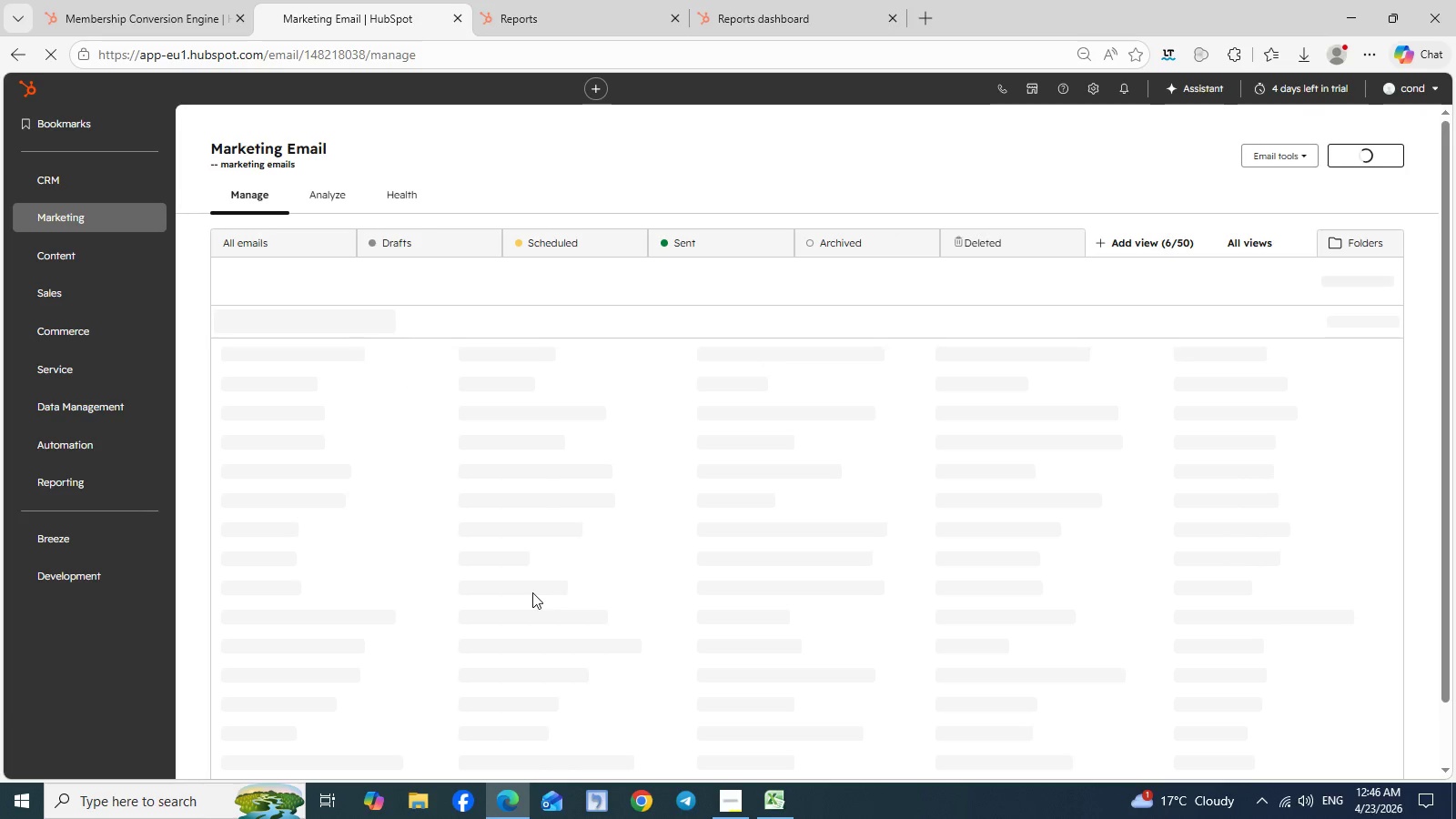 
left_click([450, 422])
 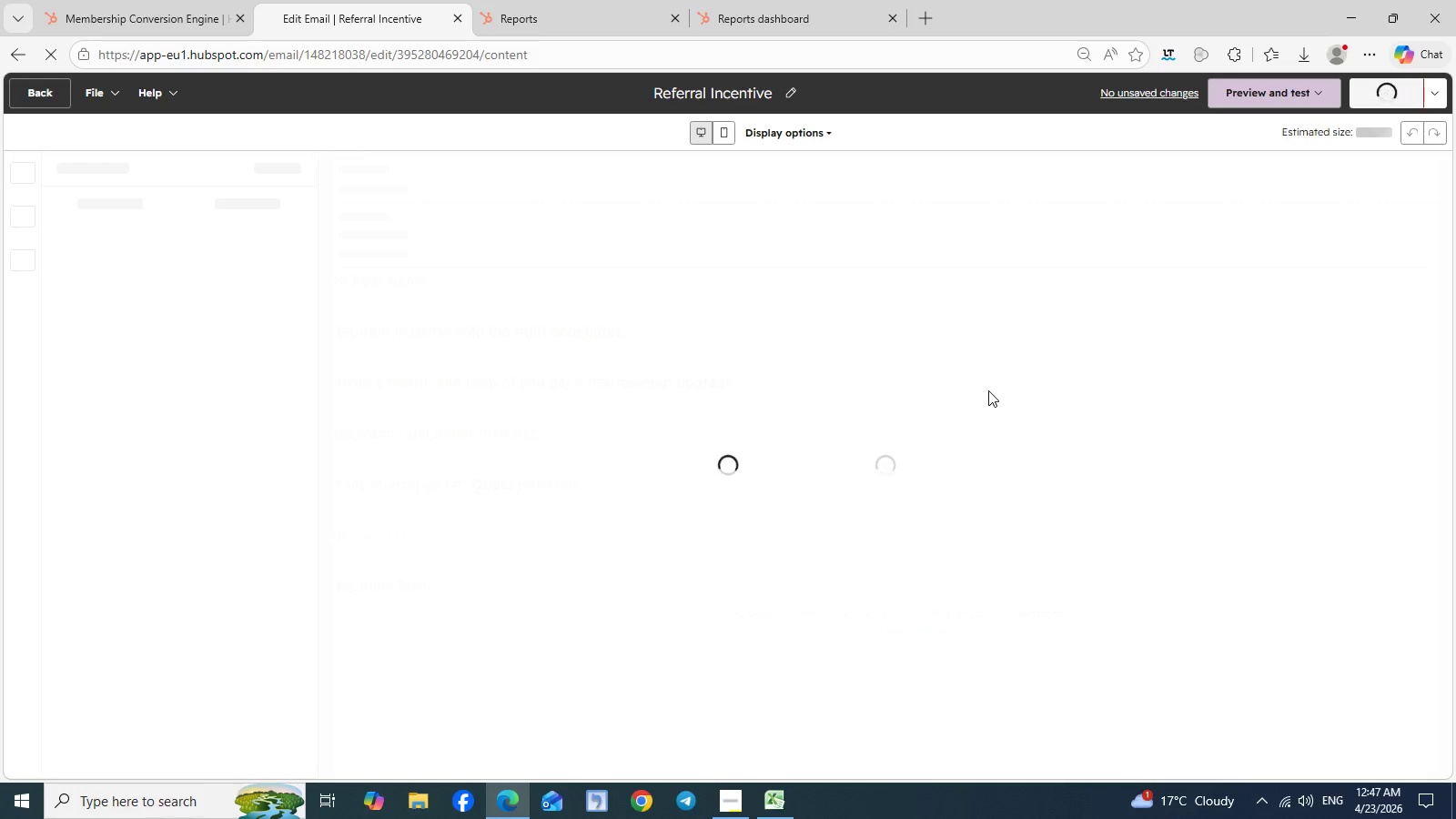 
wait(9.28)
 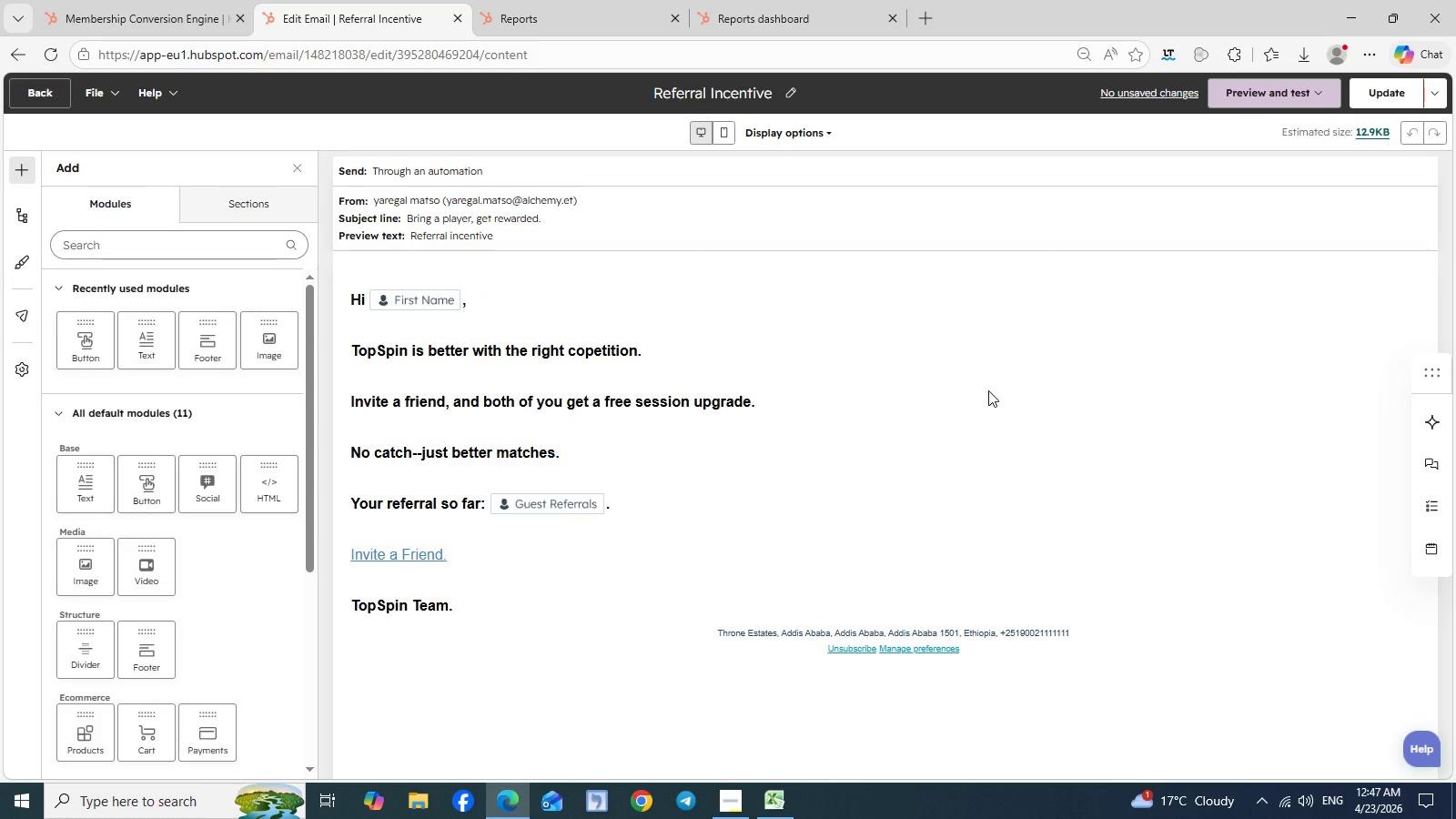 
key(Meta+Shift+S)
 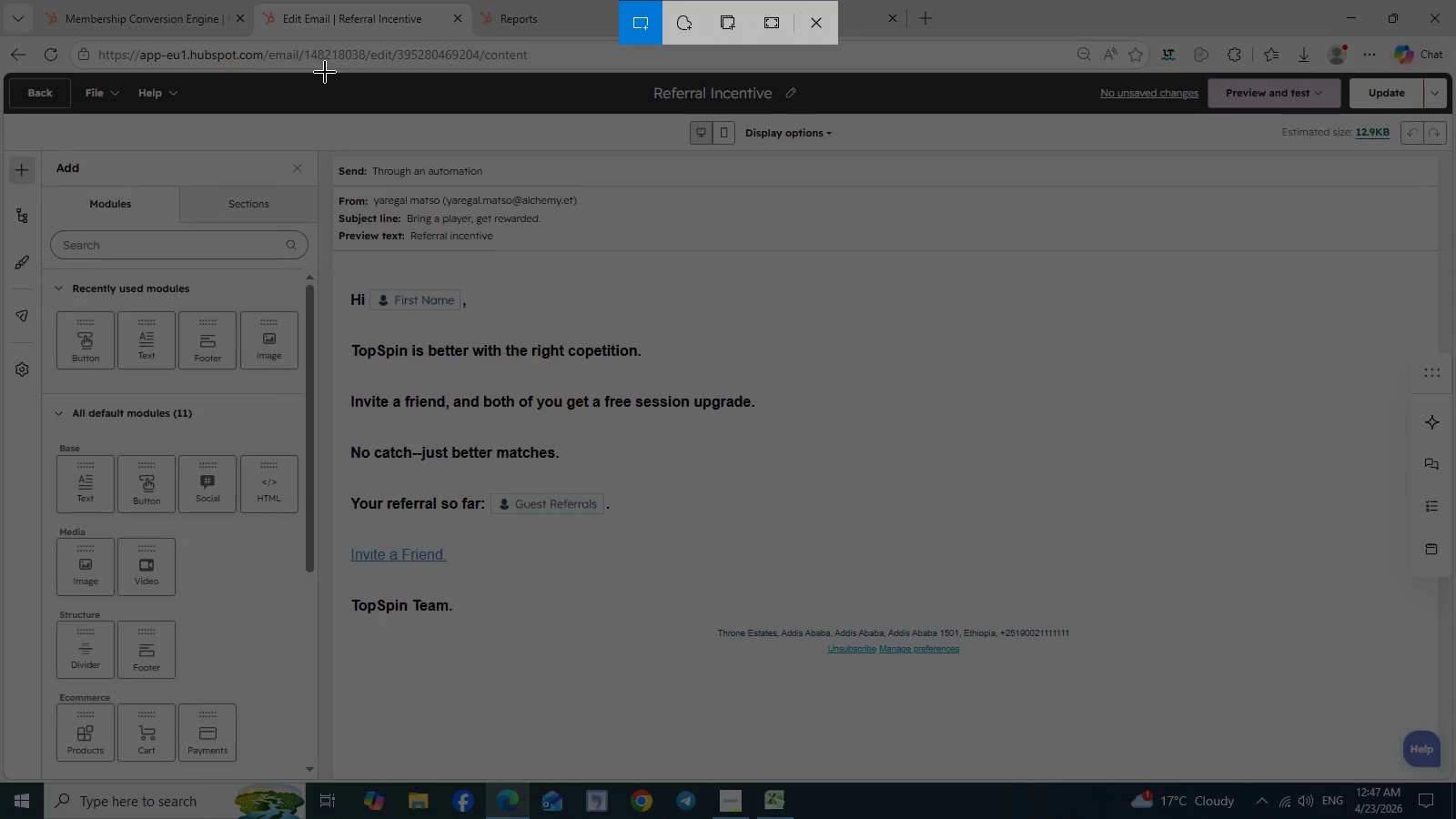 
left_click_drag(start_coordinate=[322, 73], to_coordinate=[1343, 737])
 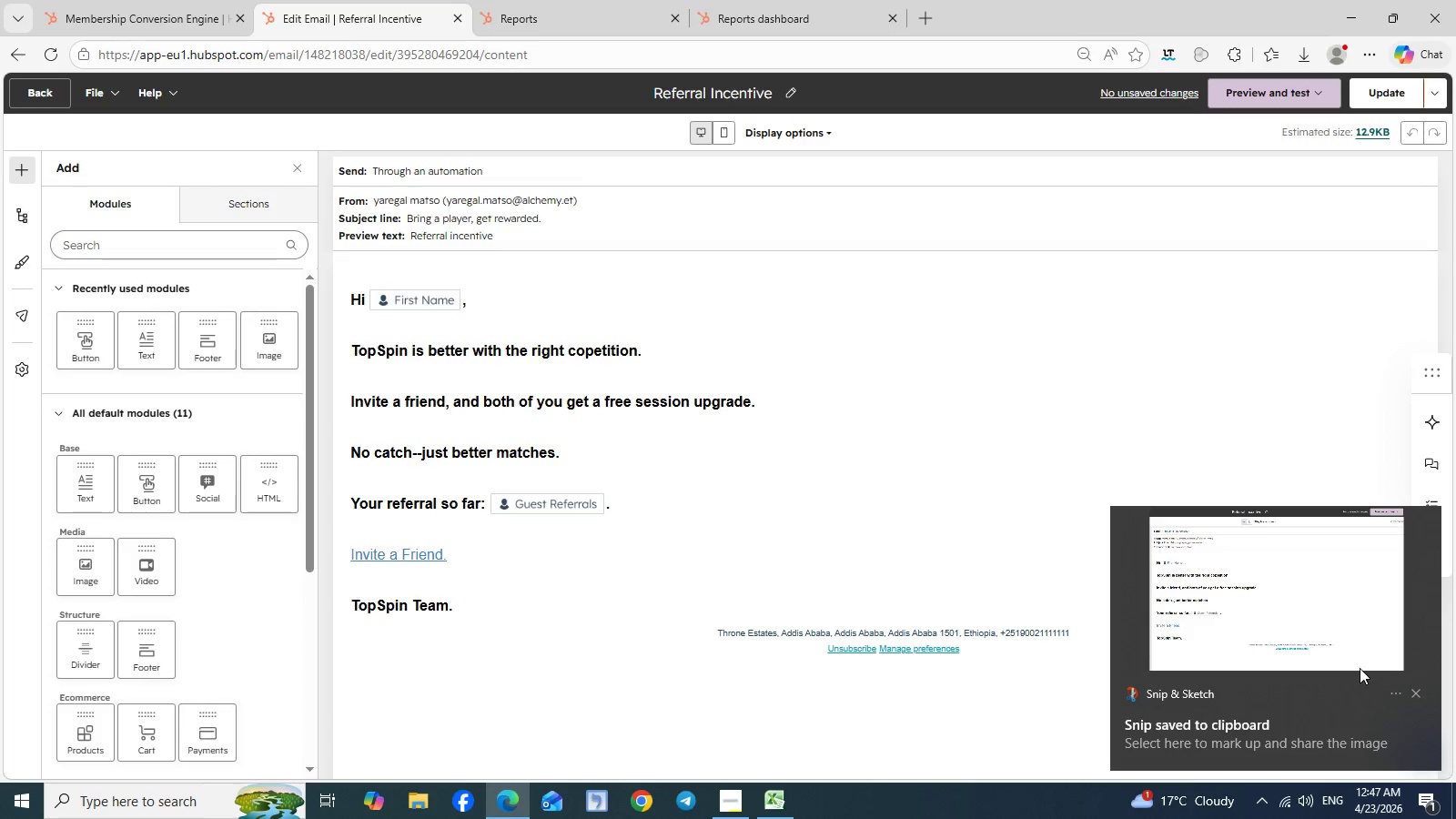 
left_click([1360, 668])
 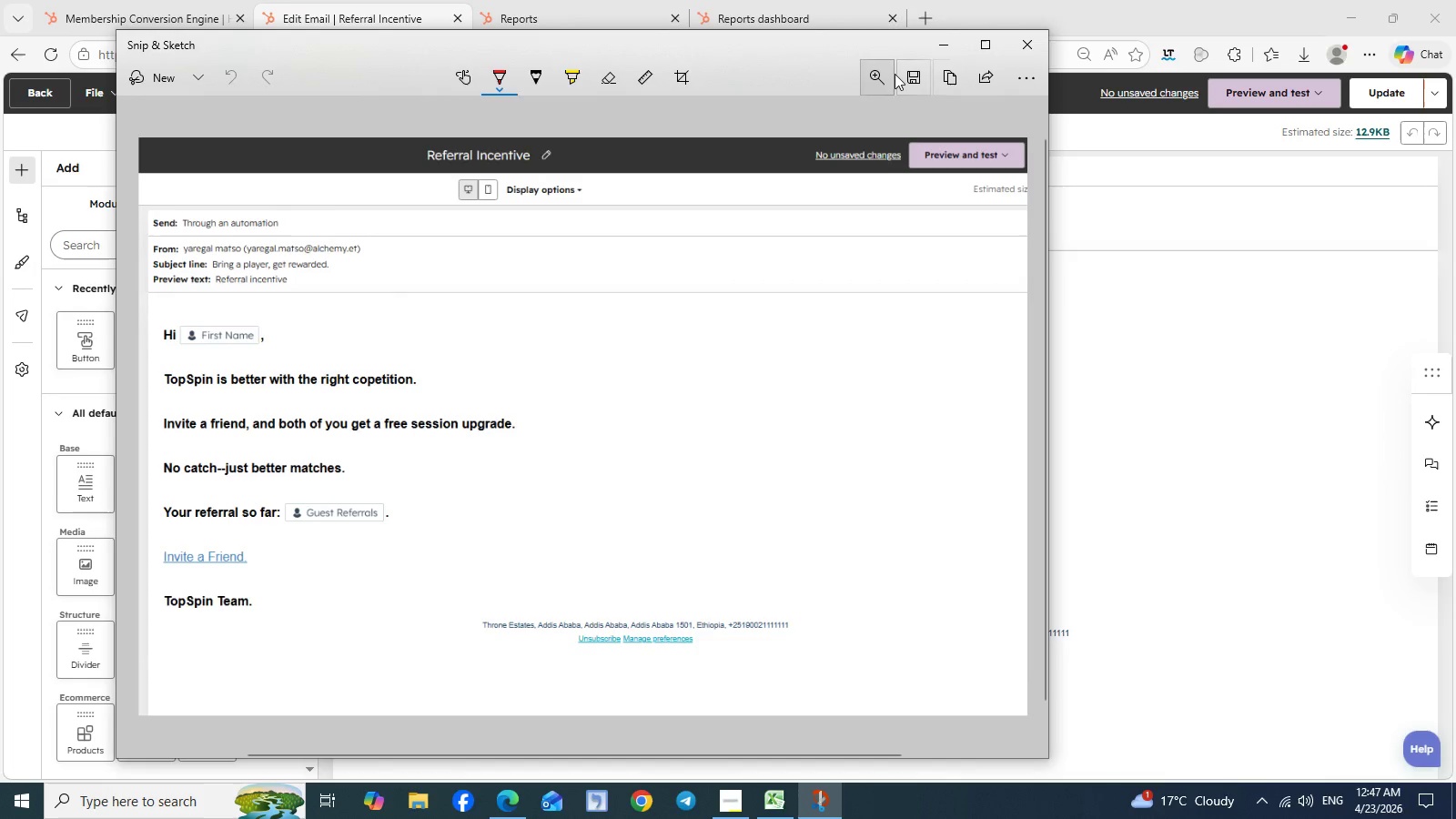 
left_click([915, 83])
 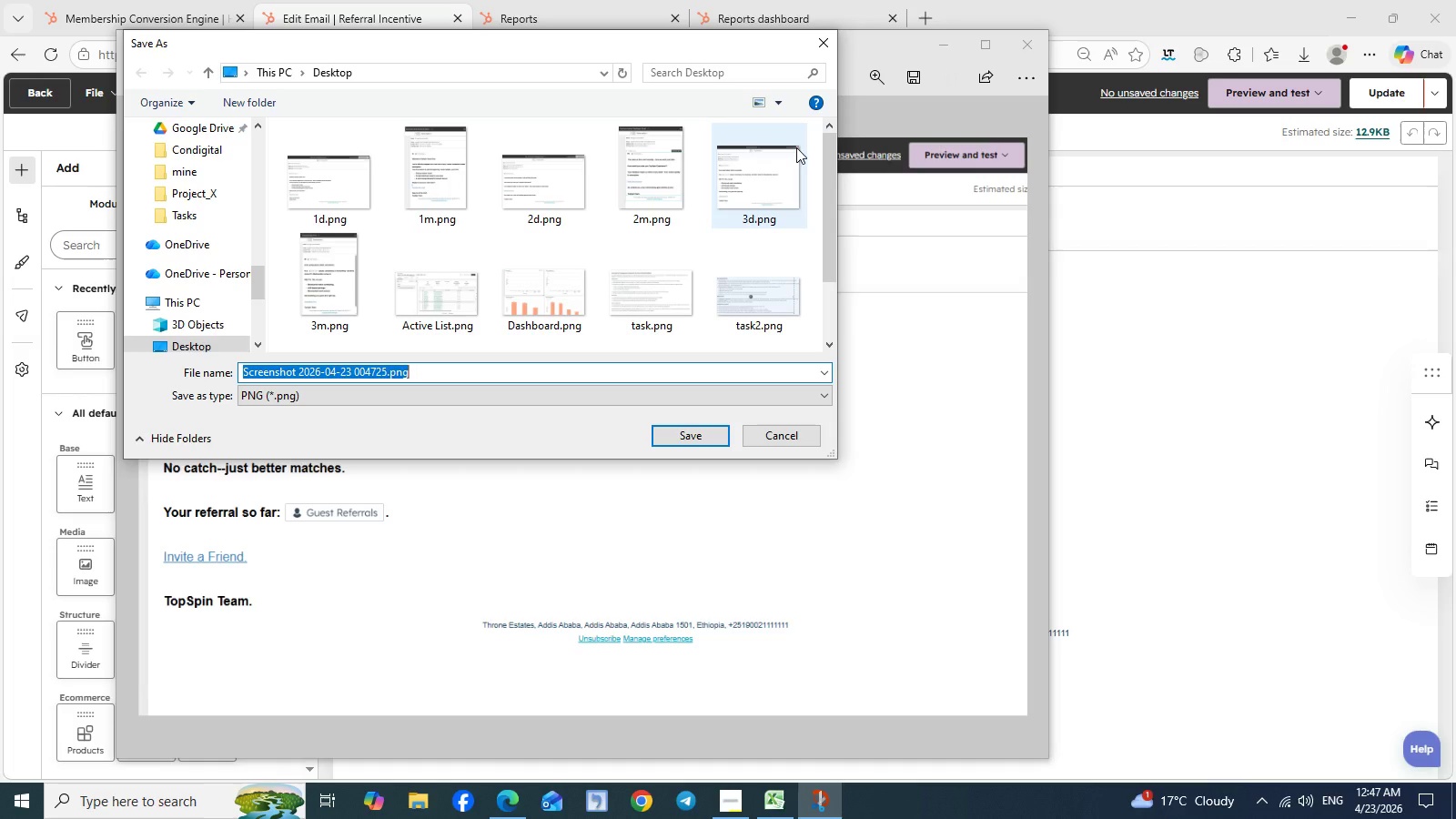 
key(D)
 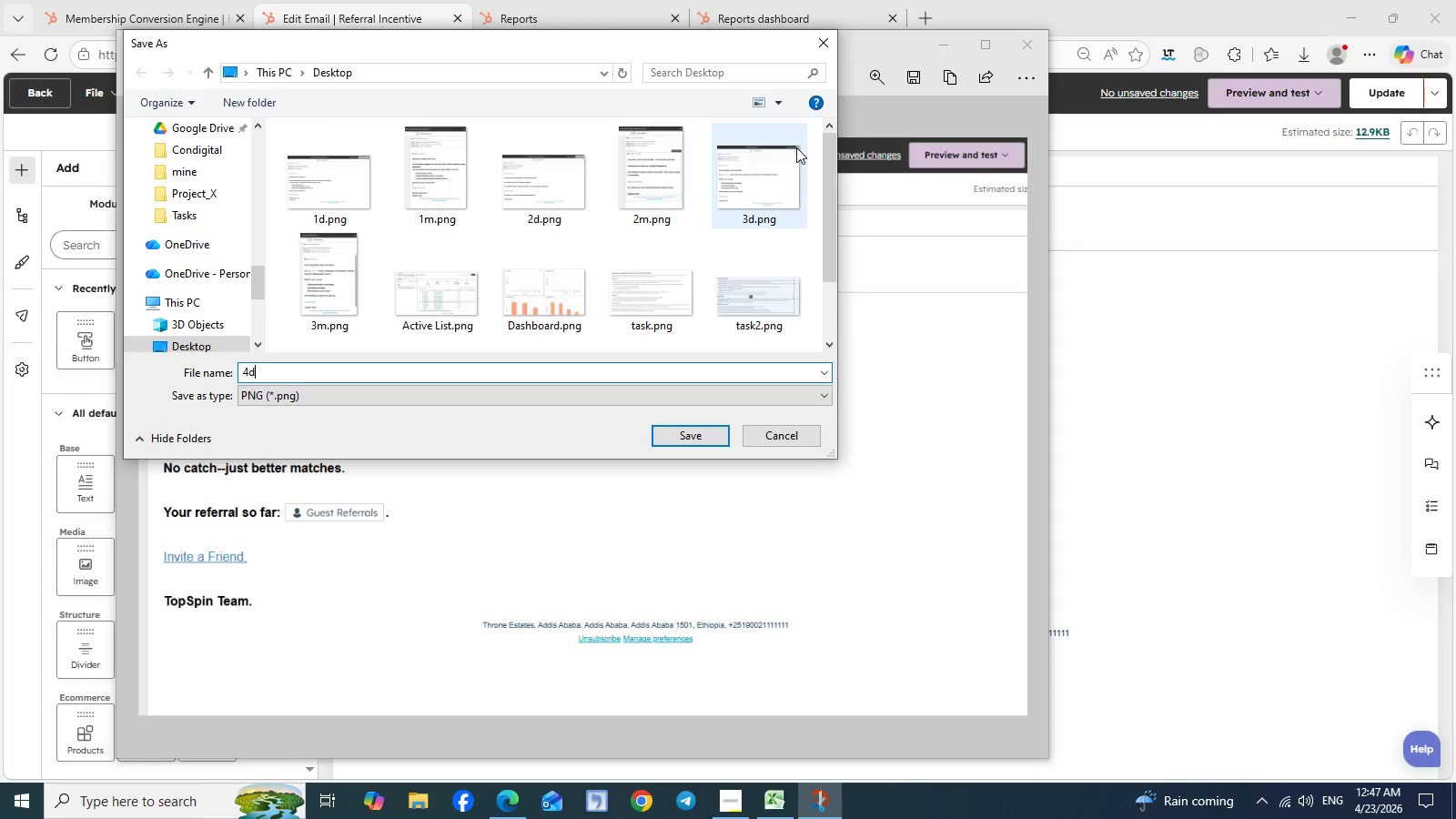 
key(Enter)
 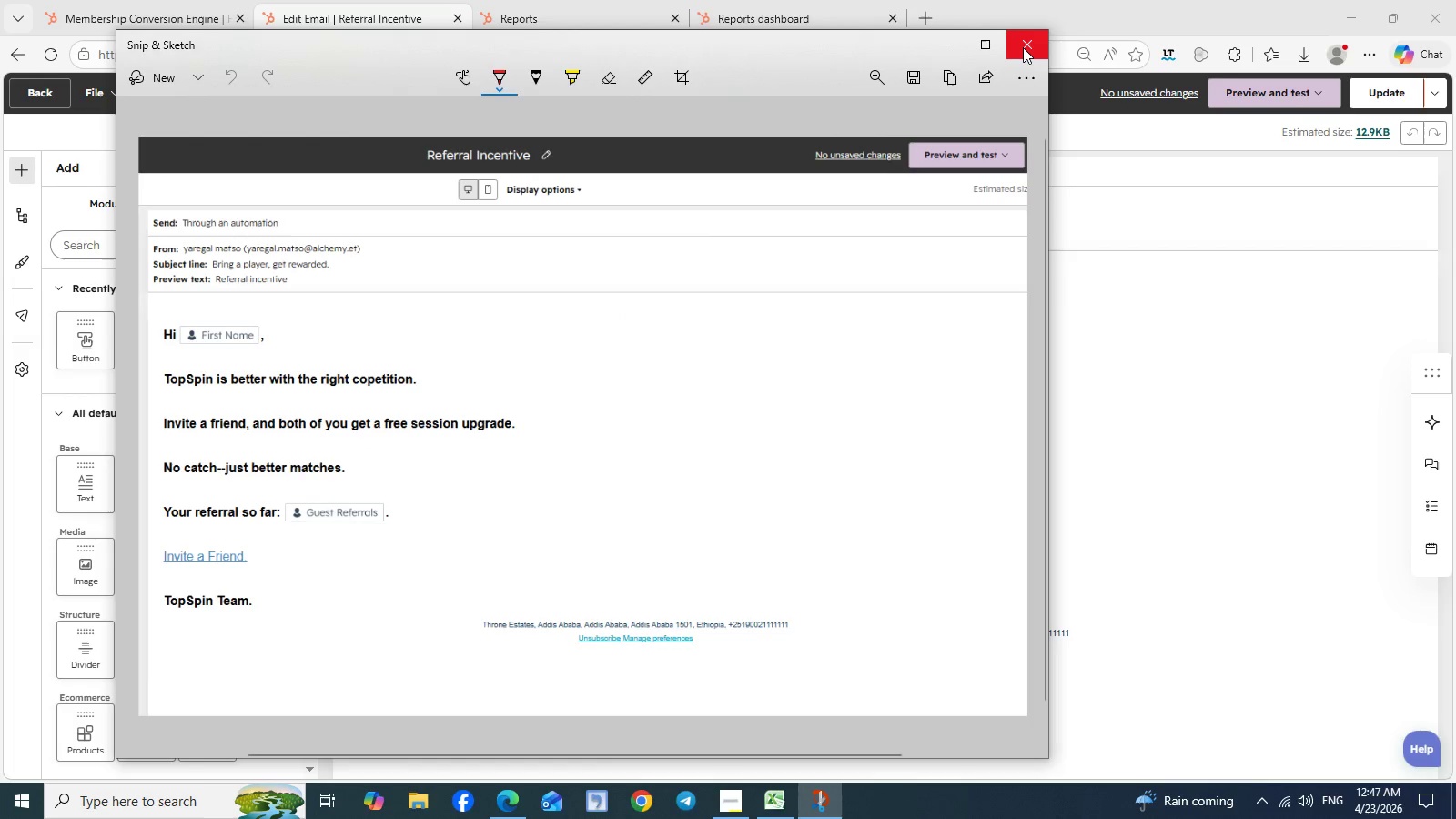 
left_click([1023, 47])
 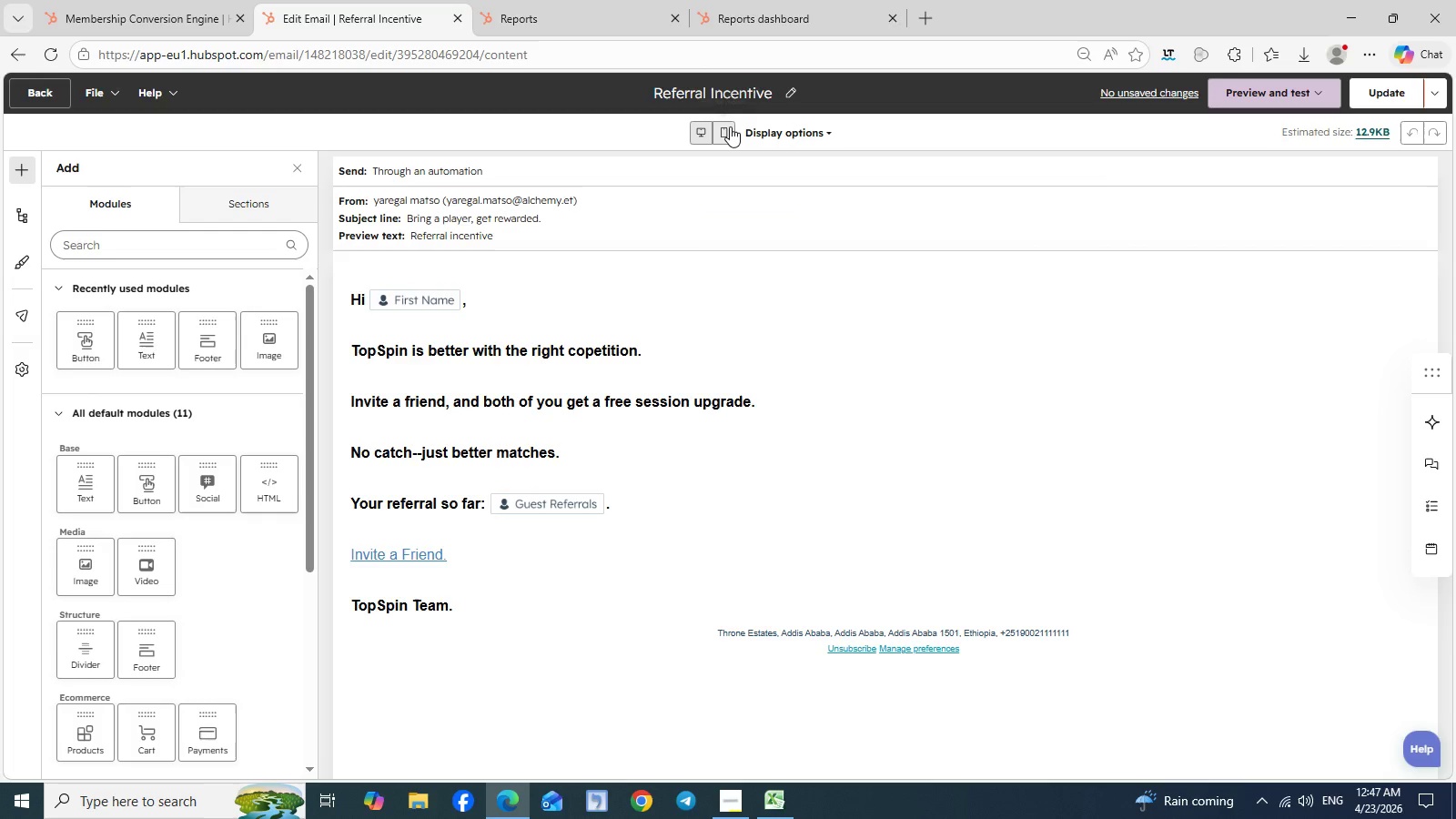 
left_click([730, 126])
 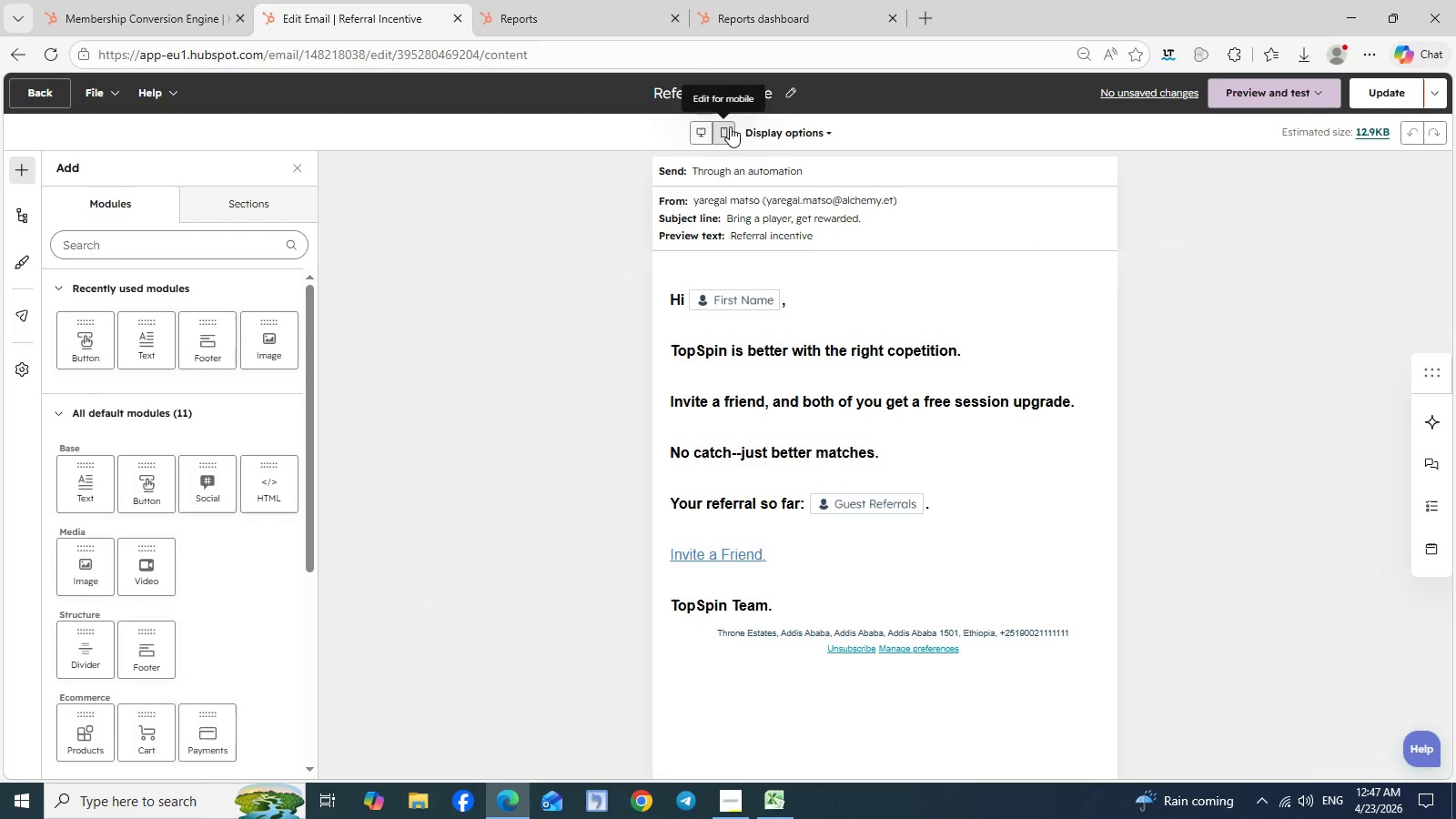 
hold_key(key=ShiftLeft, duration=0.95)
 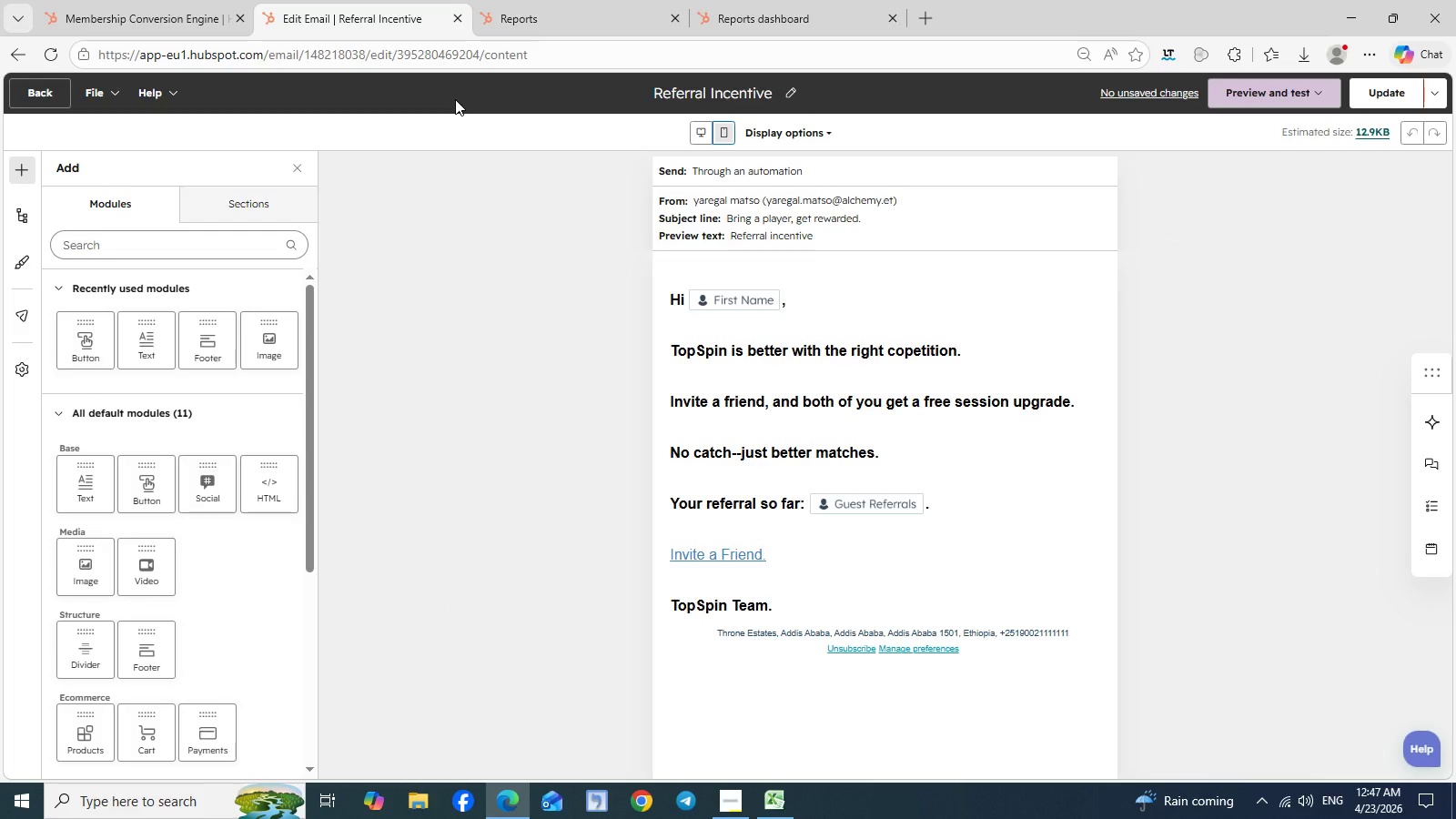 
key(Meta+Shift+S)
 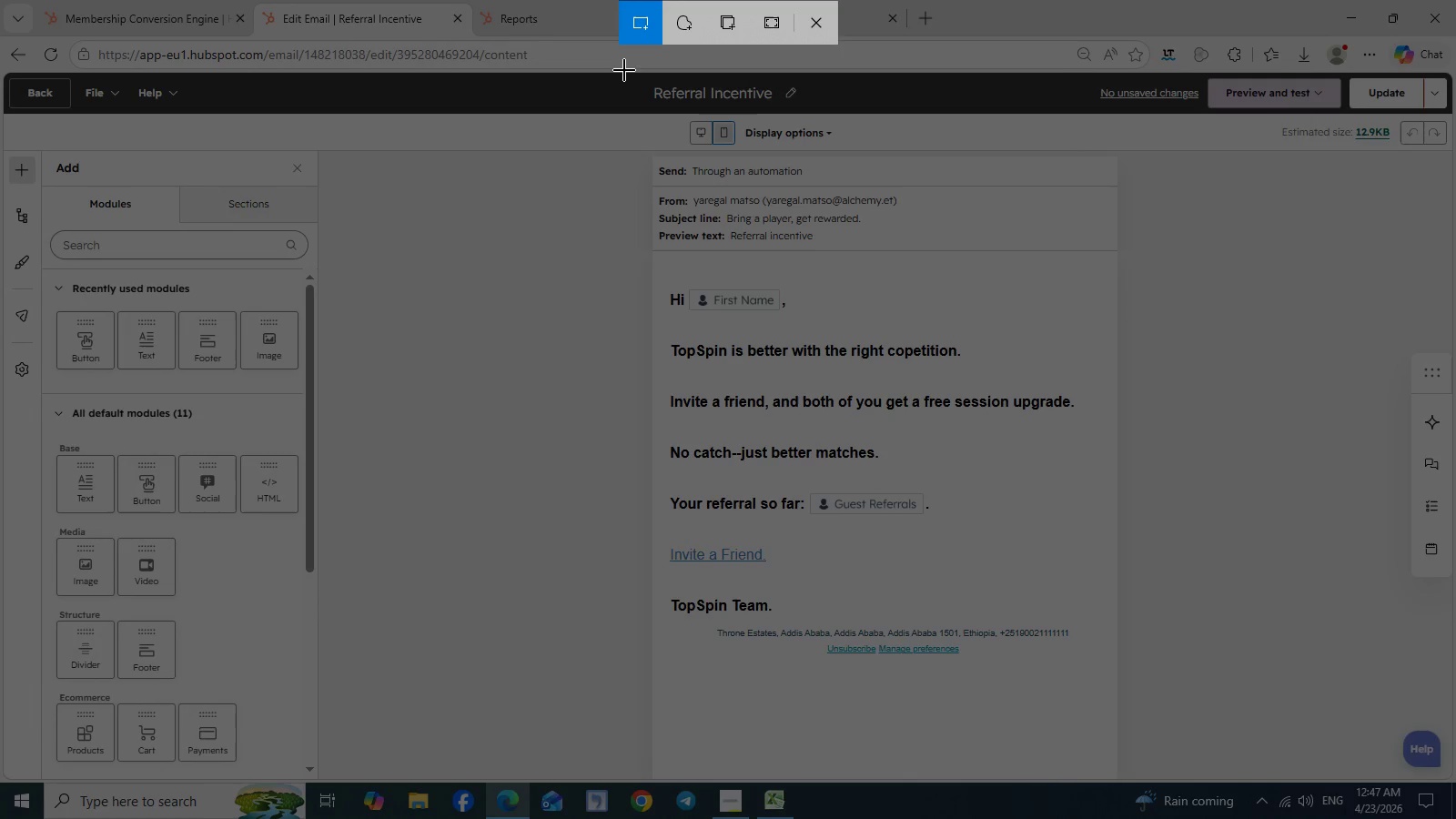 
left_click_drag(start_coordinate=[624, 70], to_coordinate=[1126, 741])
 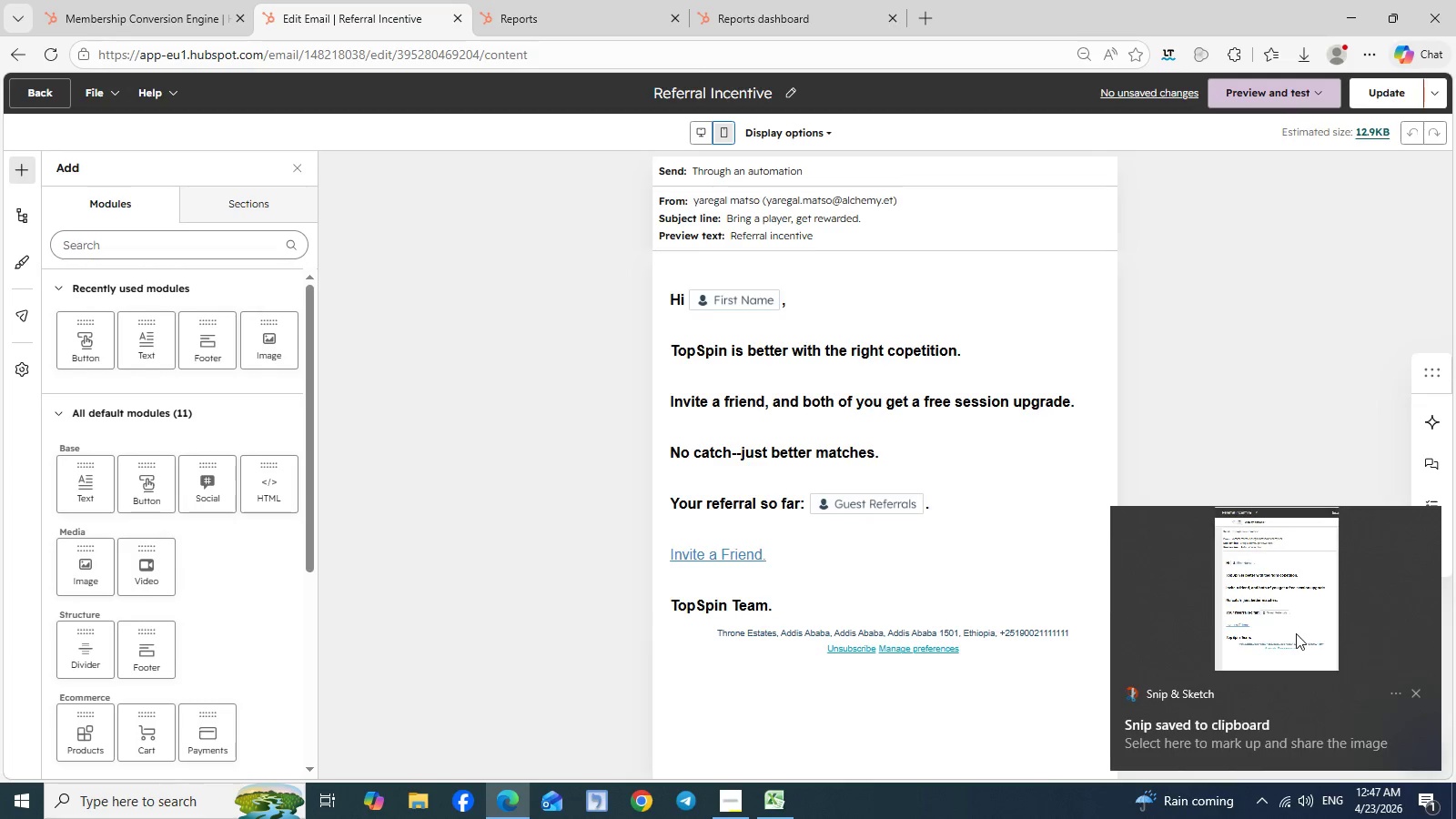 
left_click([1296, 633])
 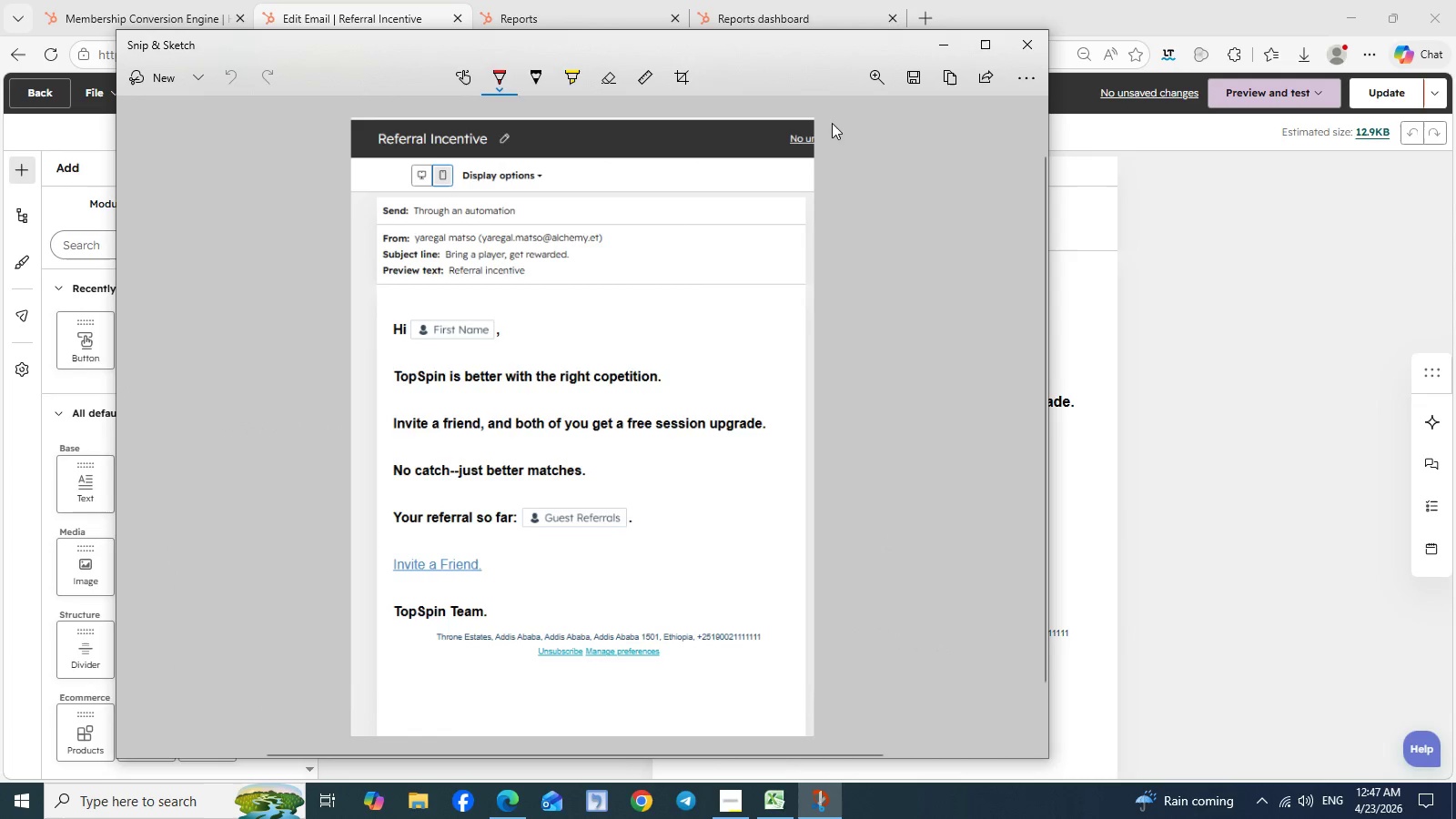 
left_click([909, 82])
 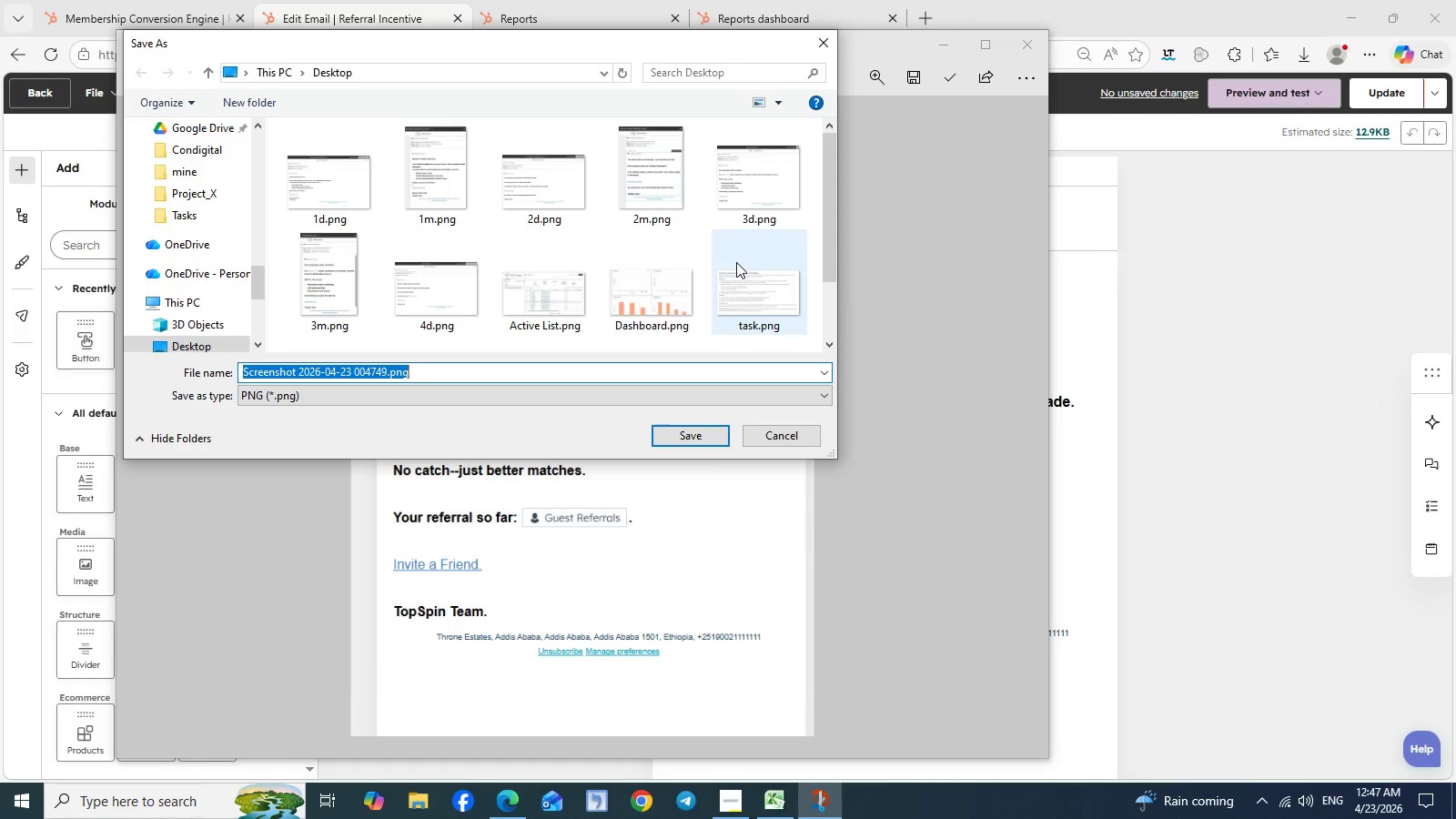 
type(4m)
 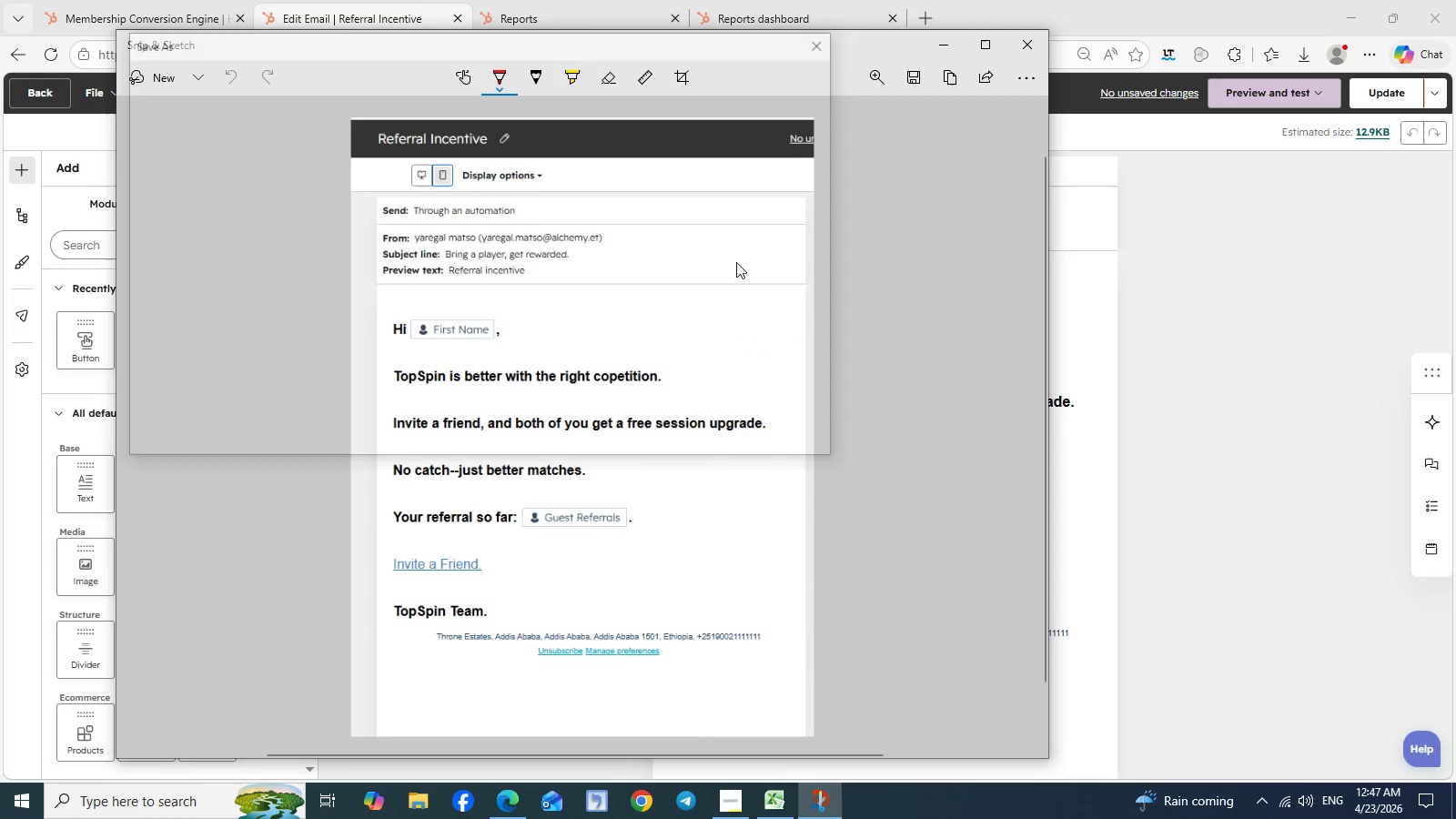 
key(Enter)
 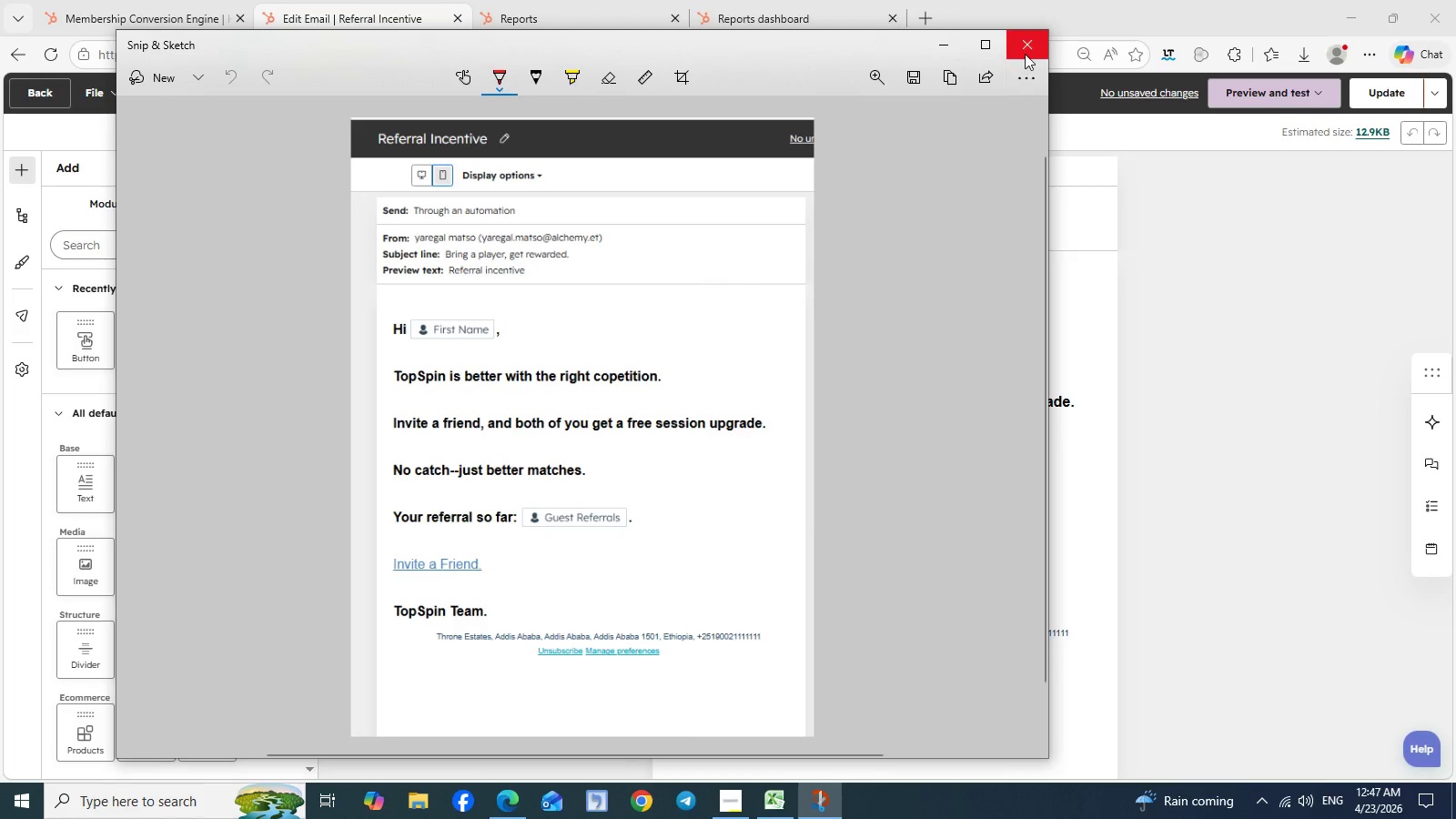 
left_click([1026, 54])
 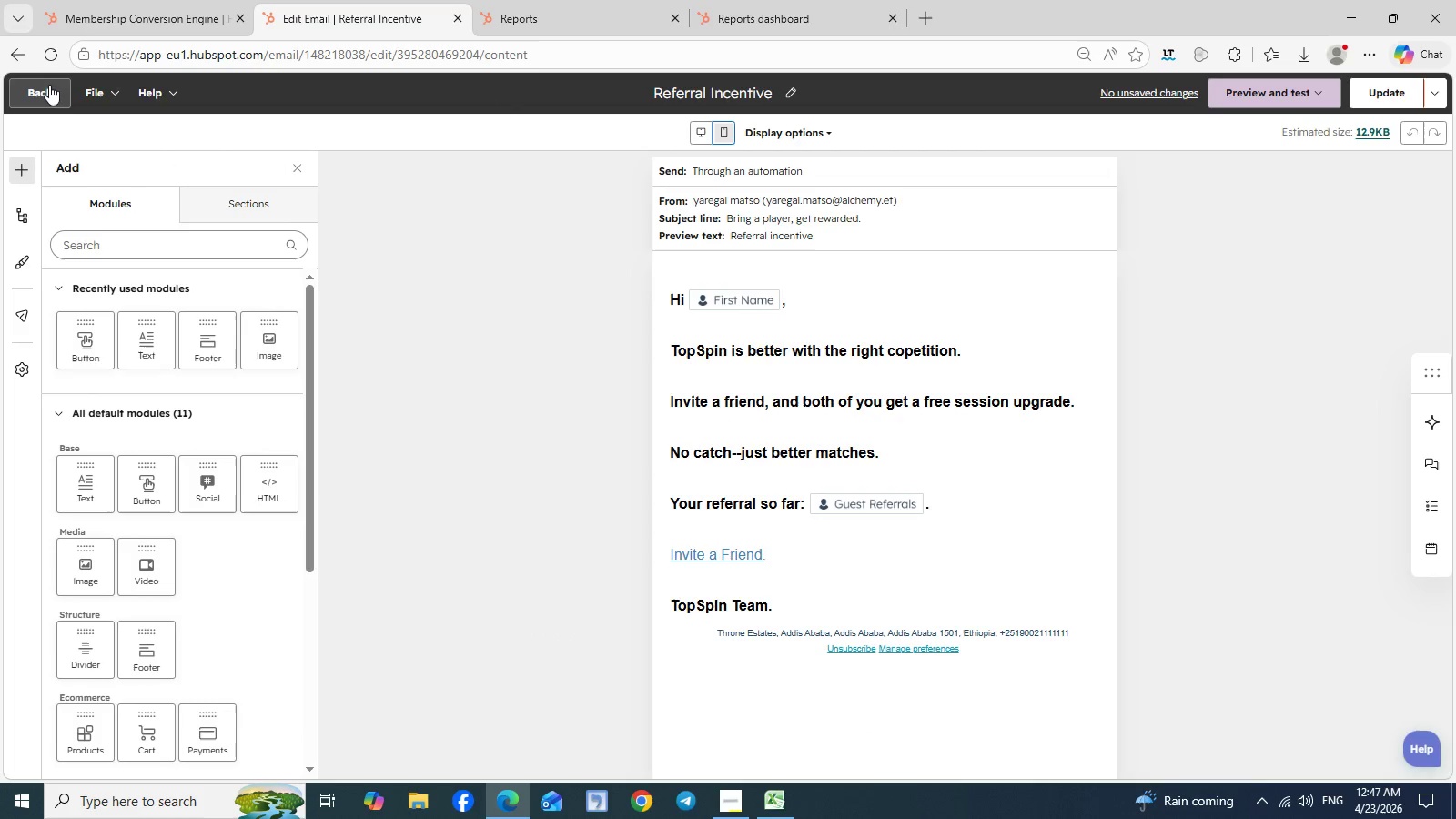 
left_click([47, 85])
 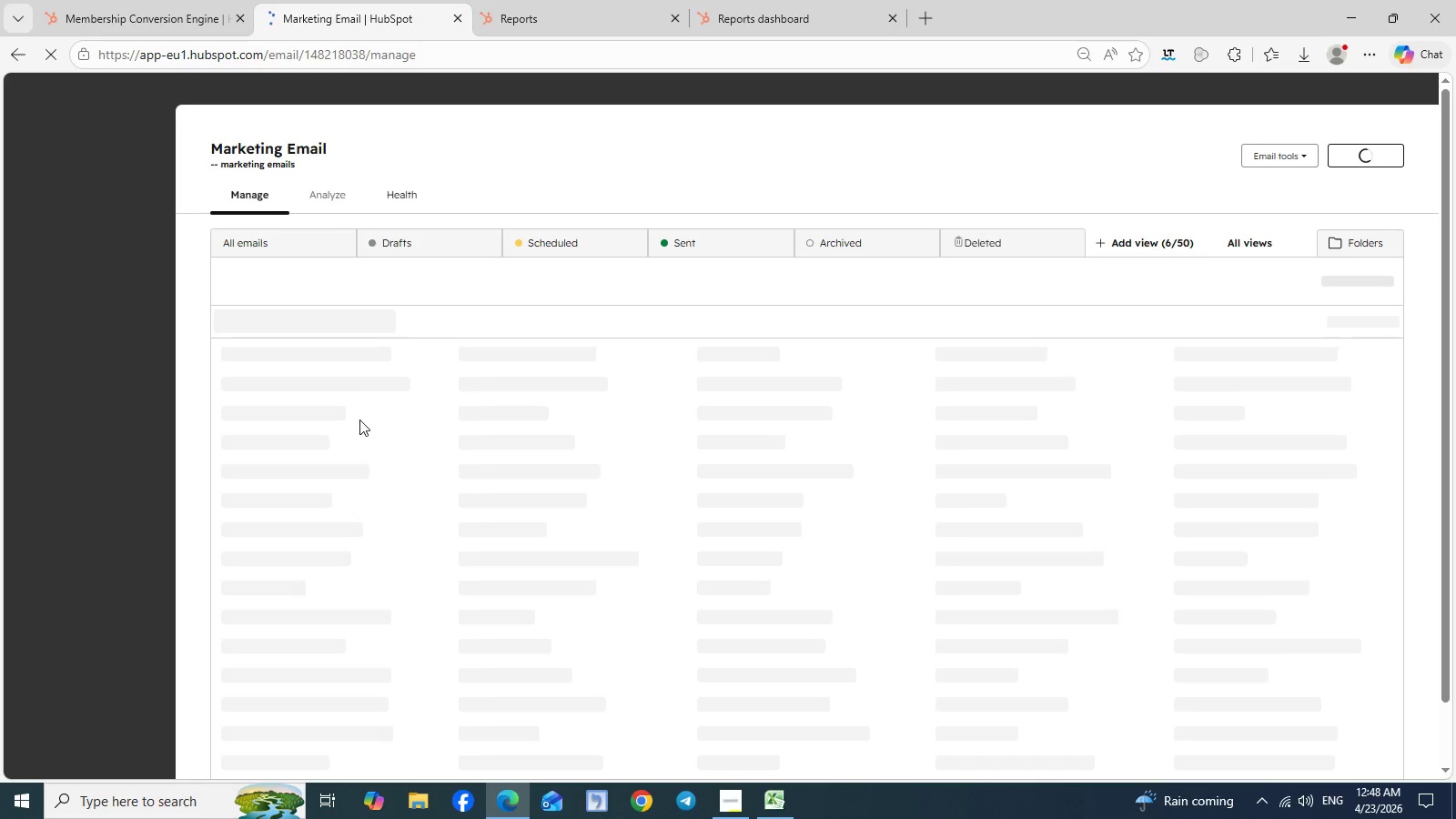 
wait(8.45)
 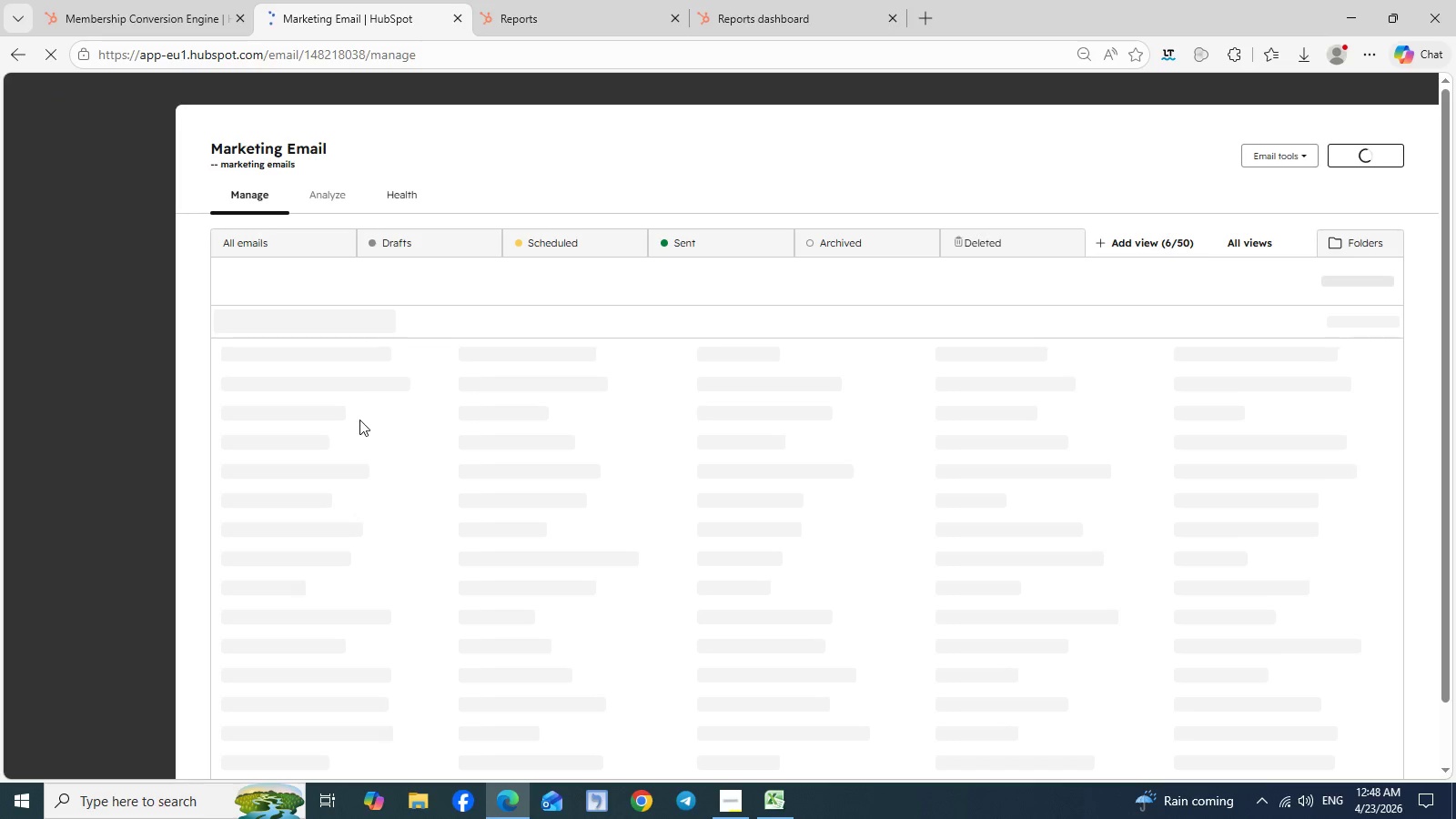 
left_click([450, 383])
 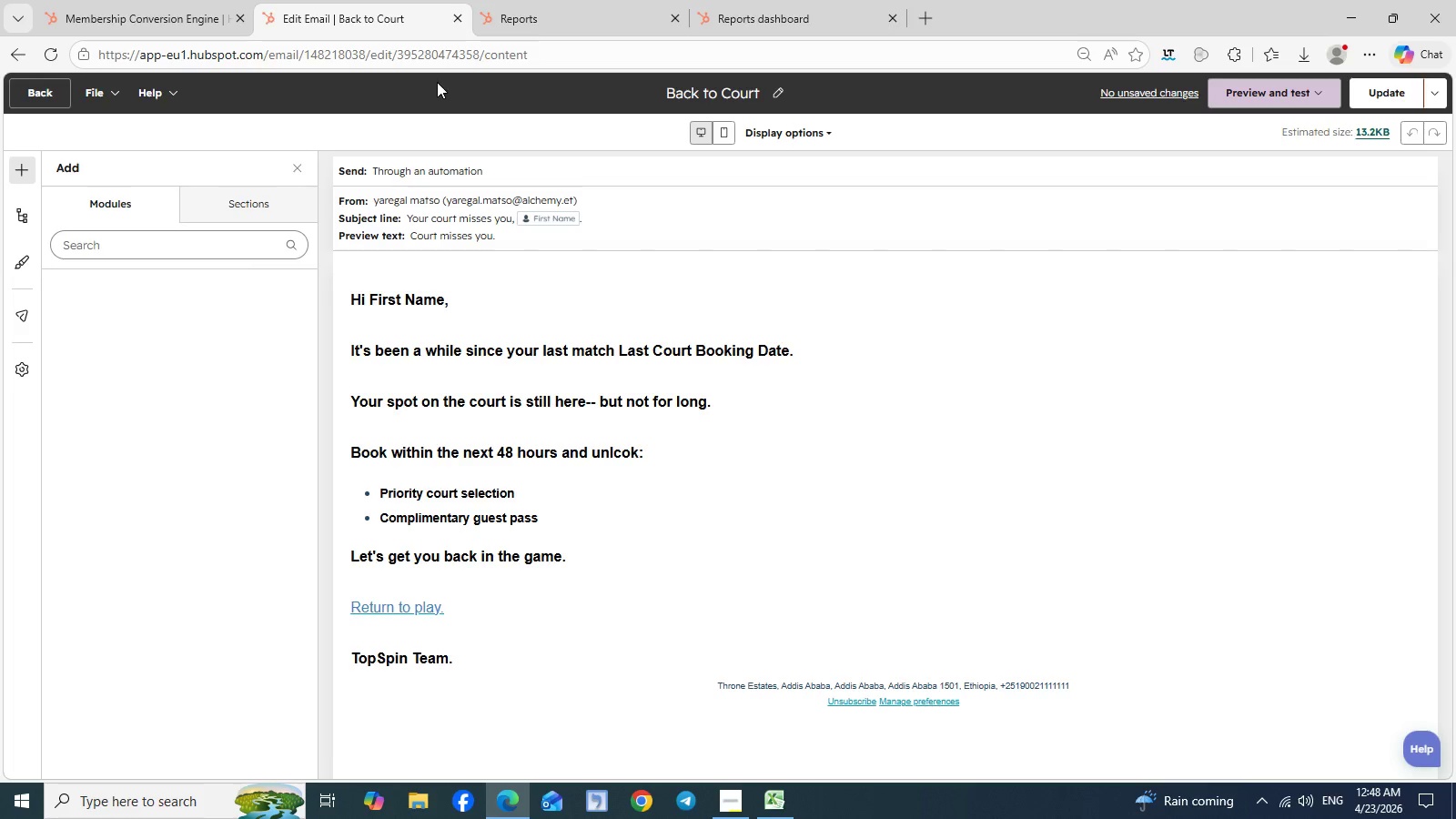 
wait(7.55)
 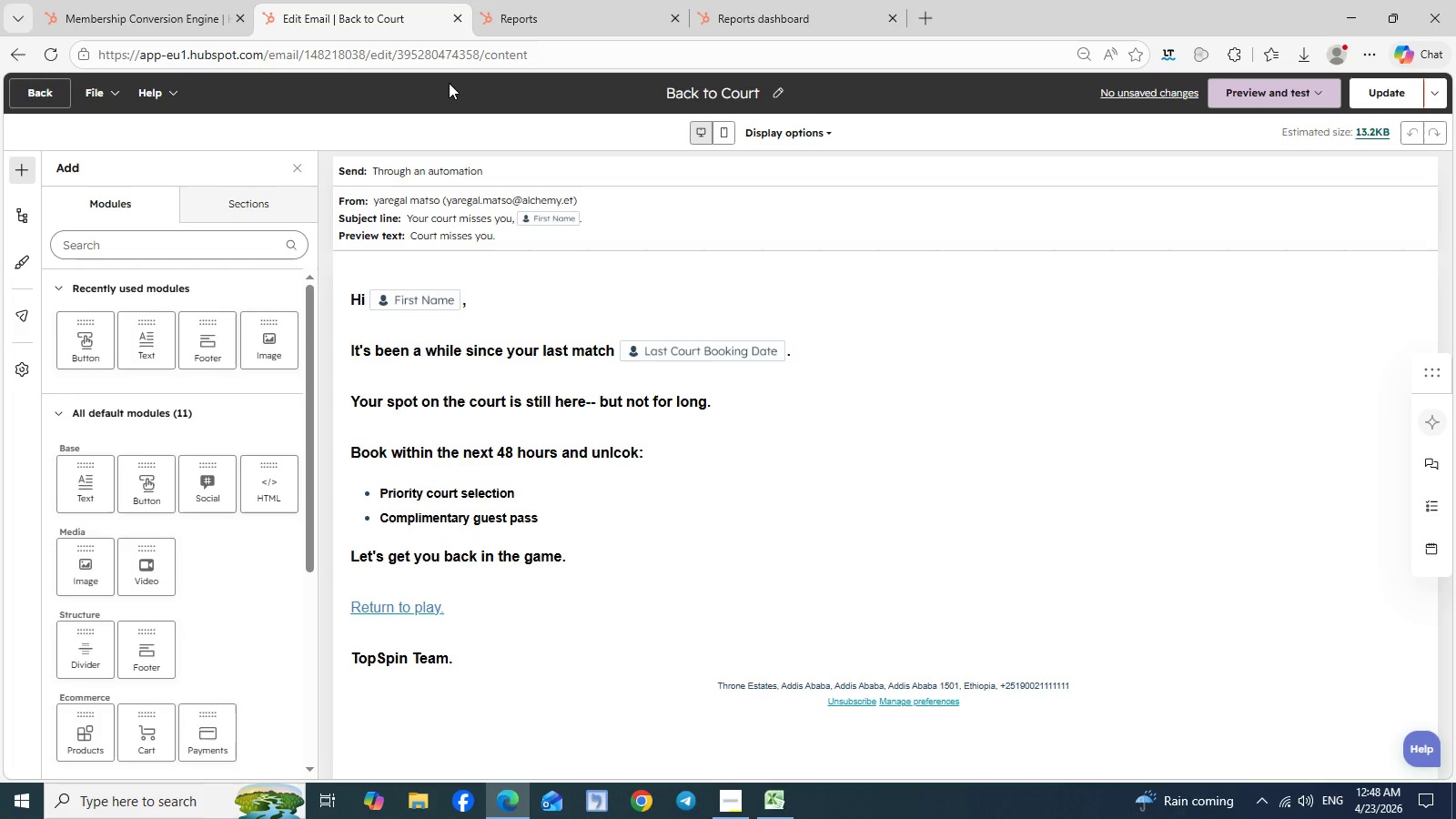 
key(Meta+Shift+S)
 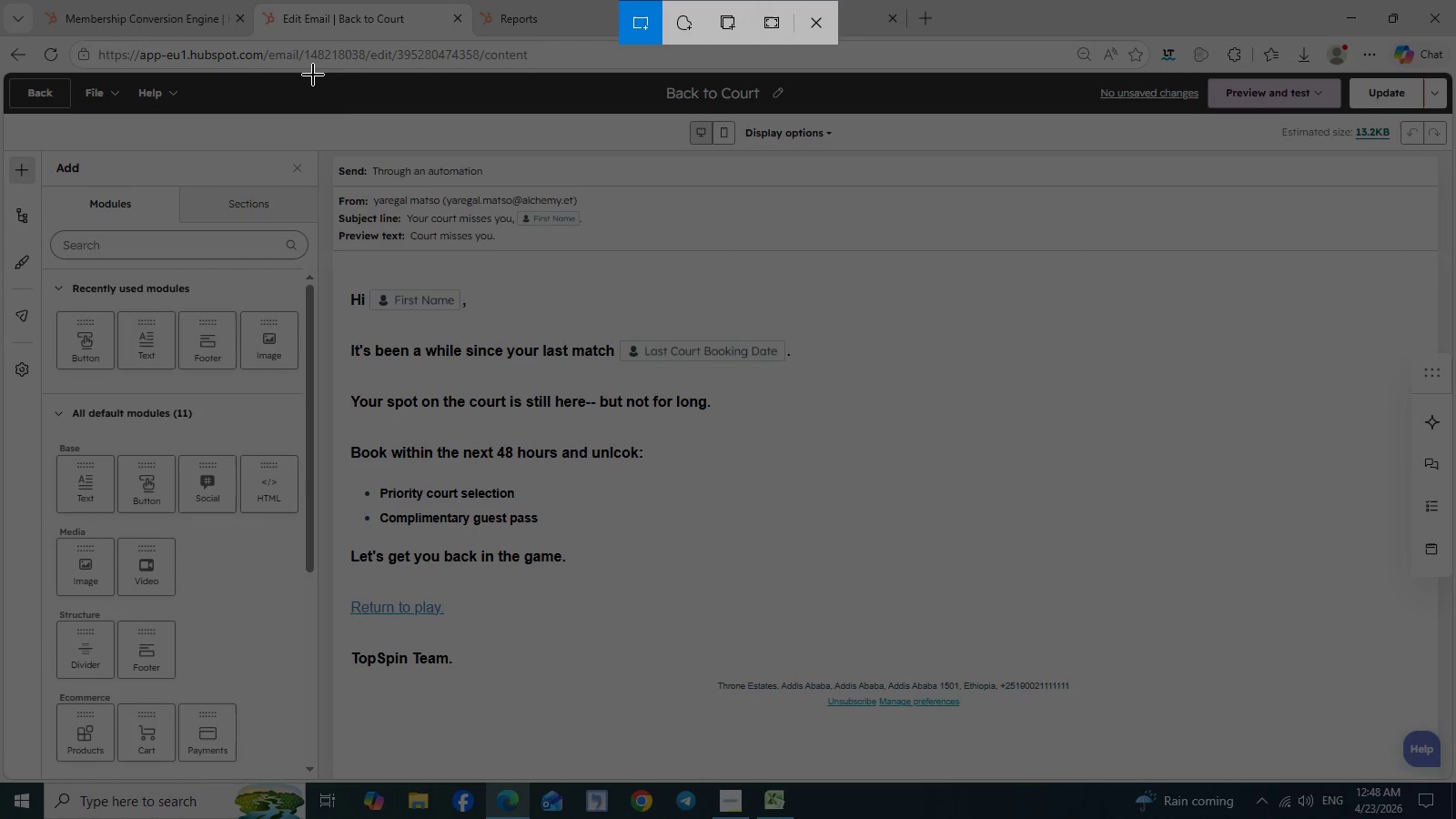 
left_click_drag(start_coordinate=[313, 72], to_coordinate=[1241, 748])
 